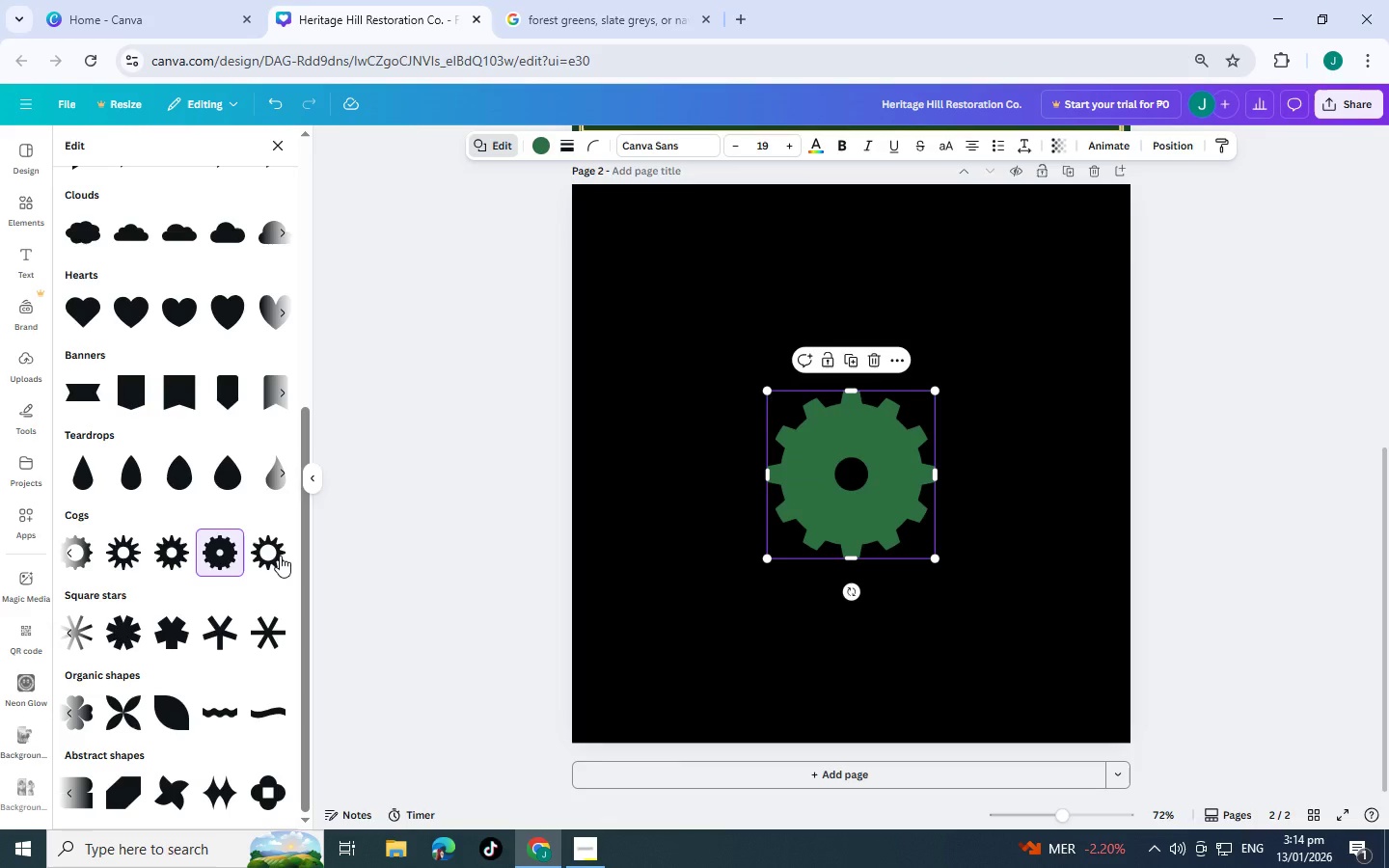 
left_click([280, 556])
 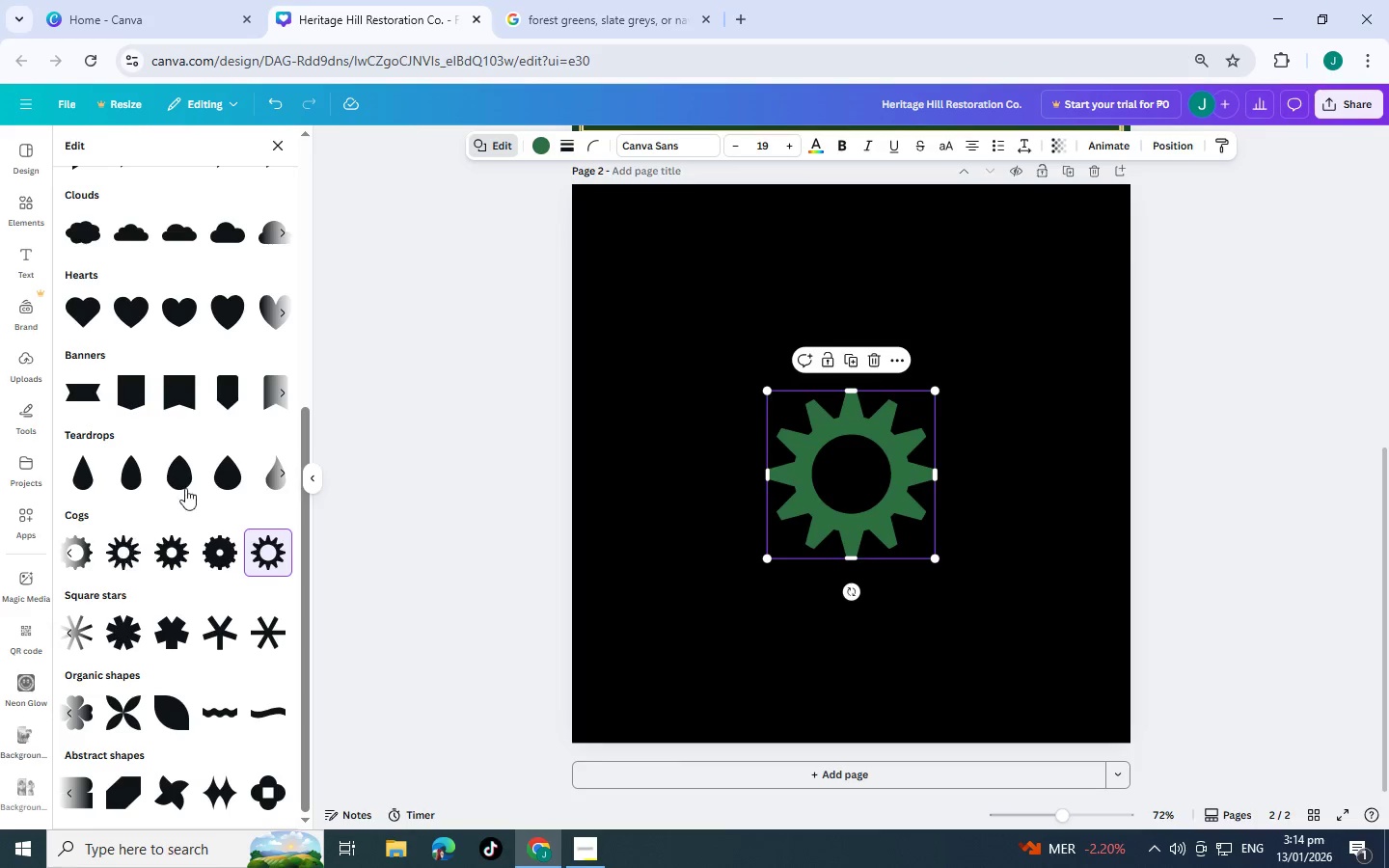 
double_click([281, 472])
 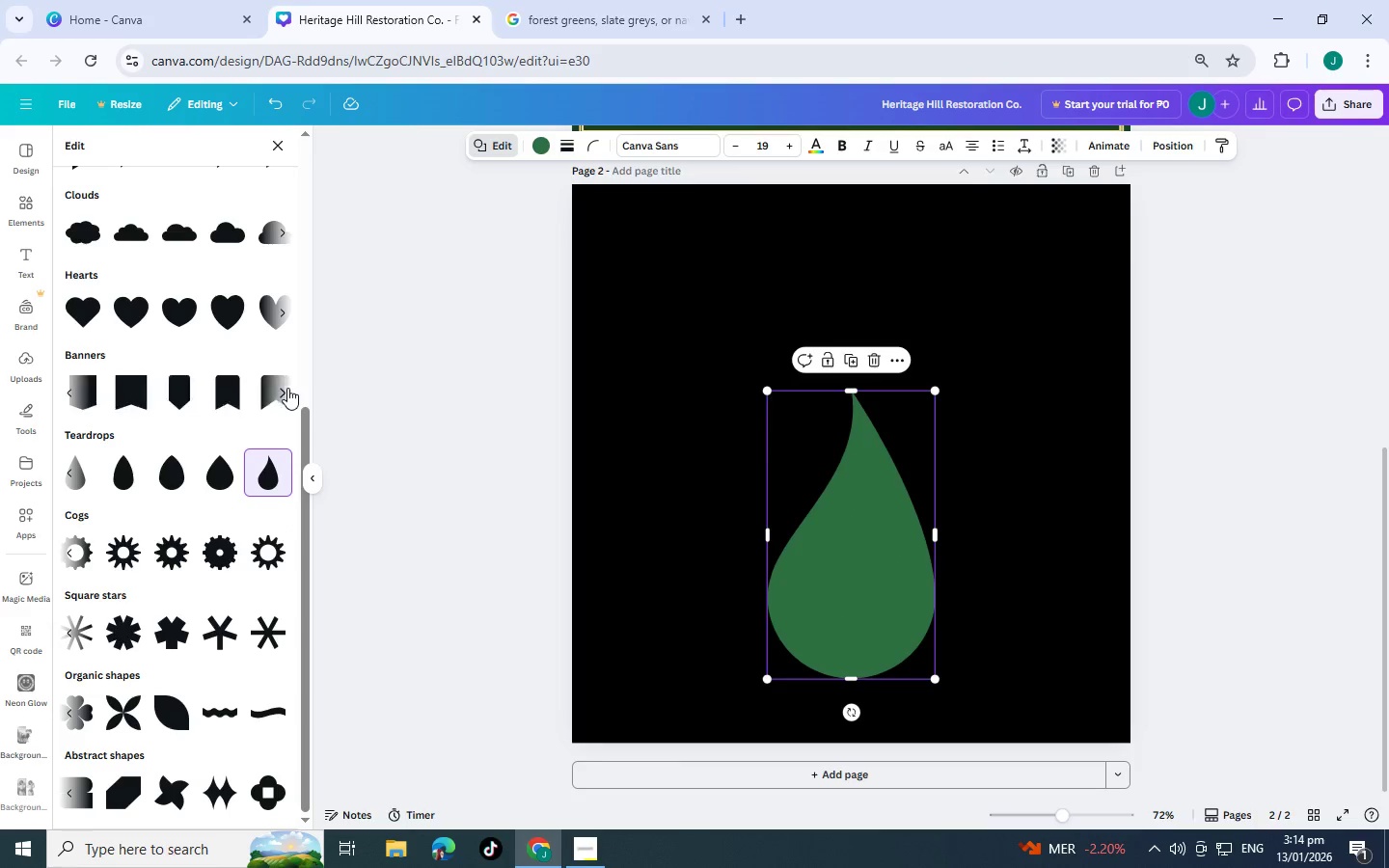 
double_click([287, 388])
 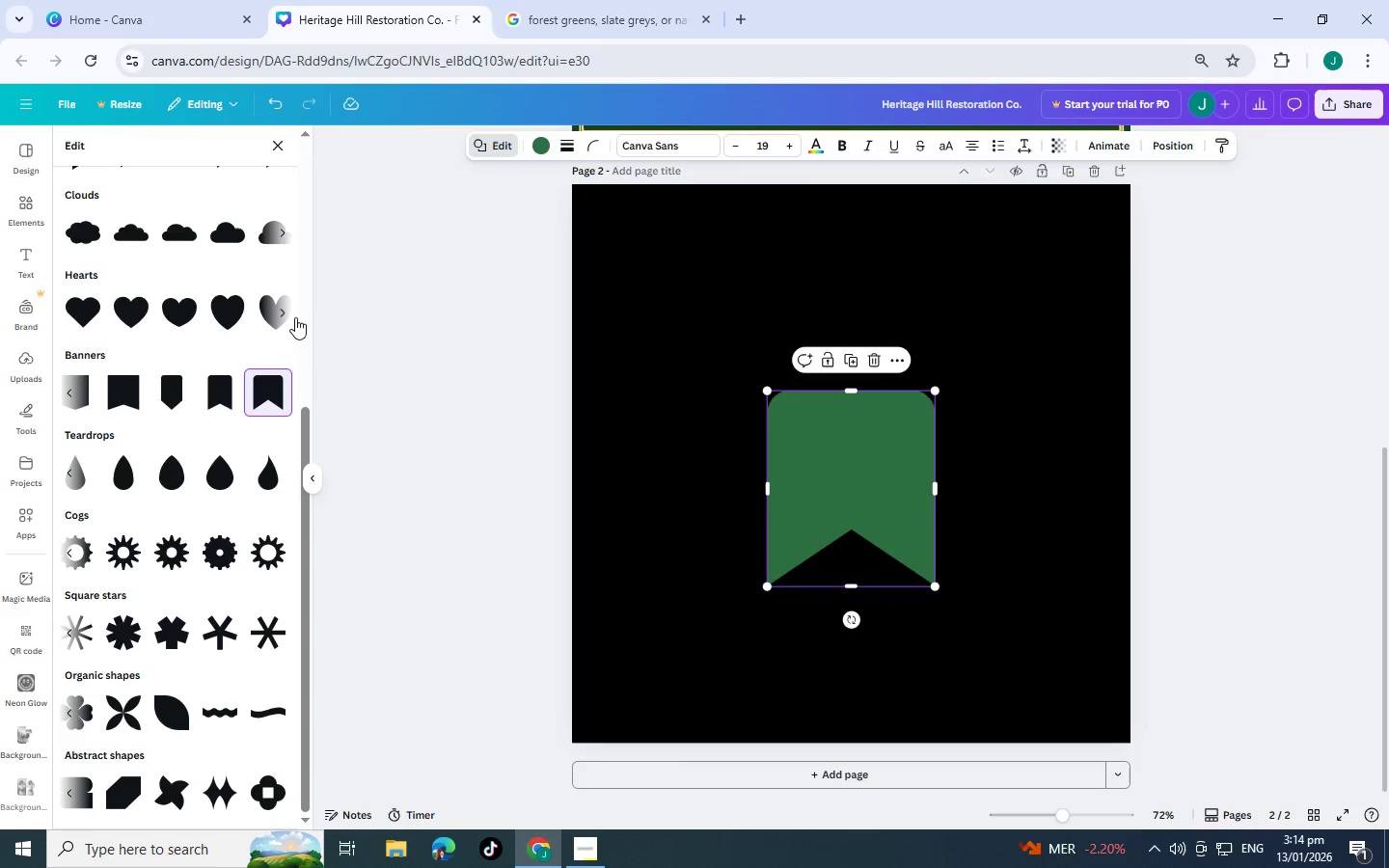 
left_click([295, 317])
 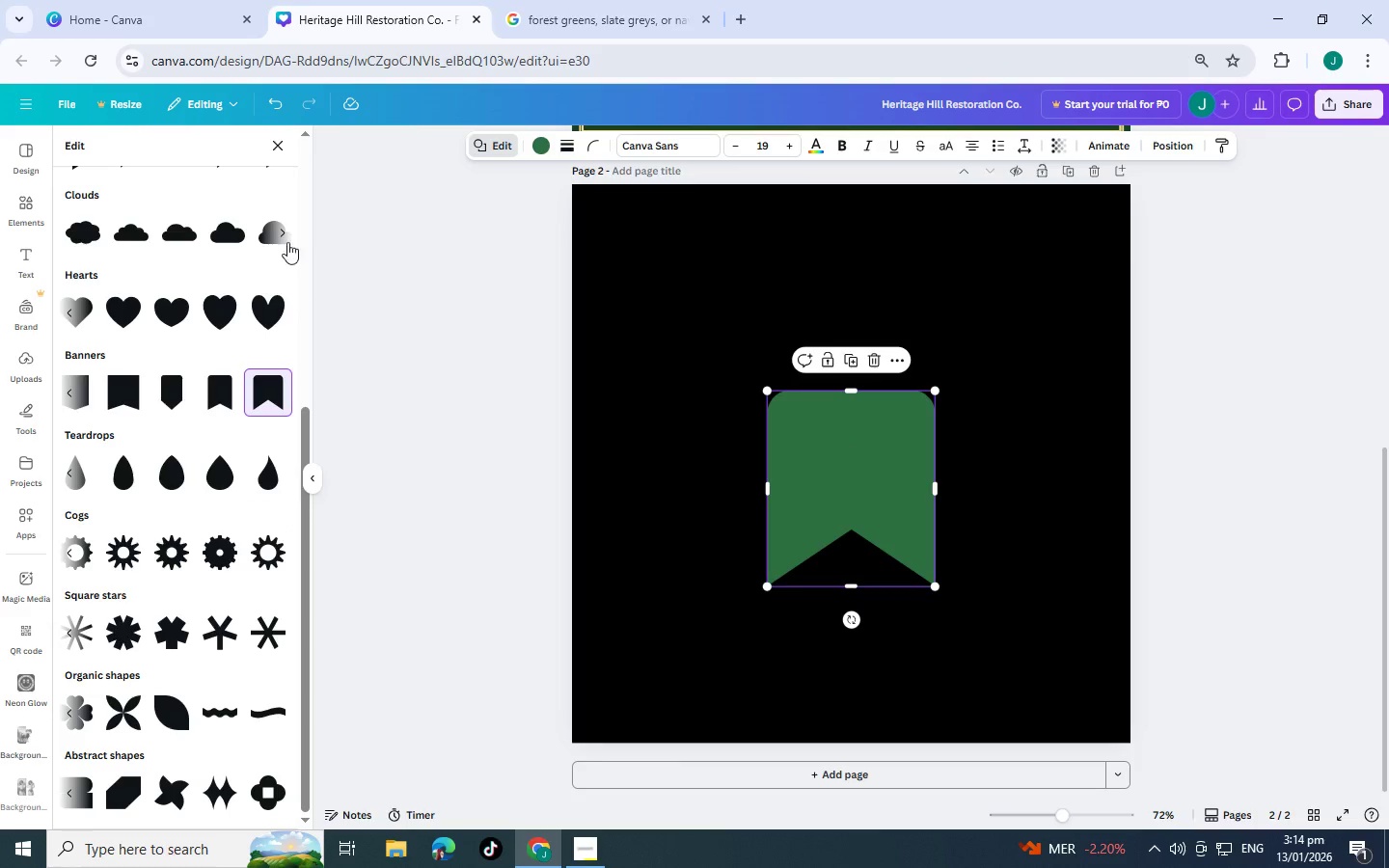 
left_click([286, 231])
 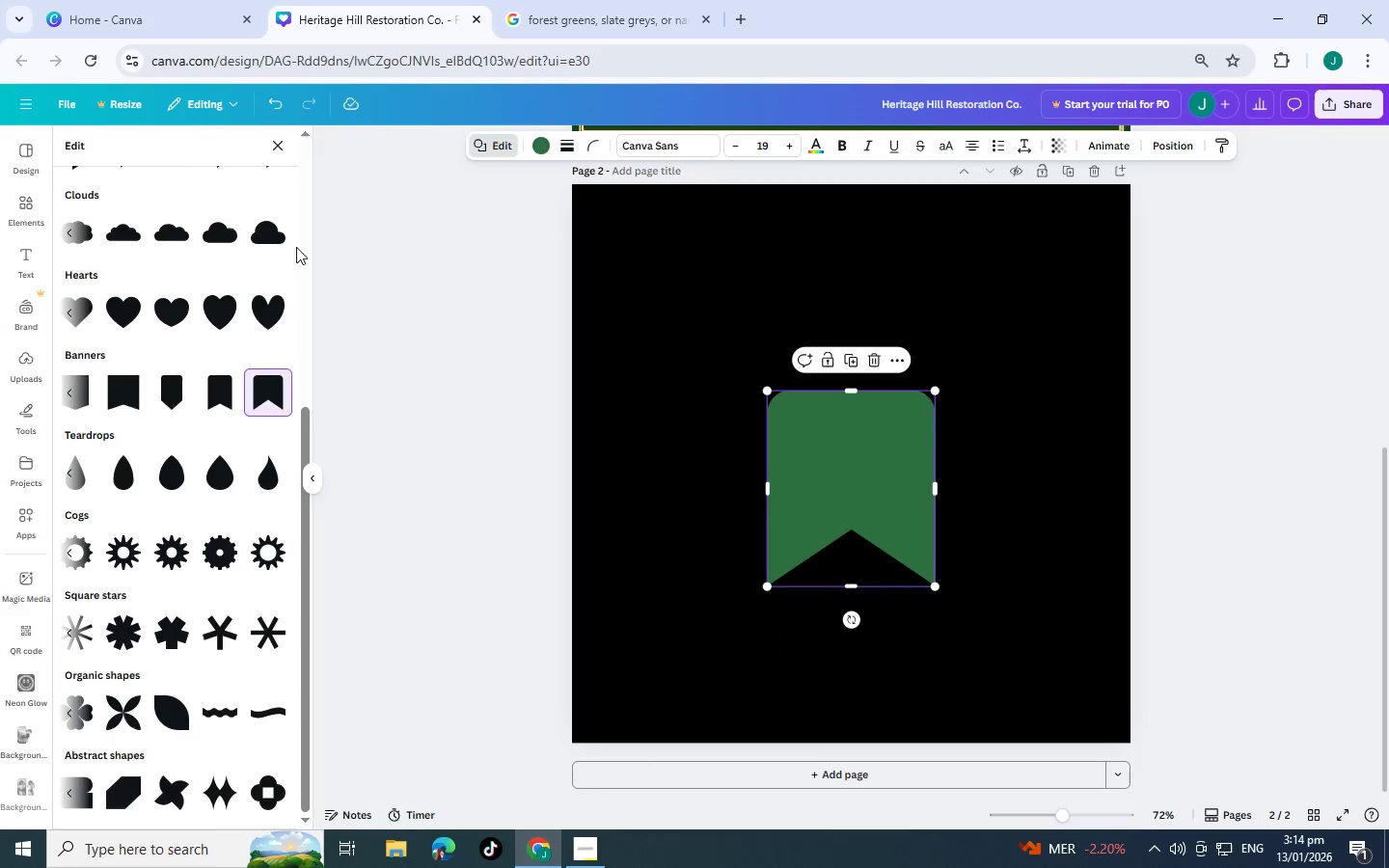 
scroll: coordinate [296, 247], scroll_direction: up, amount: 5.0
 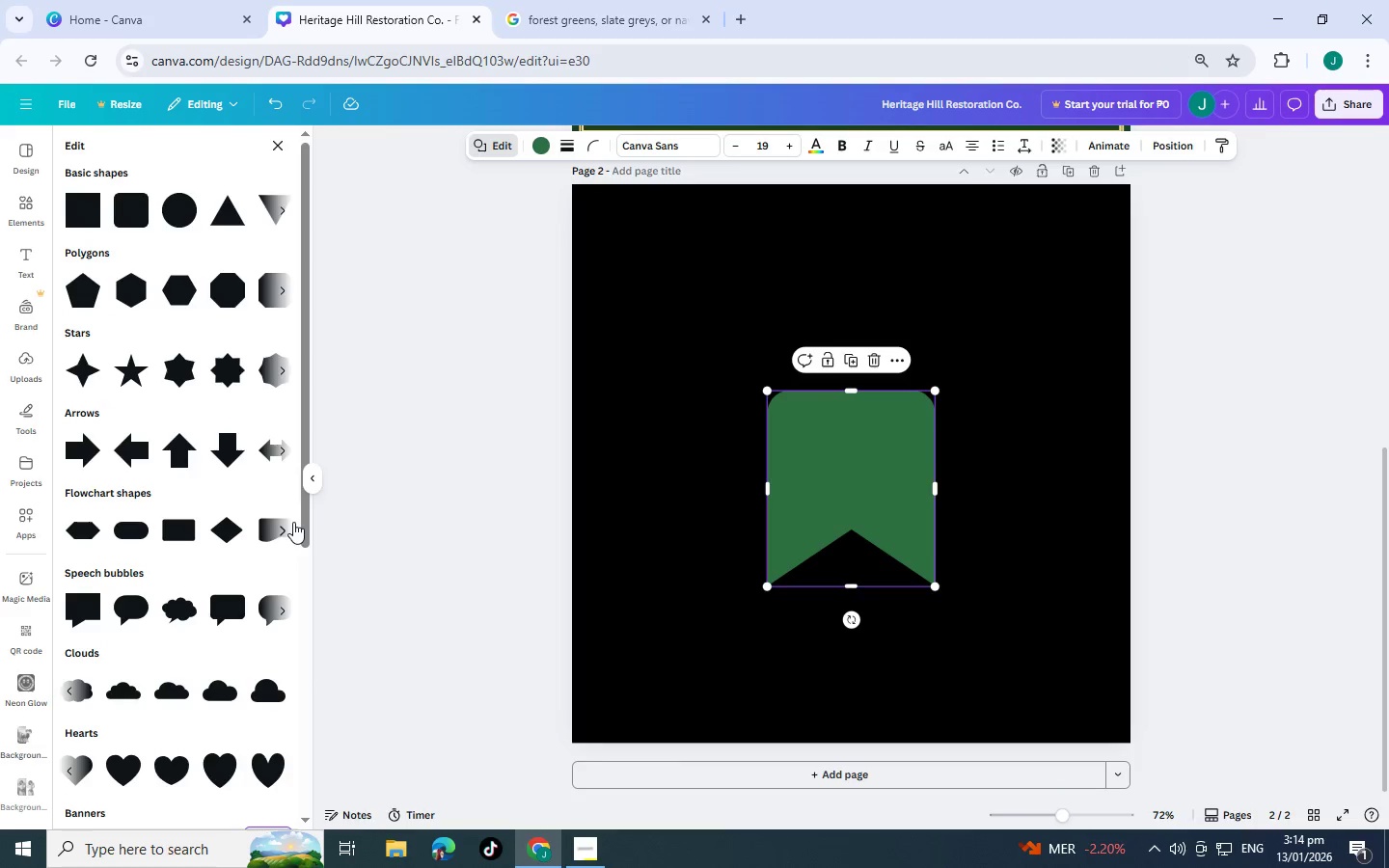 
left_click([286, 526])
 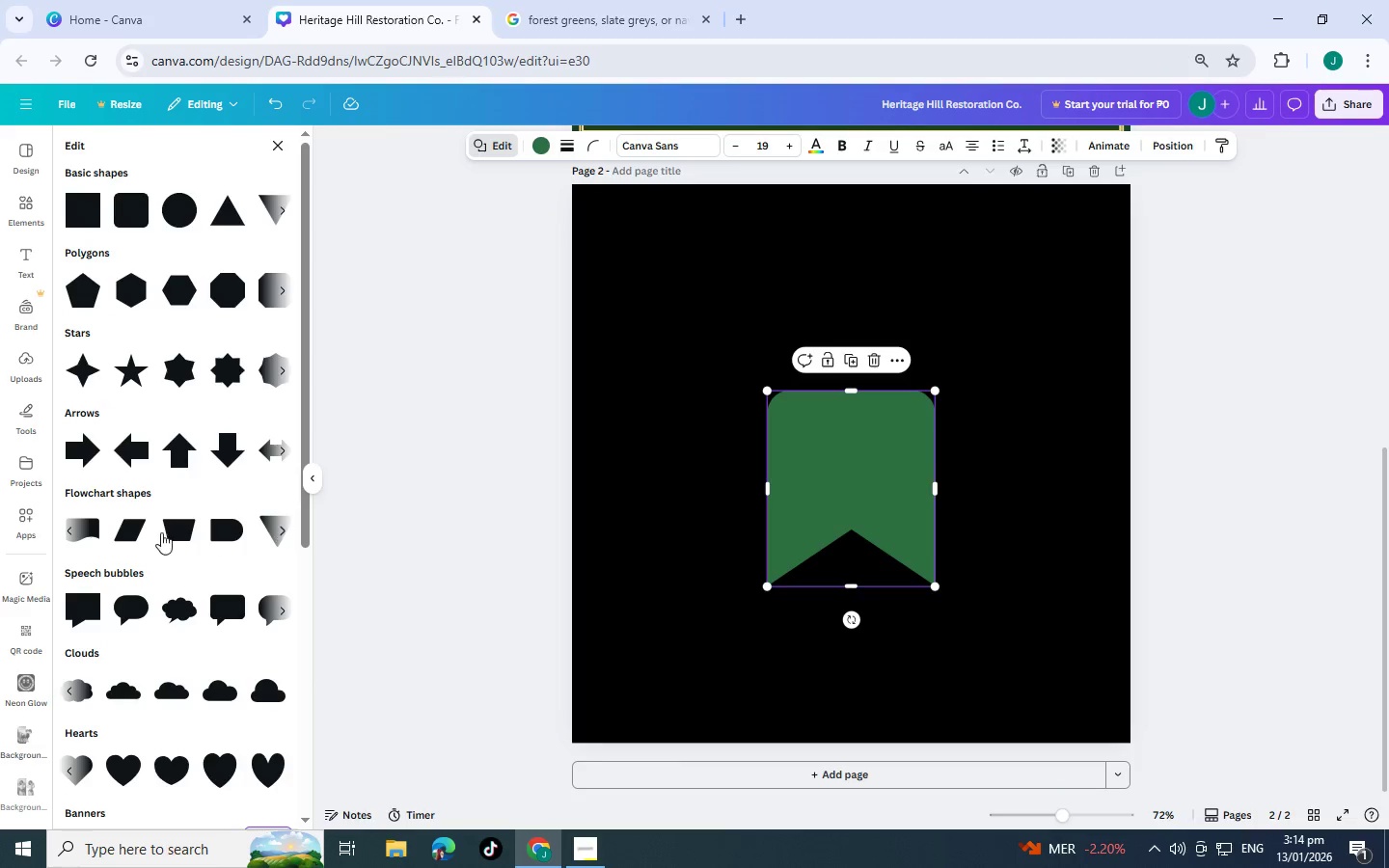 
left_click([127, 530])
 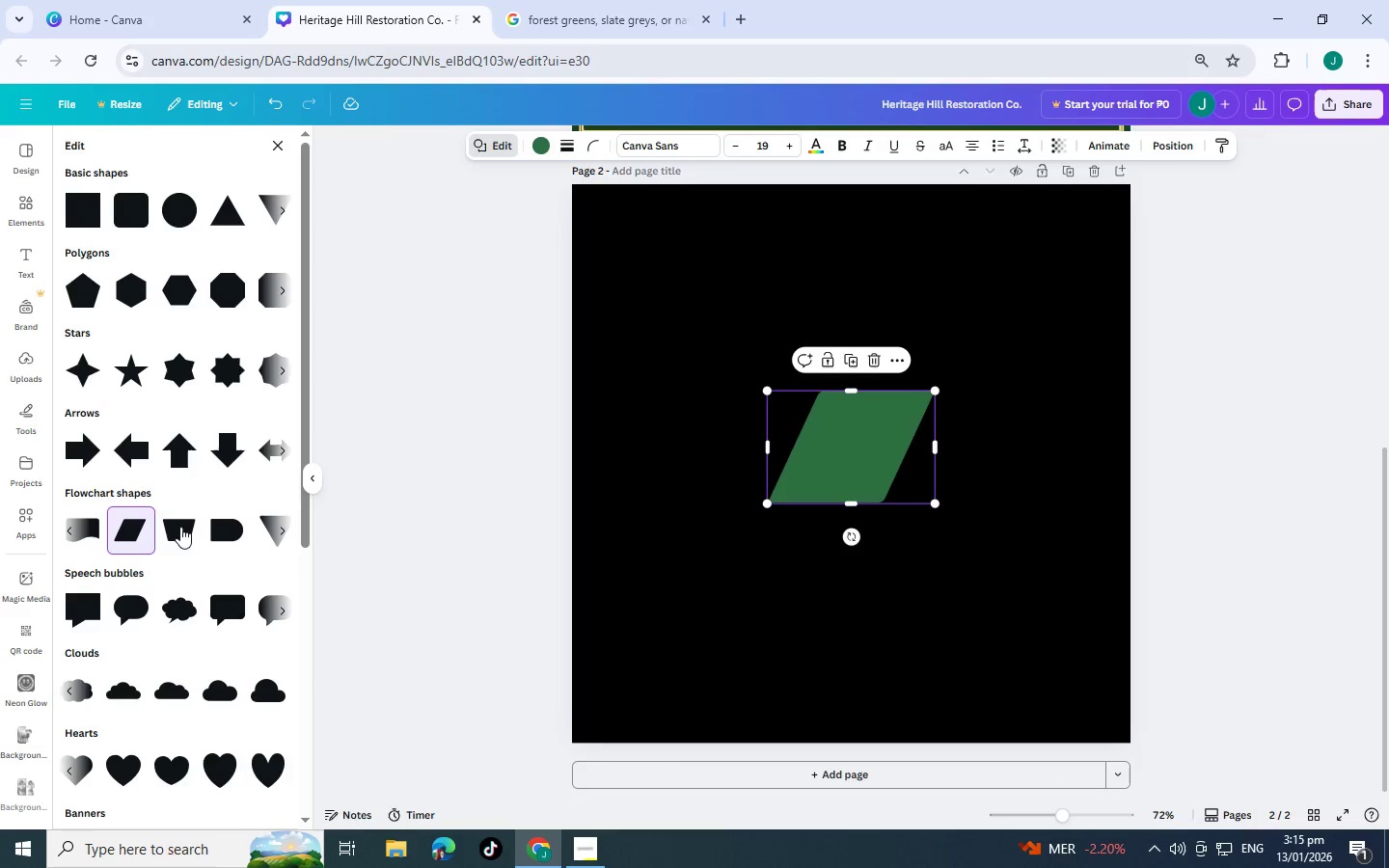 
left_click([70, 524])
 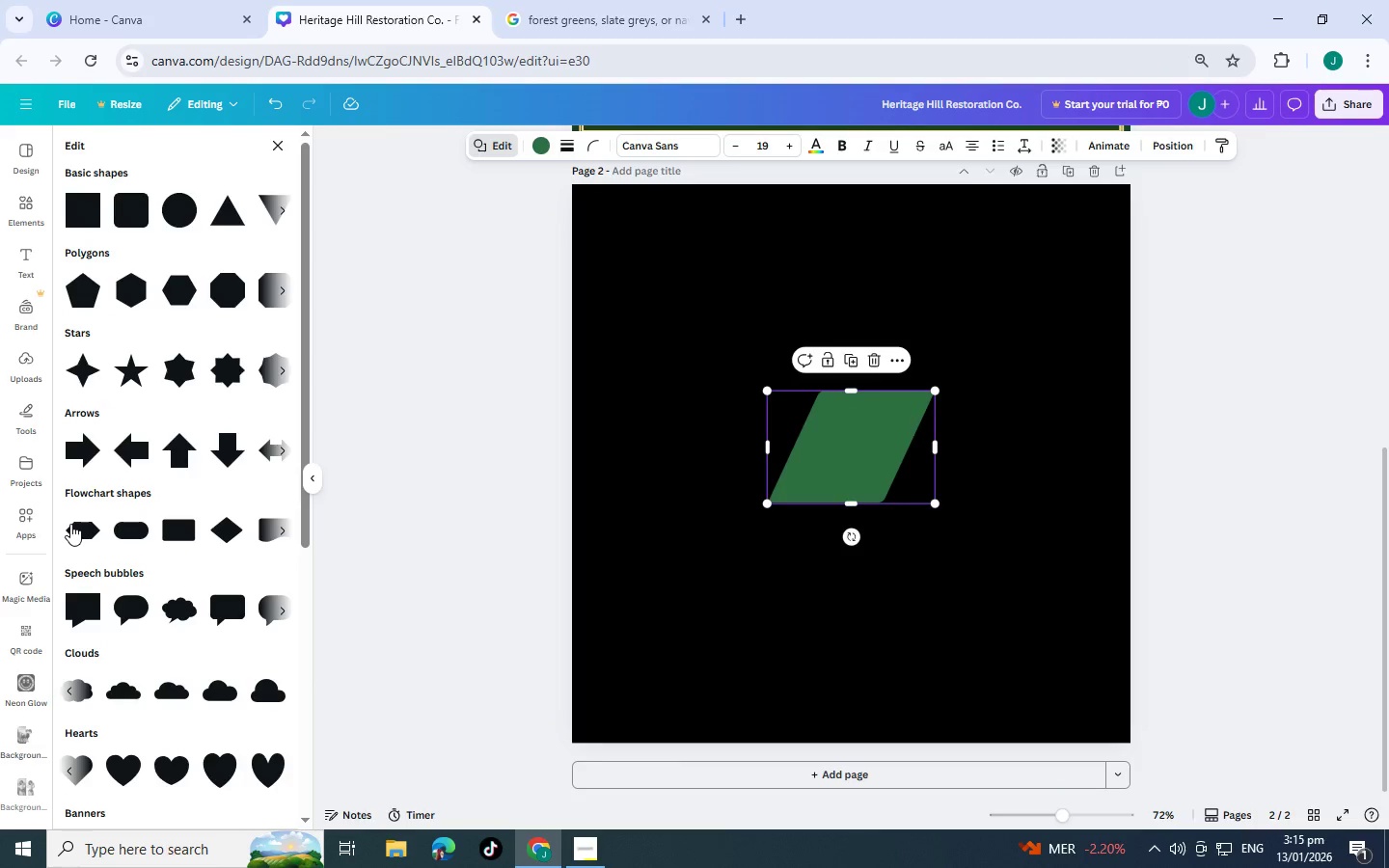 
left_click([70, 524])
 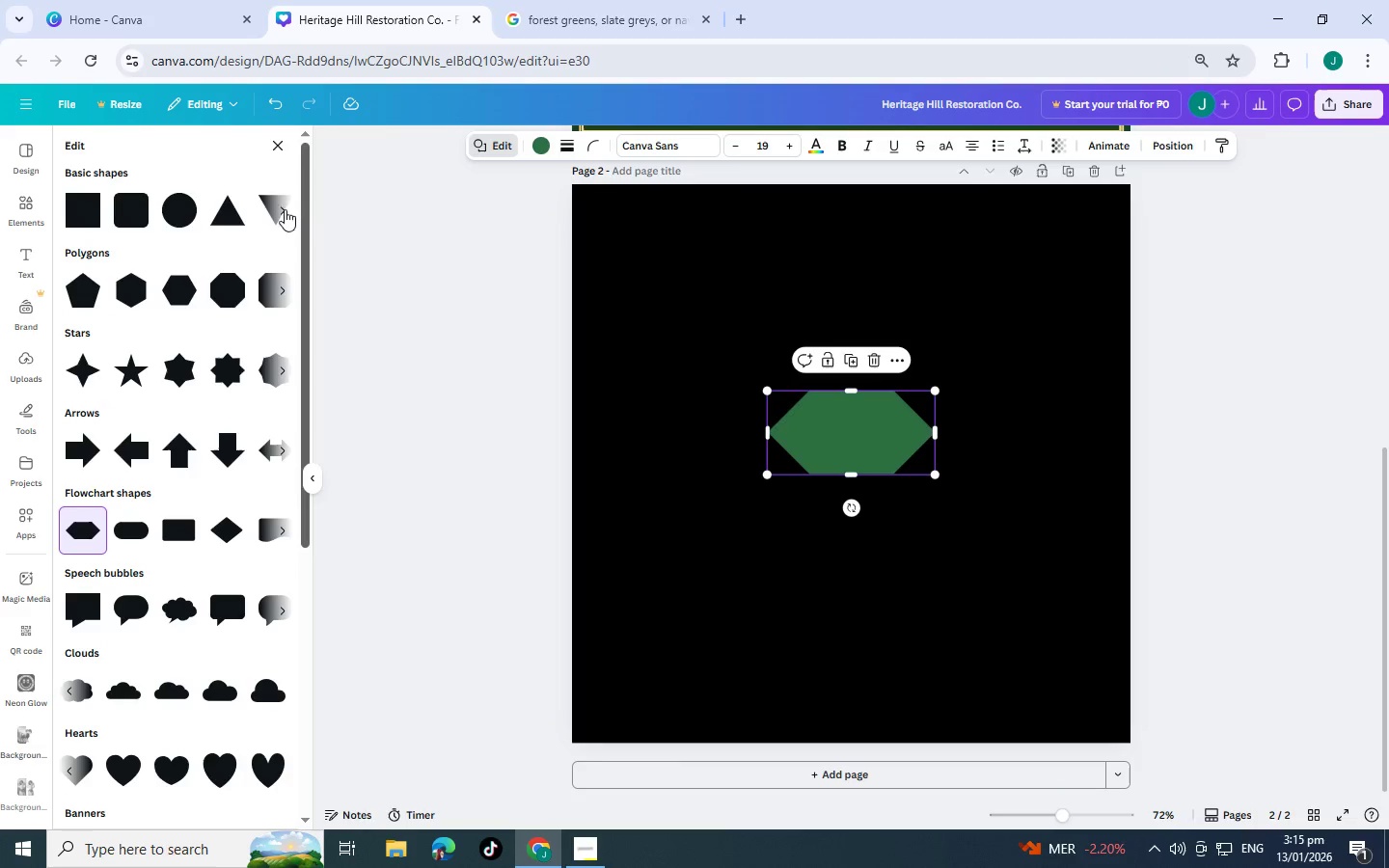 
left_click([286, 215])
 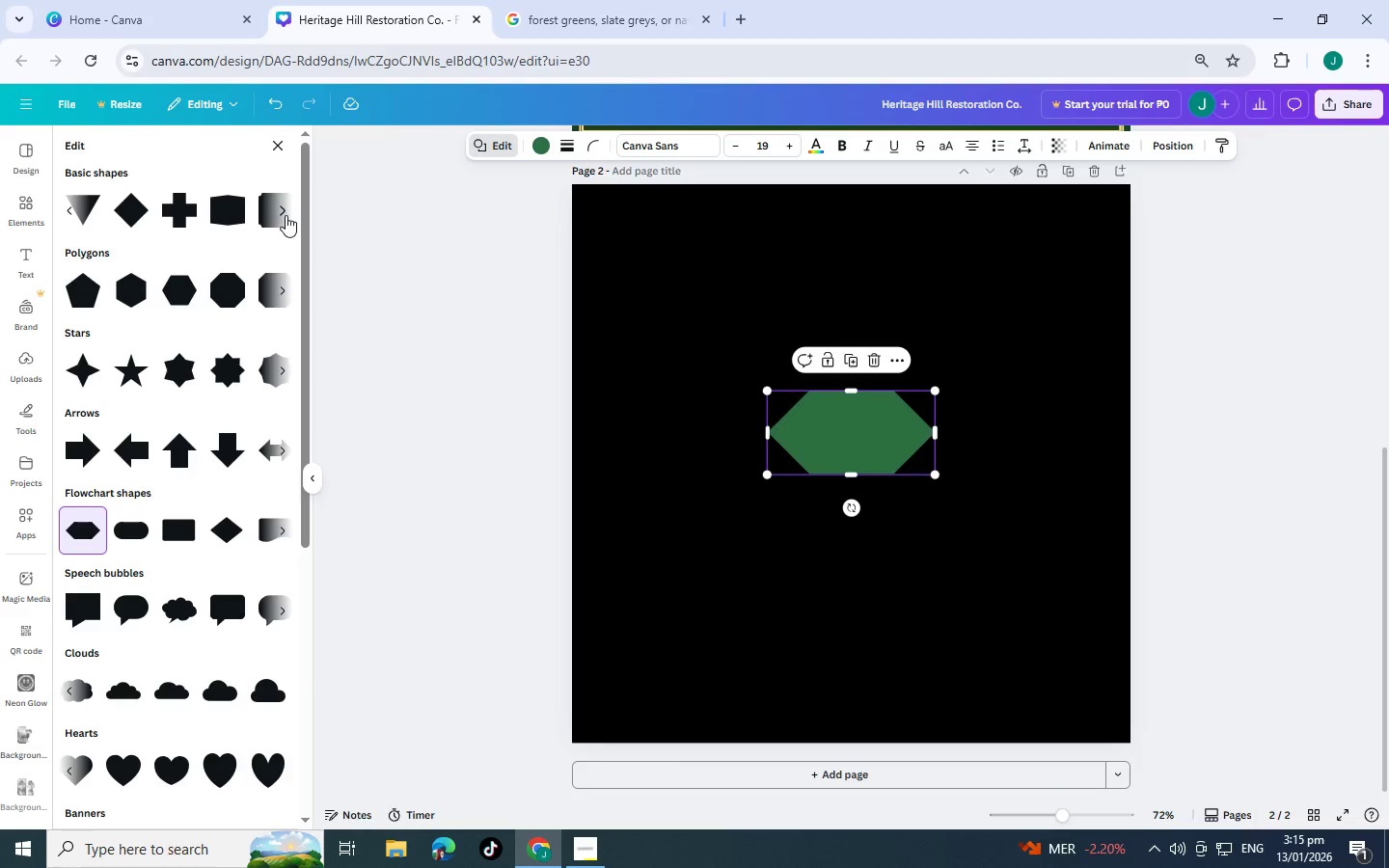 
left_click([286, 215])
 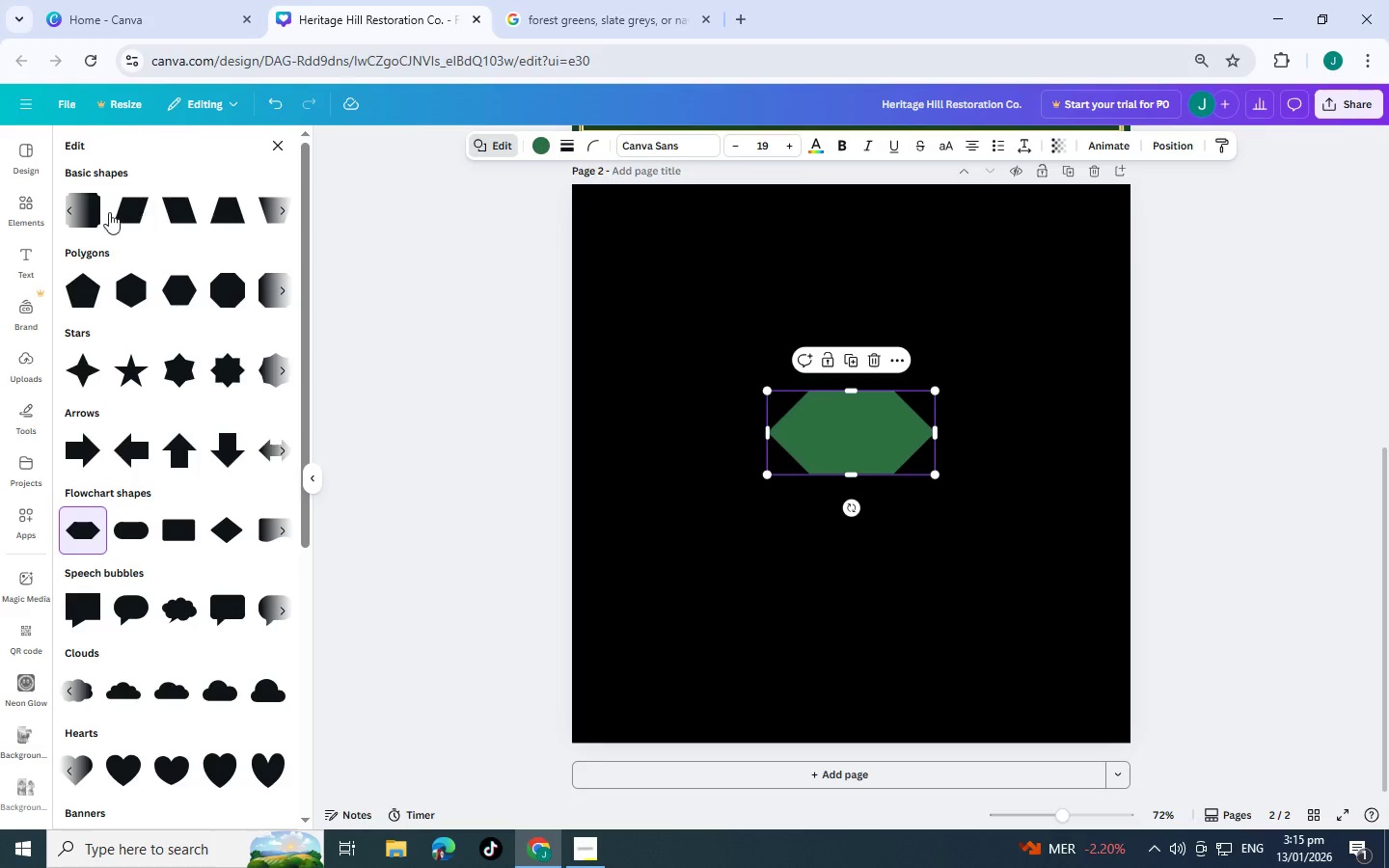 
left_click([61, 212])
 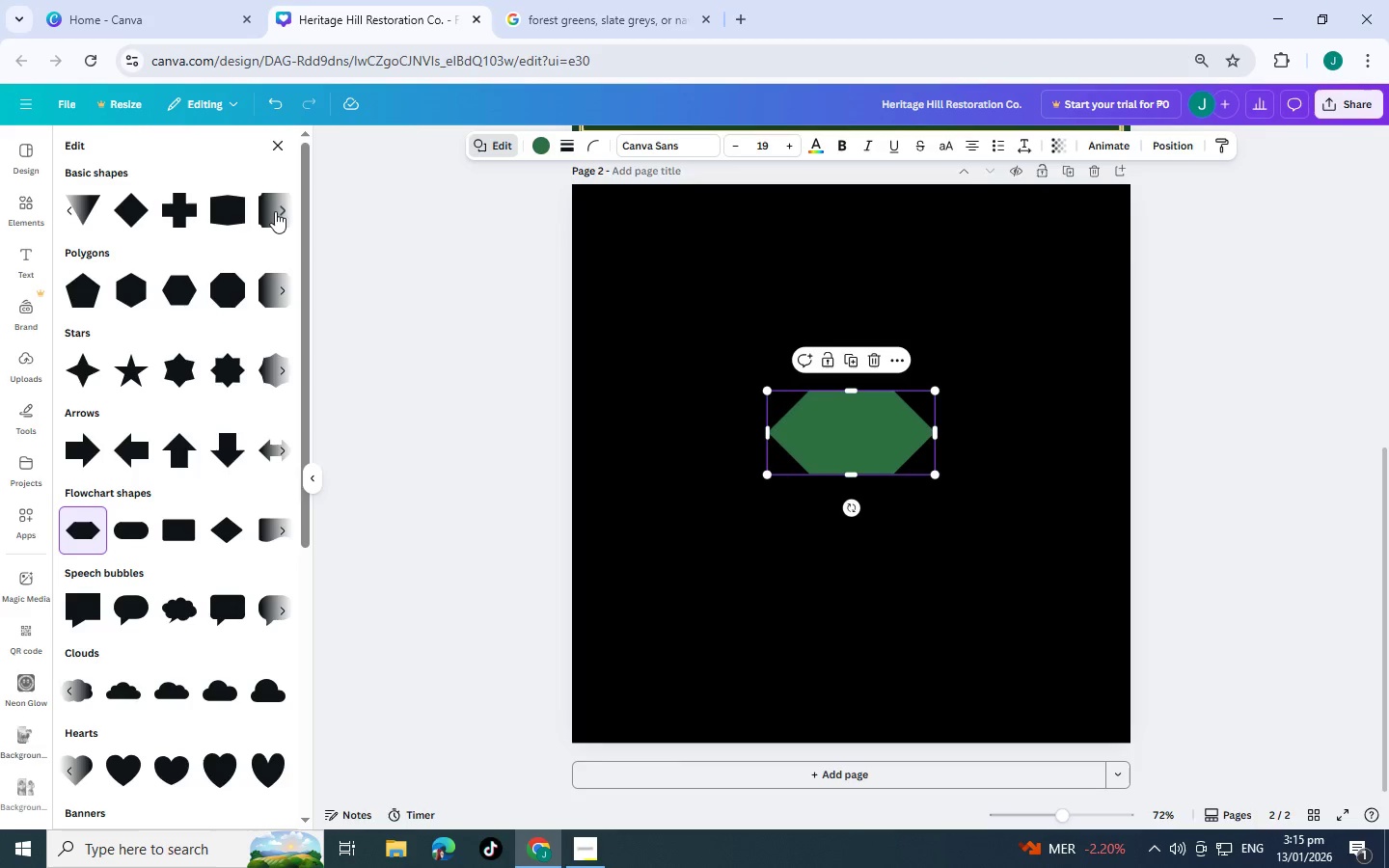 
double_click([275, 211])
 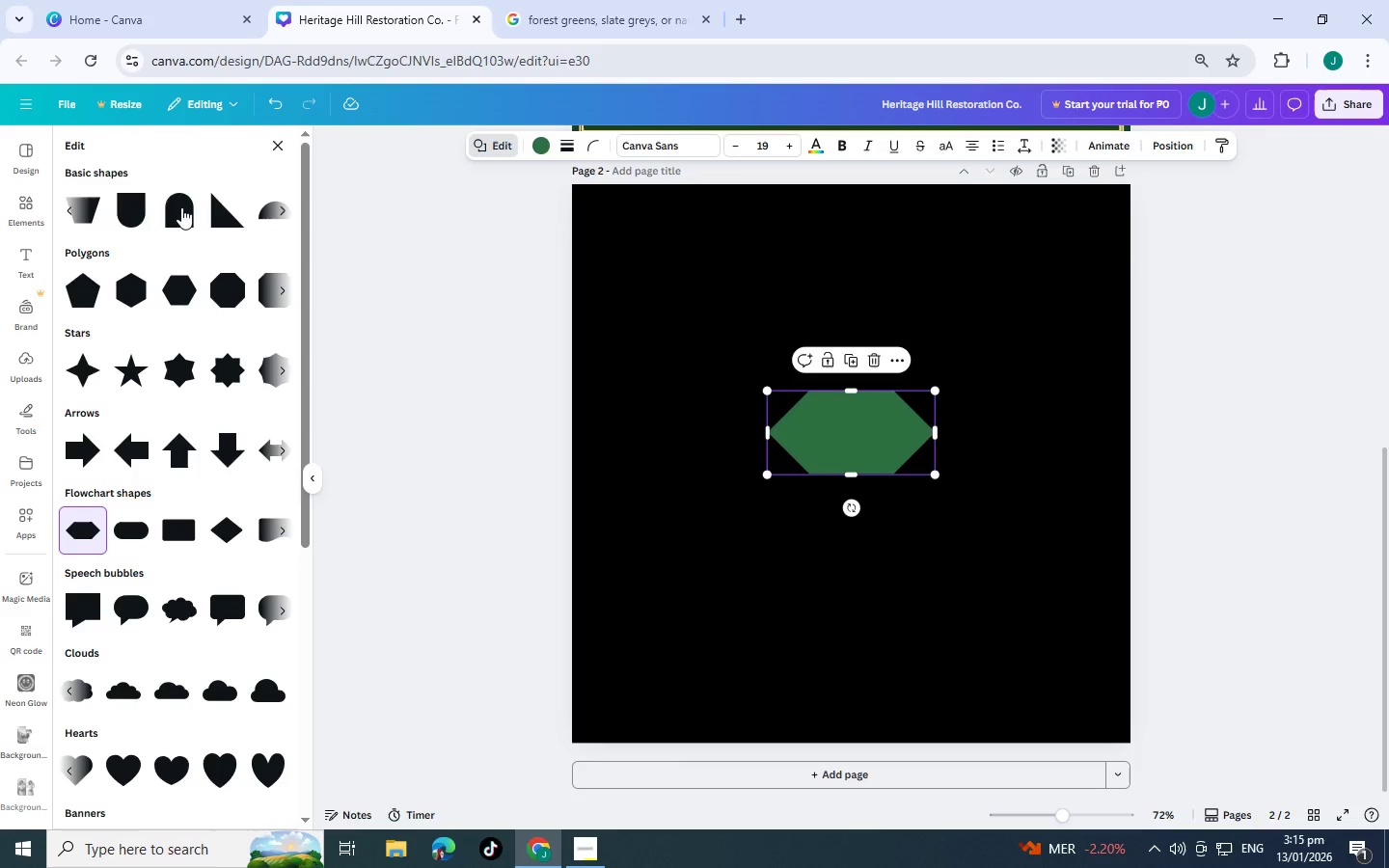 
left_click([68, 203])
 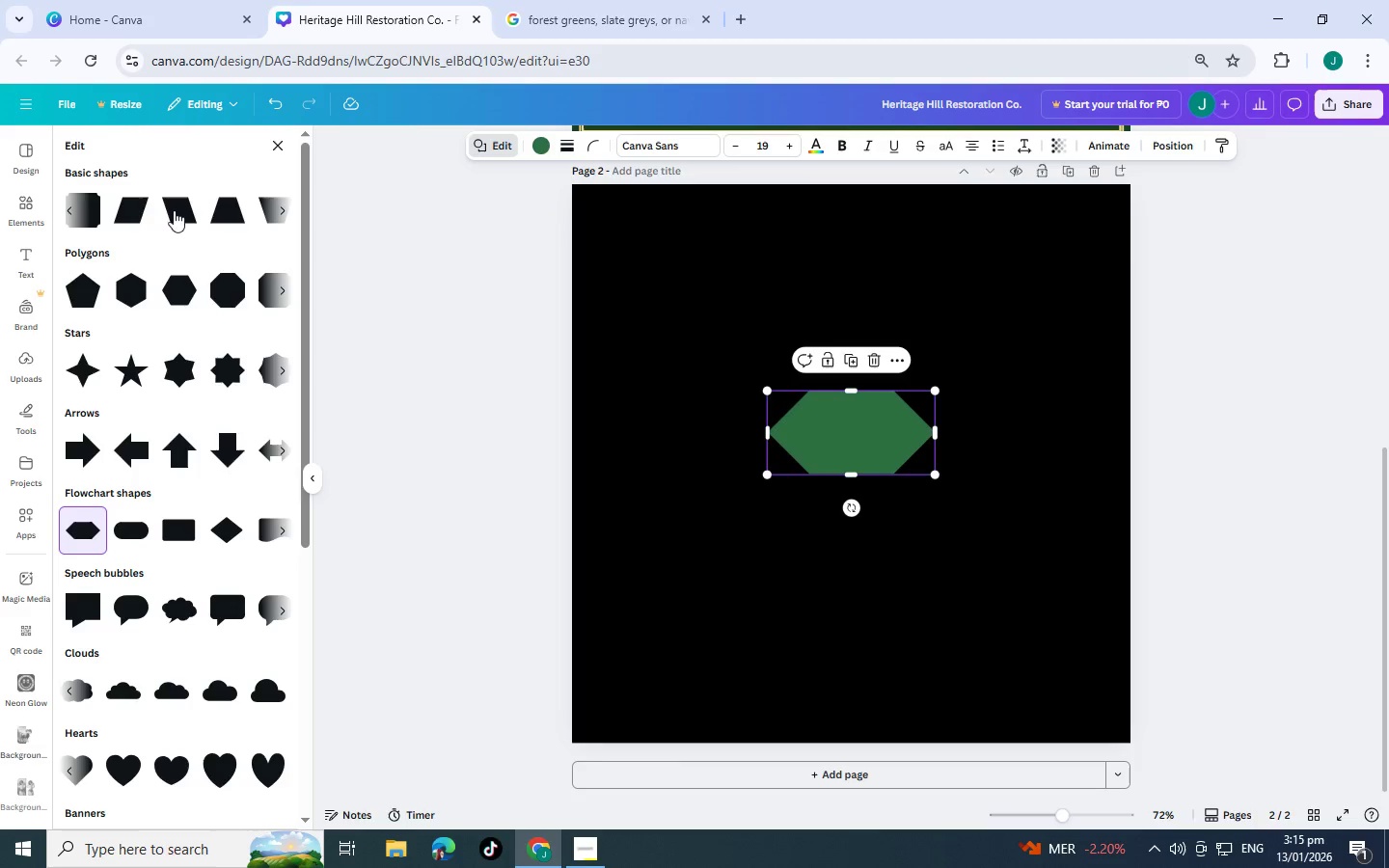 
left_click([133, 203])
 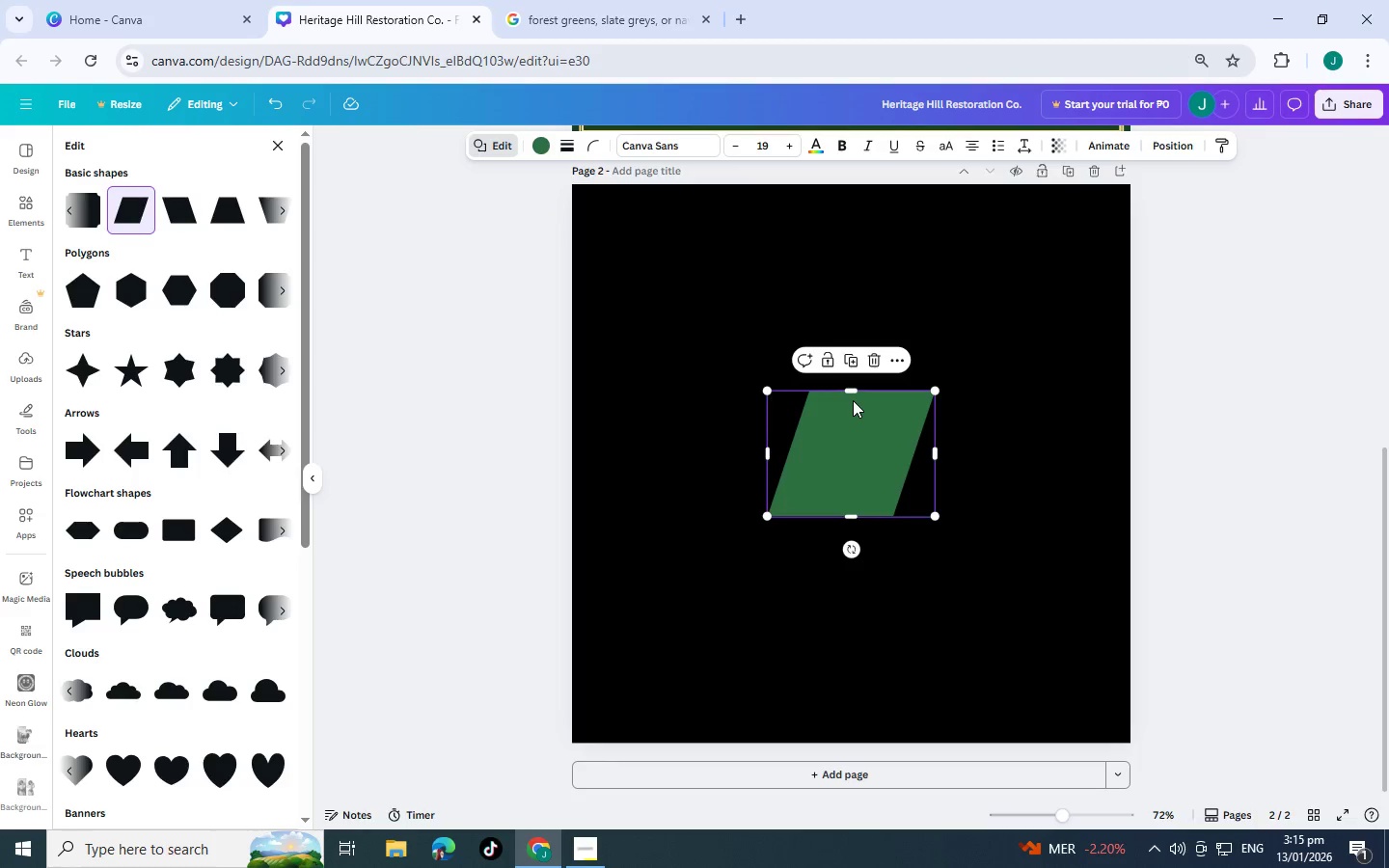 
left_click_drag(start_coordinate=[849, 391], to_coordinate=[859, 481])
 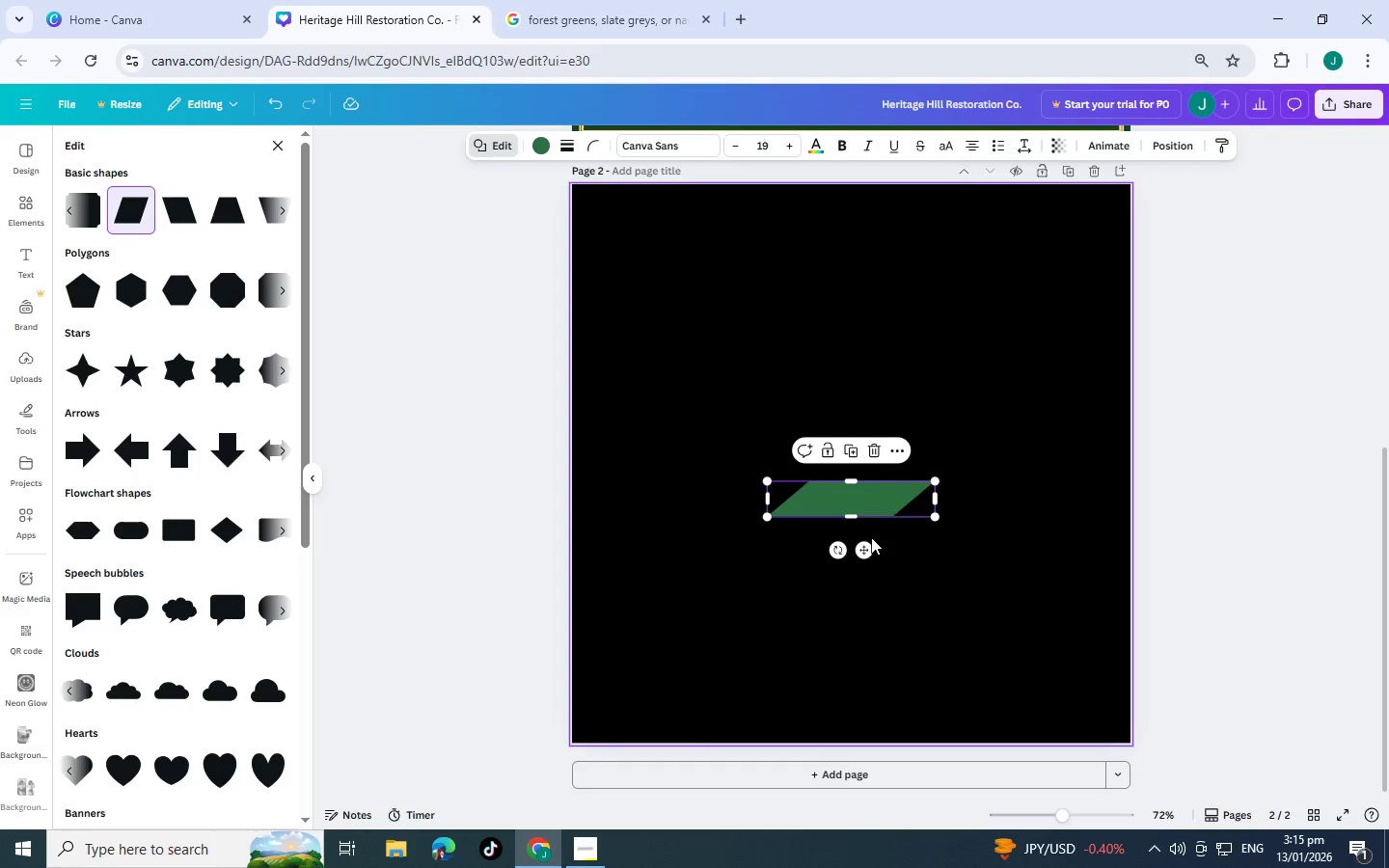 
wait(5.03)
 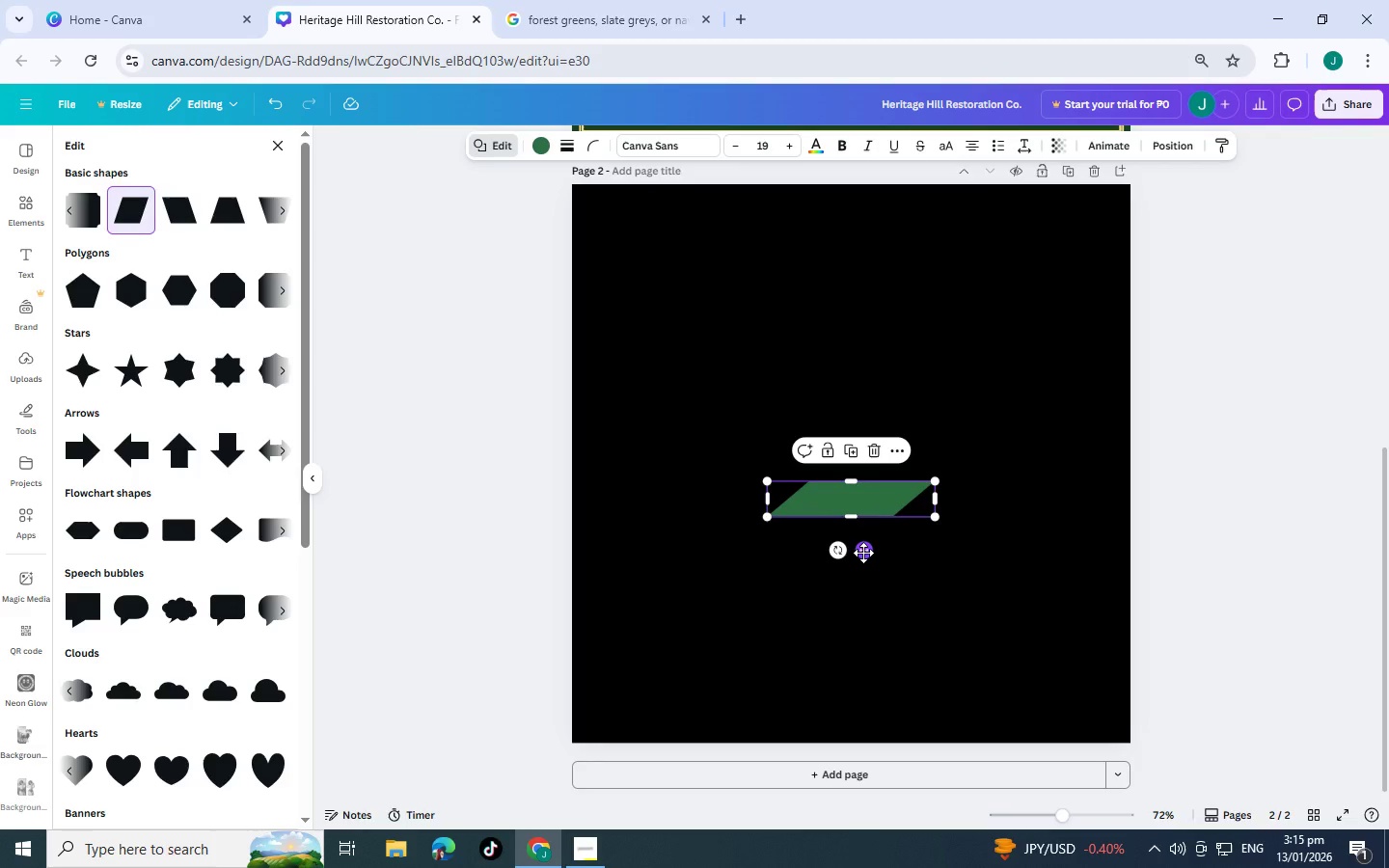 
left_click([536, 149])
 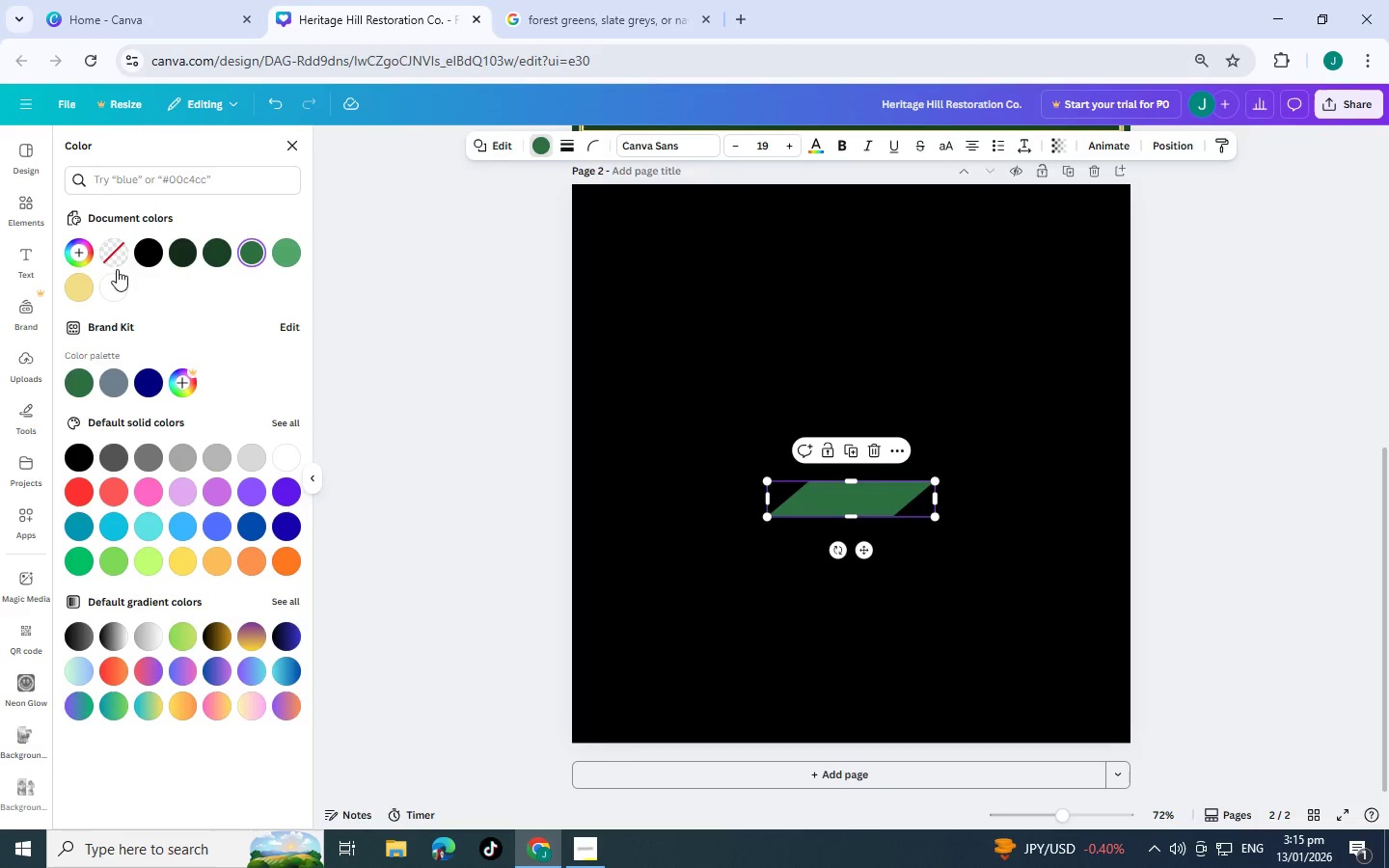 
left_click([82, 279])
 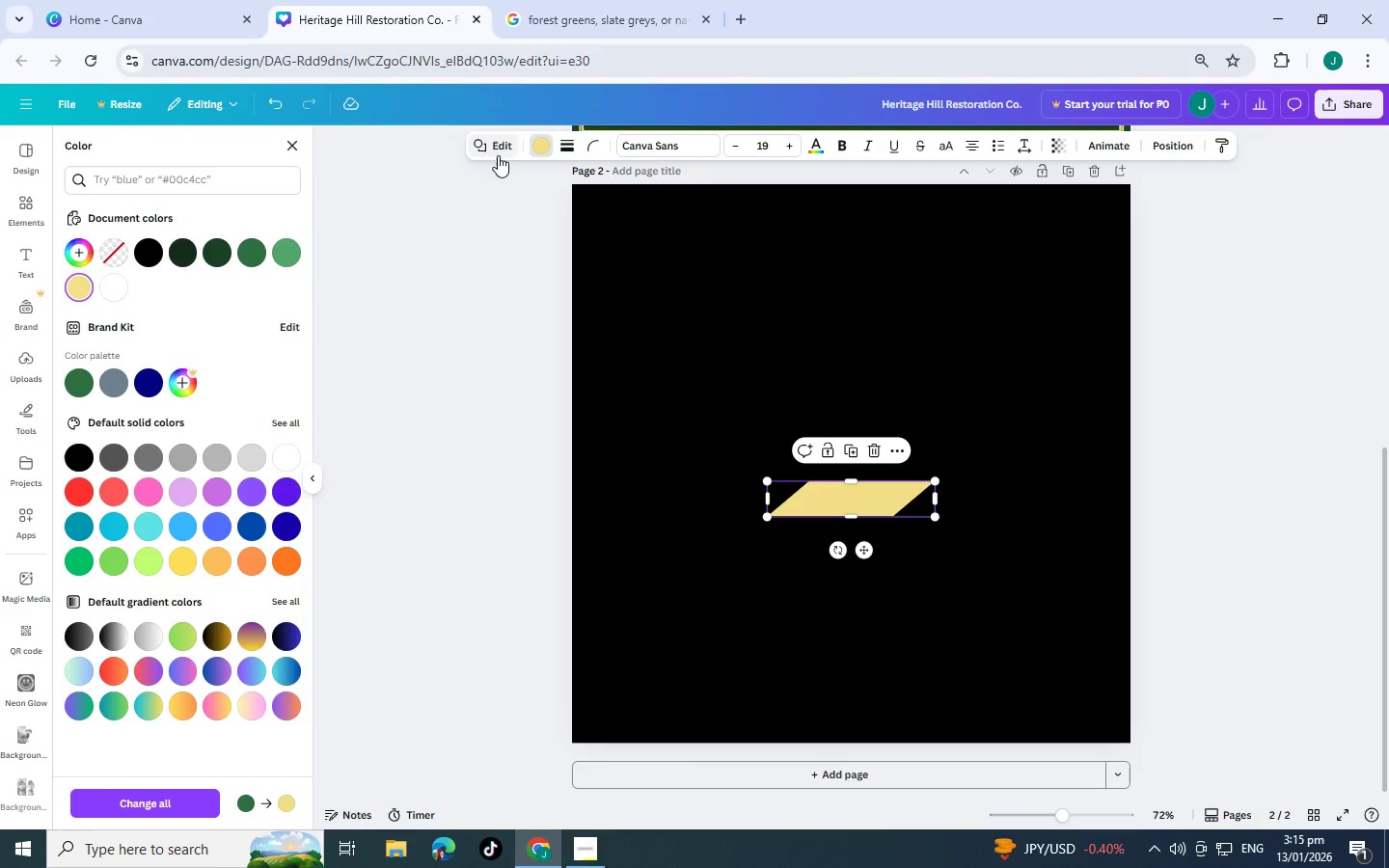 
wait(9.0)
 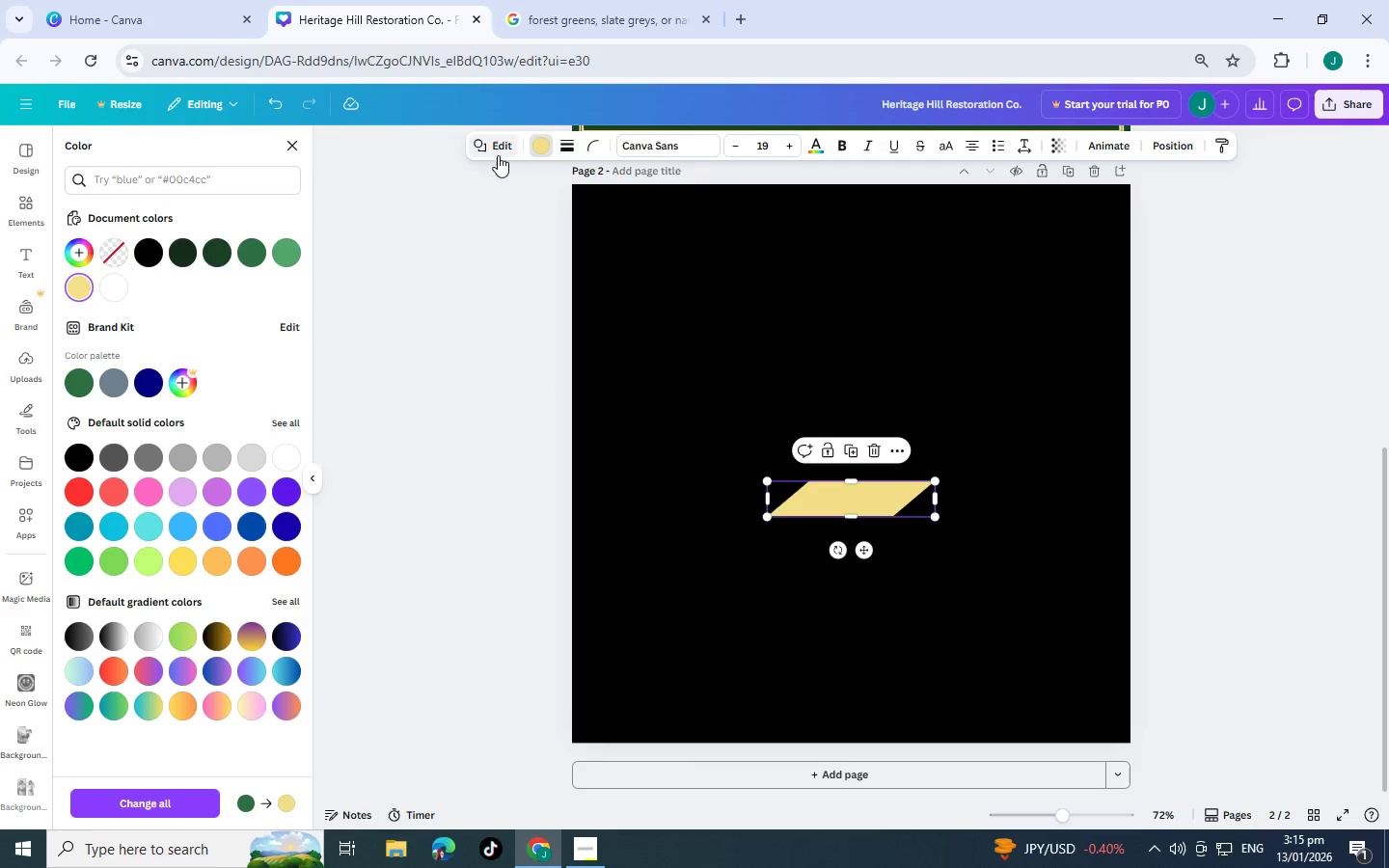 
left_click_drag(start_coordinate=[838, 554], to_coordinate=[797, 547])
 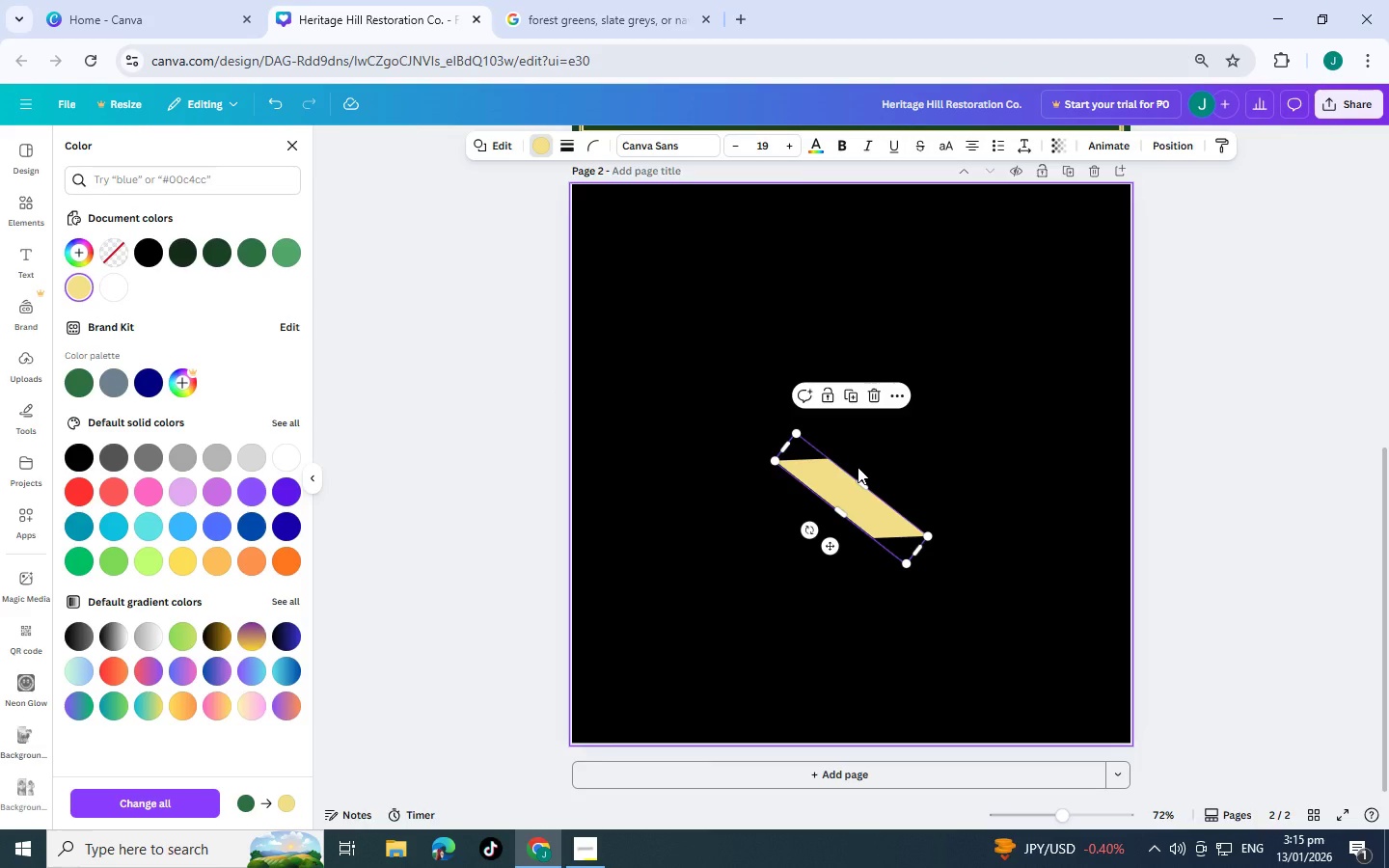 
left_click([874, 395])
 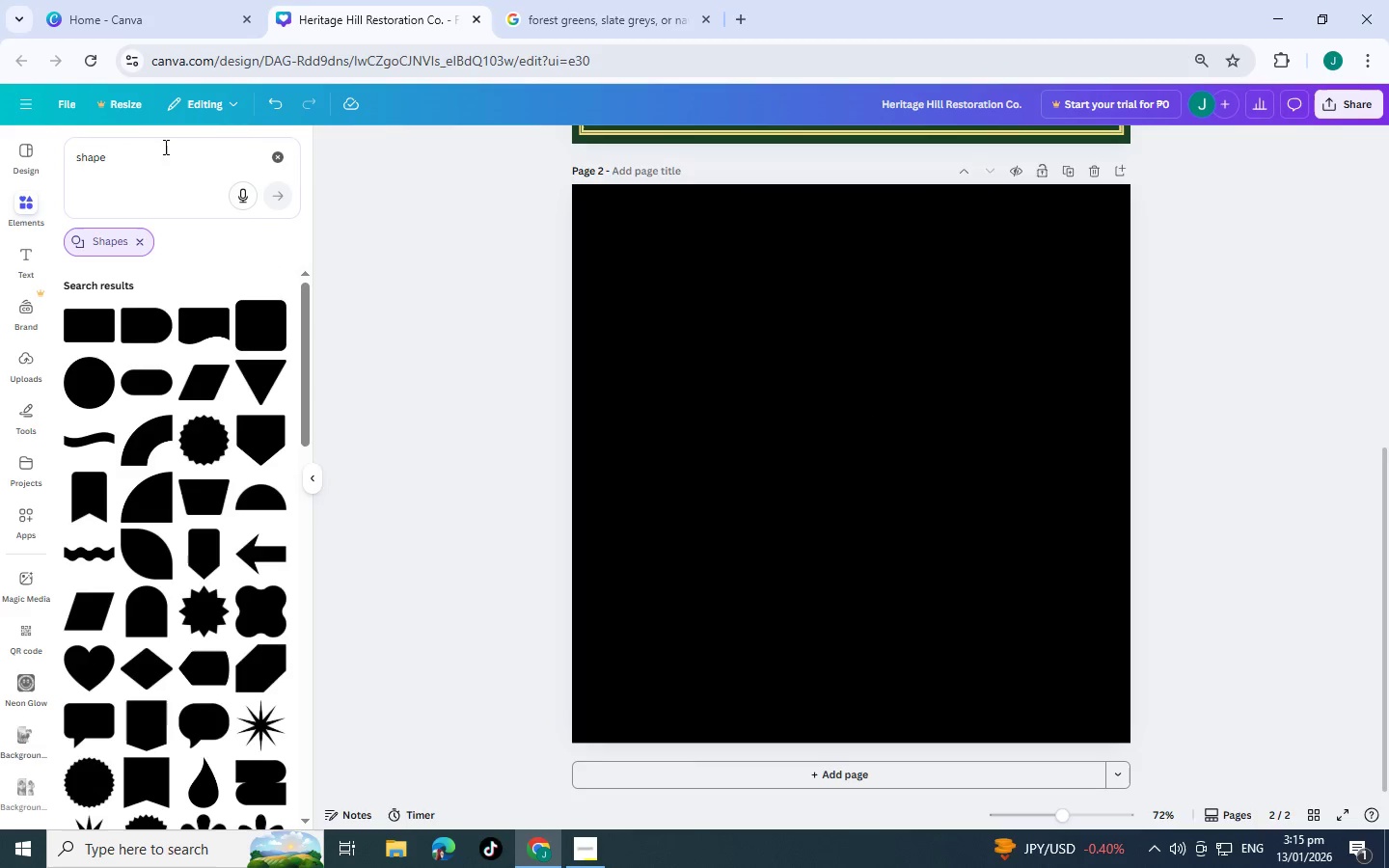 
scroll: coordinate [192, 500], scroll_direction: down, amount: 7.0
 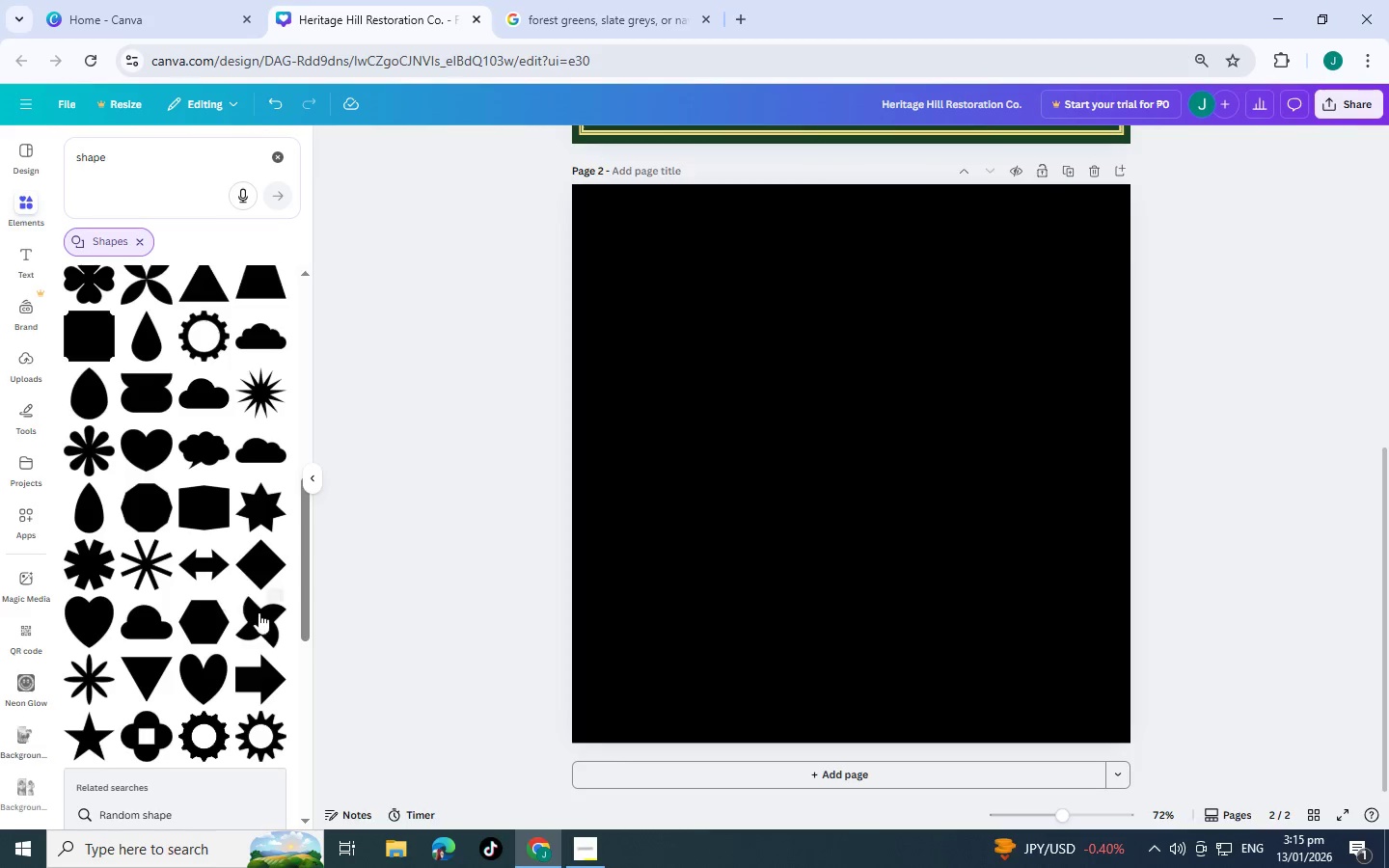 
left_click([263, 569])
 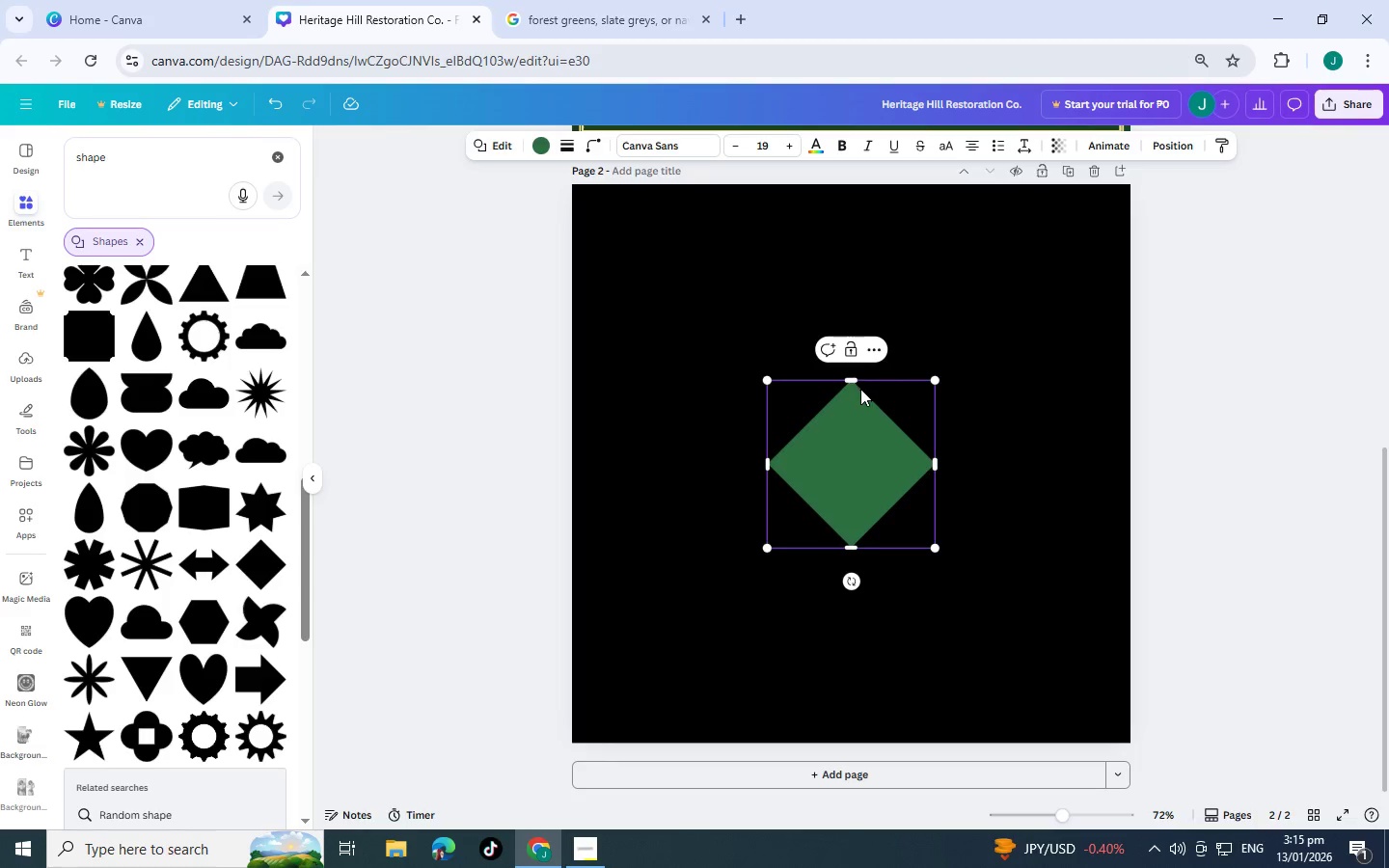 
left_click_drag(start_coordinate=[857, 383], to_coordinate=[870, 504])
 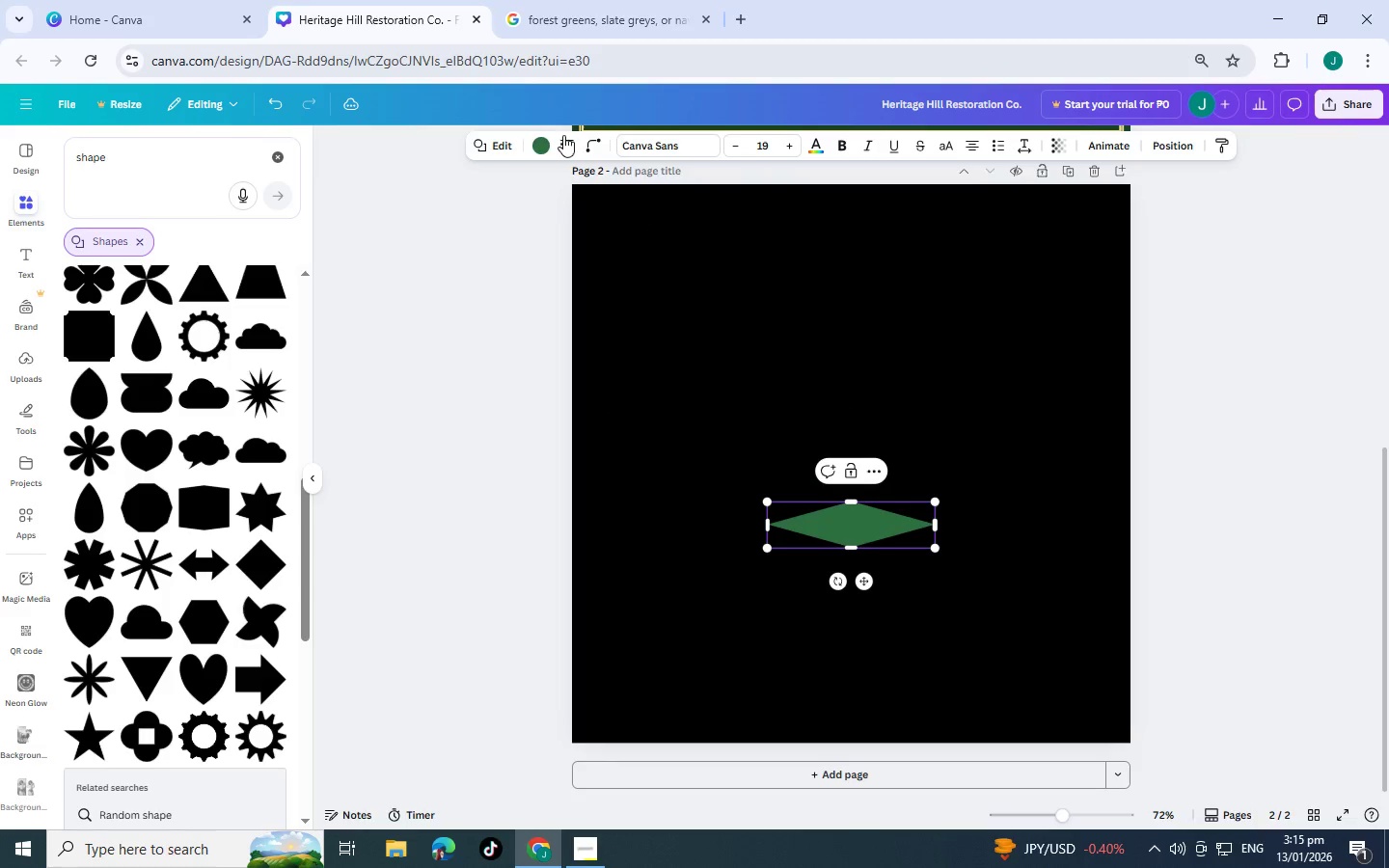 
left_click([534, 144])
 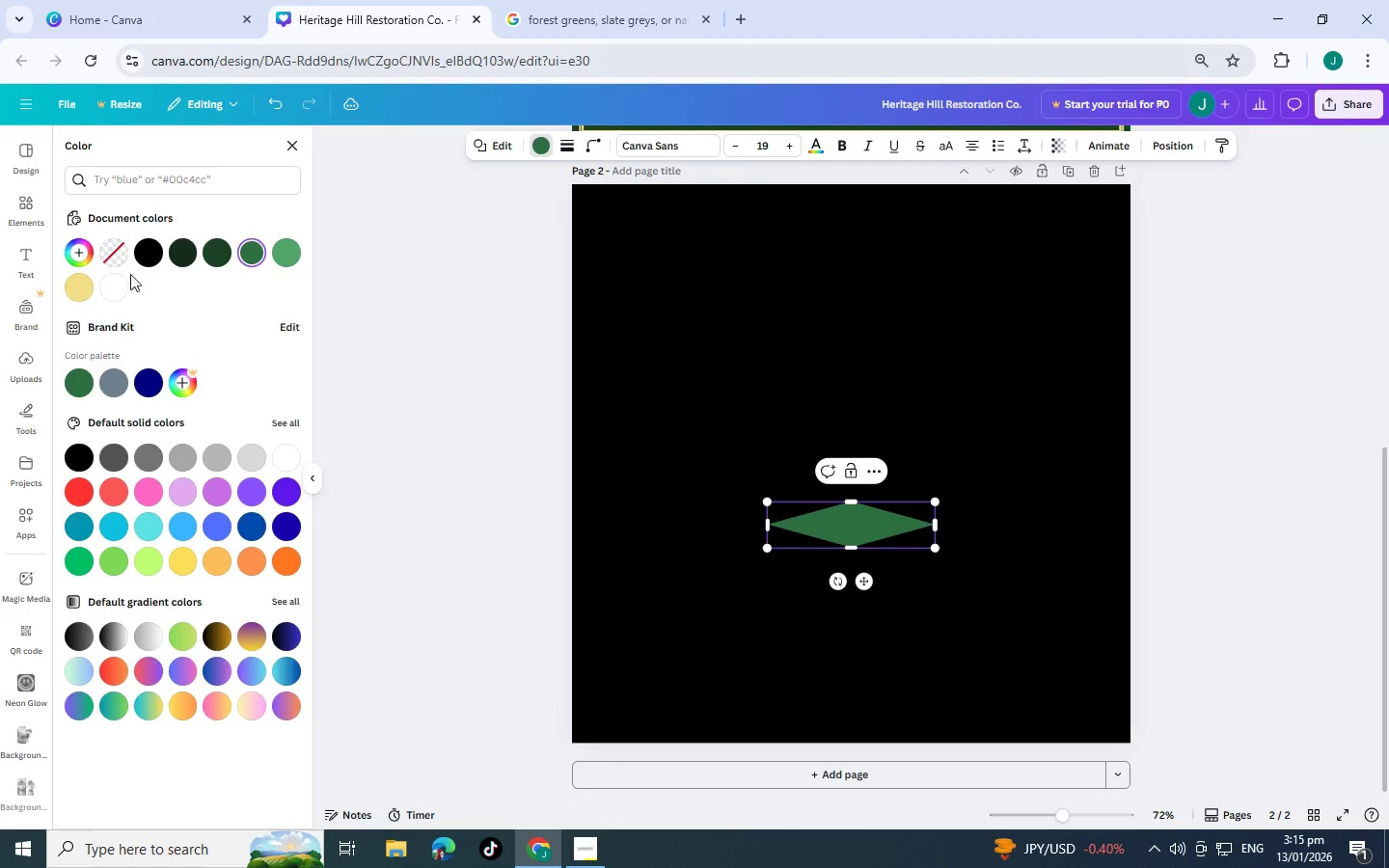 
left_click([89, 287])
 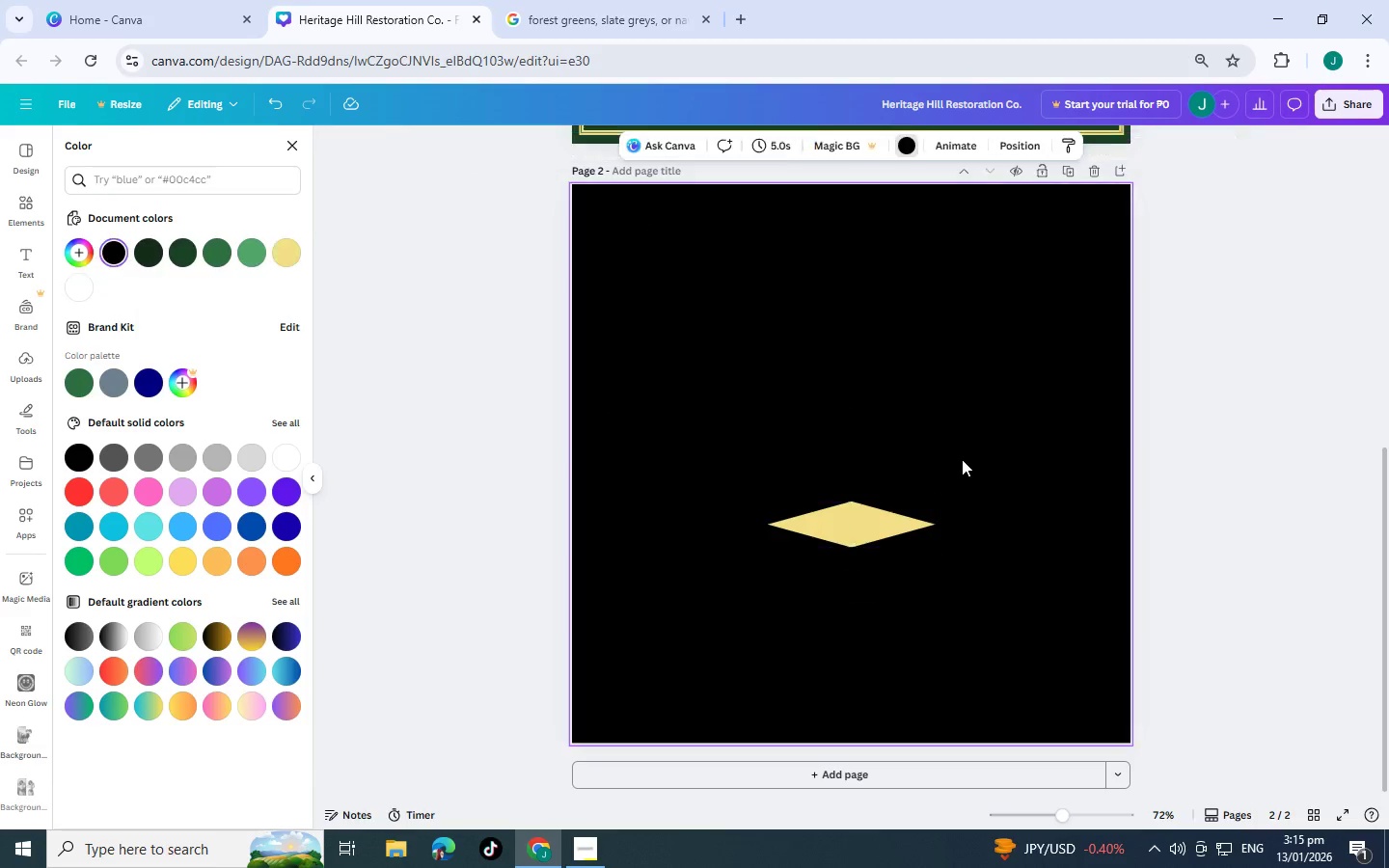 
left_click_drag(start_coordinate=[865, 517], to_coordinate=[814, 355])
 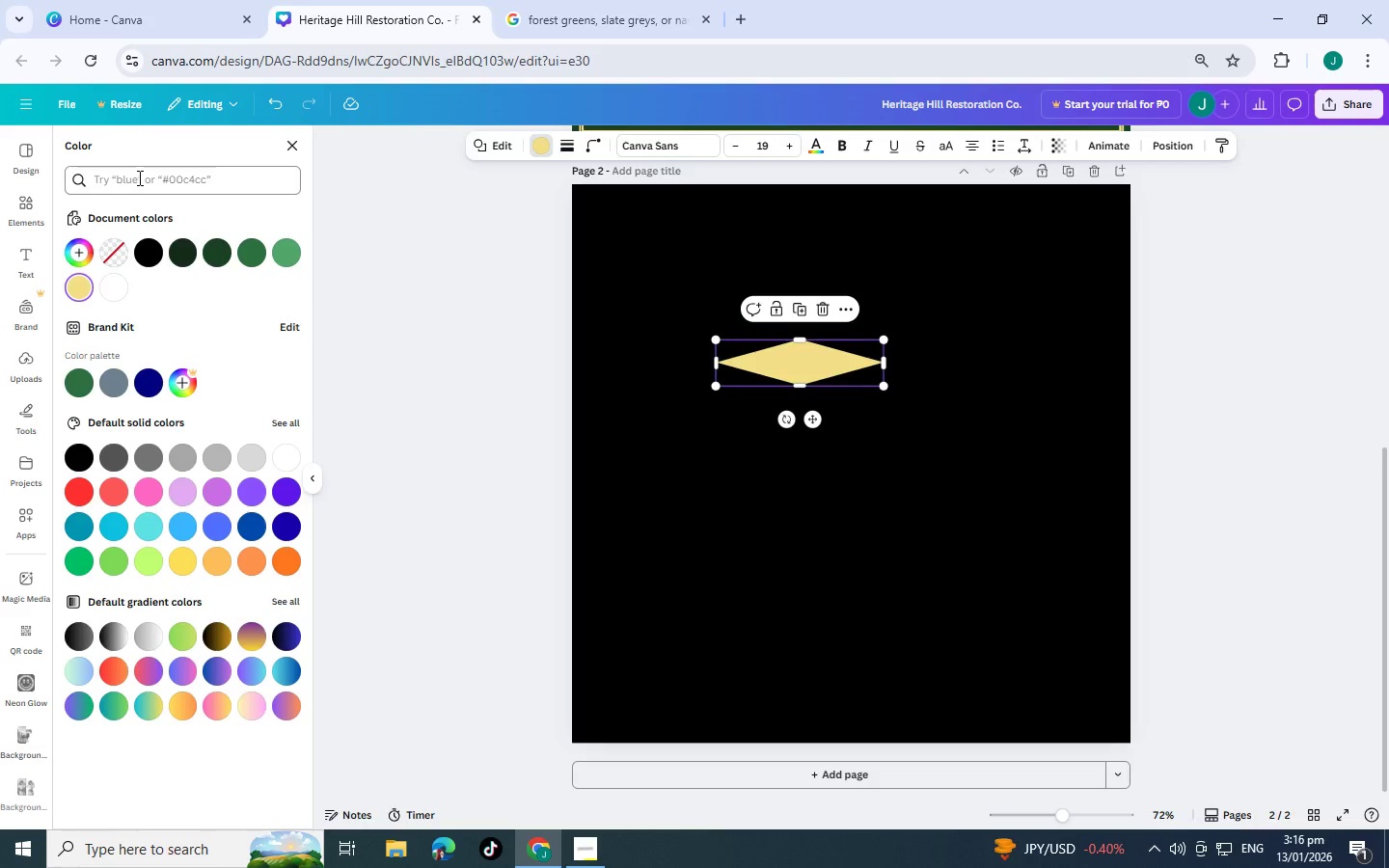 
wait(5.64)
 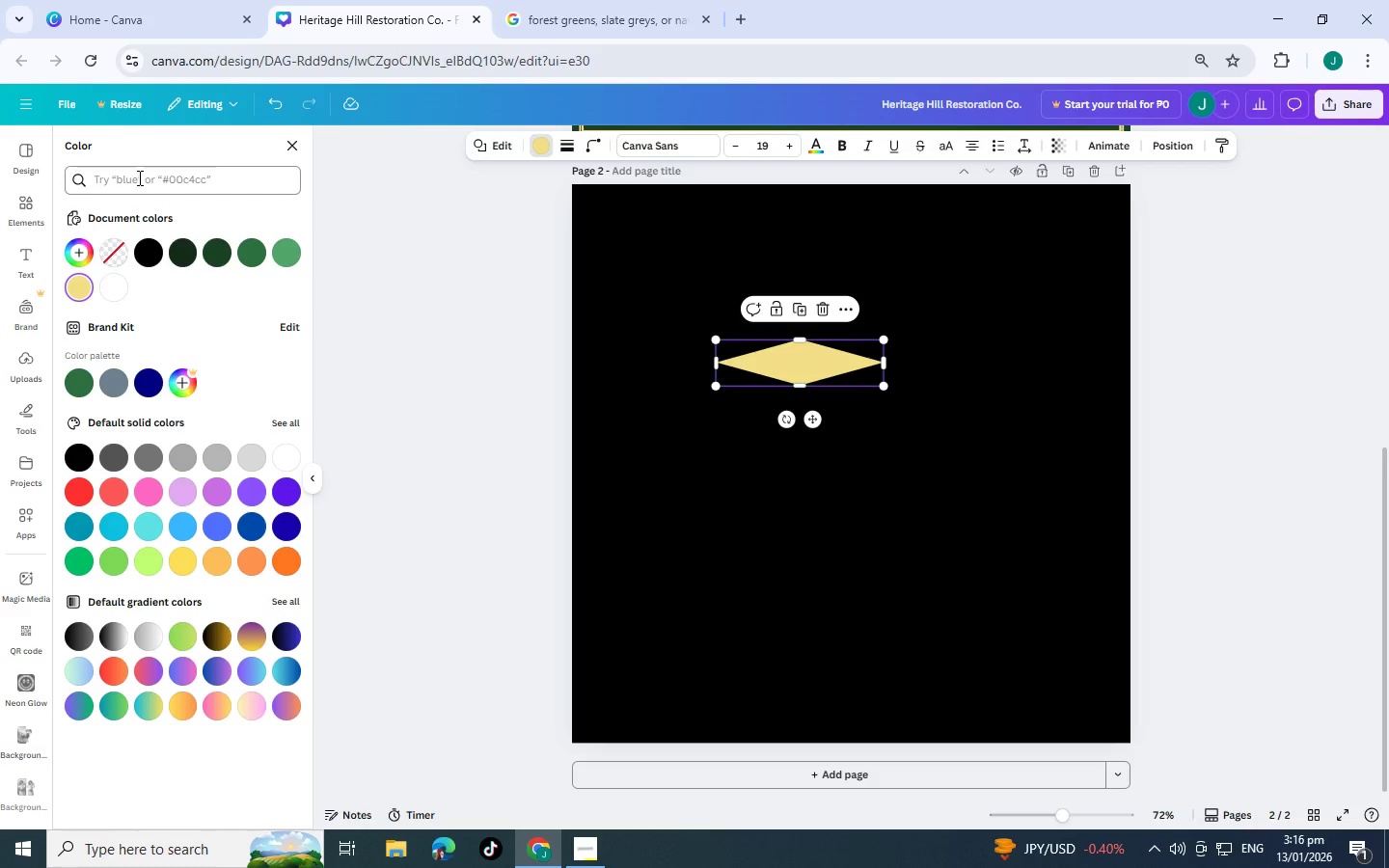 
left_click([138, 177])
 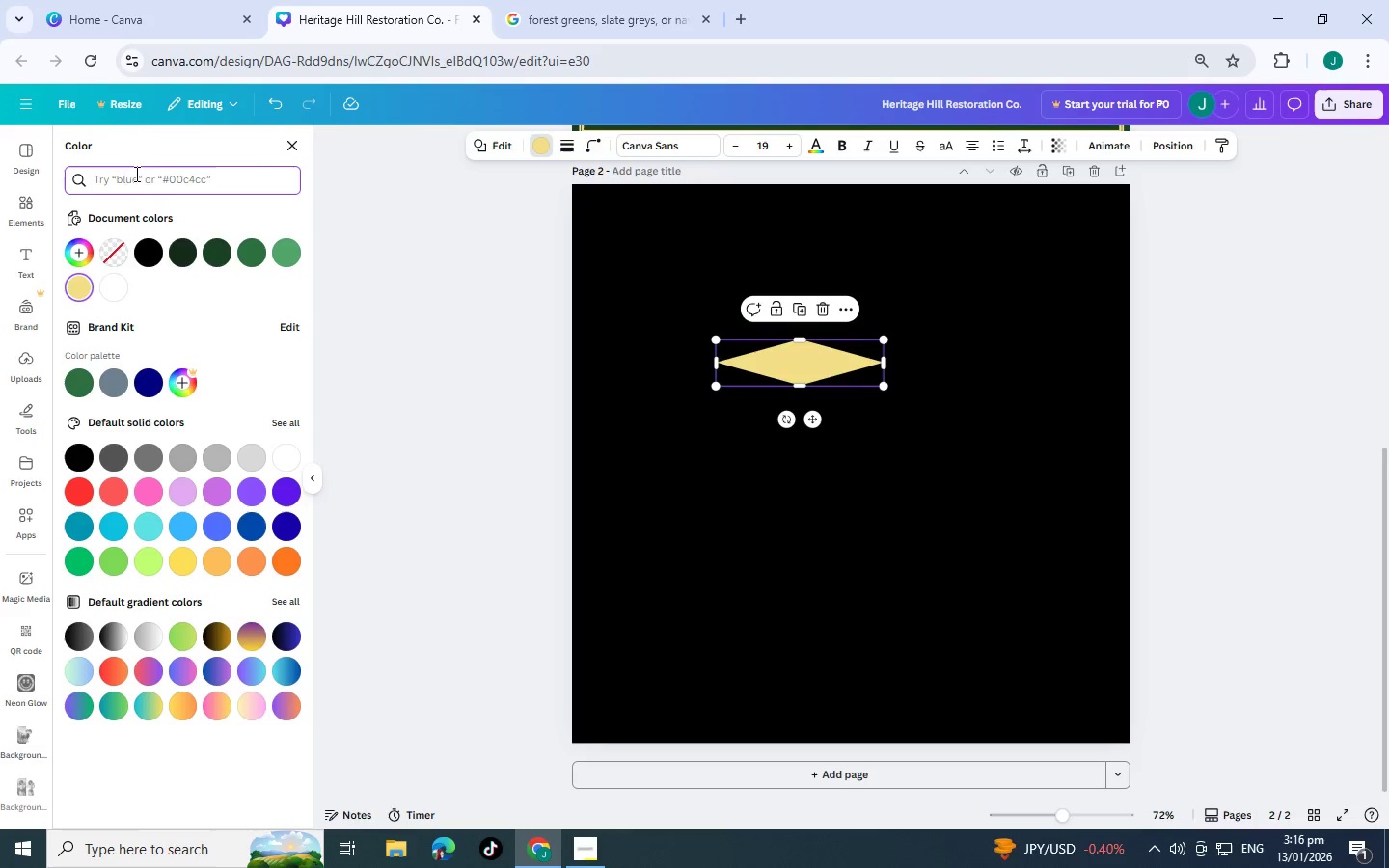 
left_click([299, 146])
 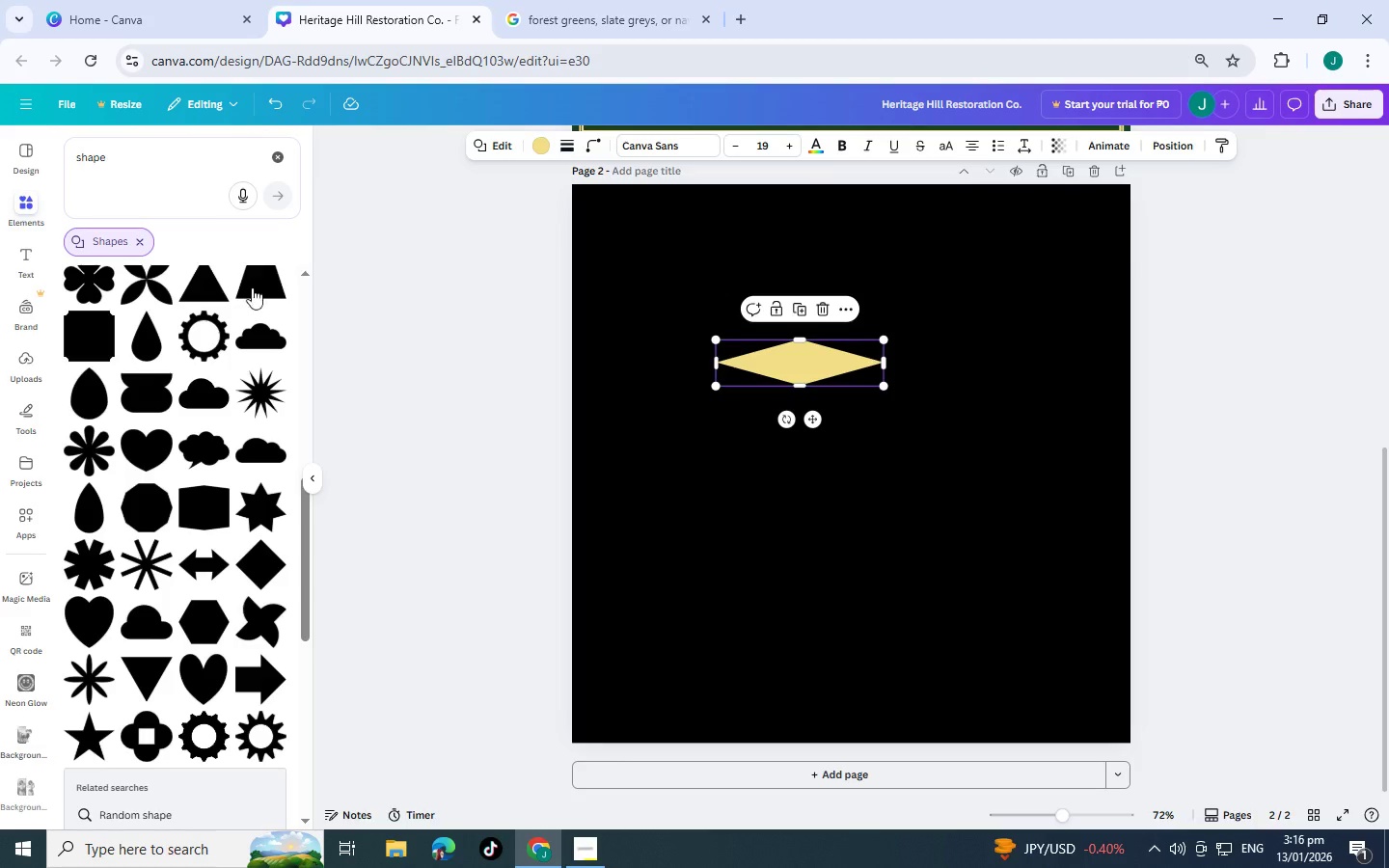 
scroll: coordinate [182, 592], scroll_direction: up, amount: 2.0
 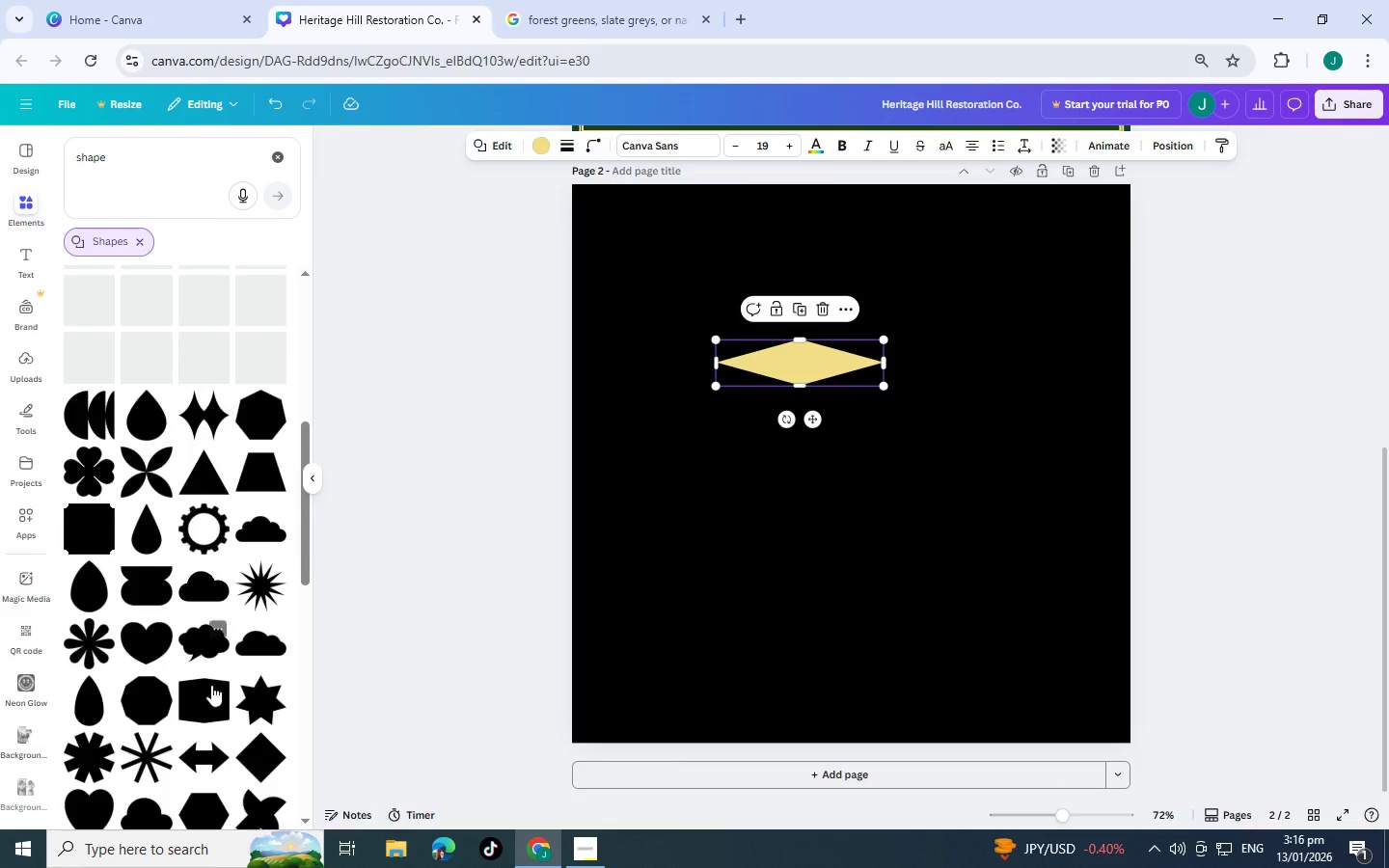 
left_click([211, 690])
 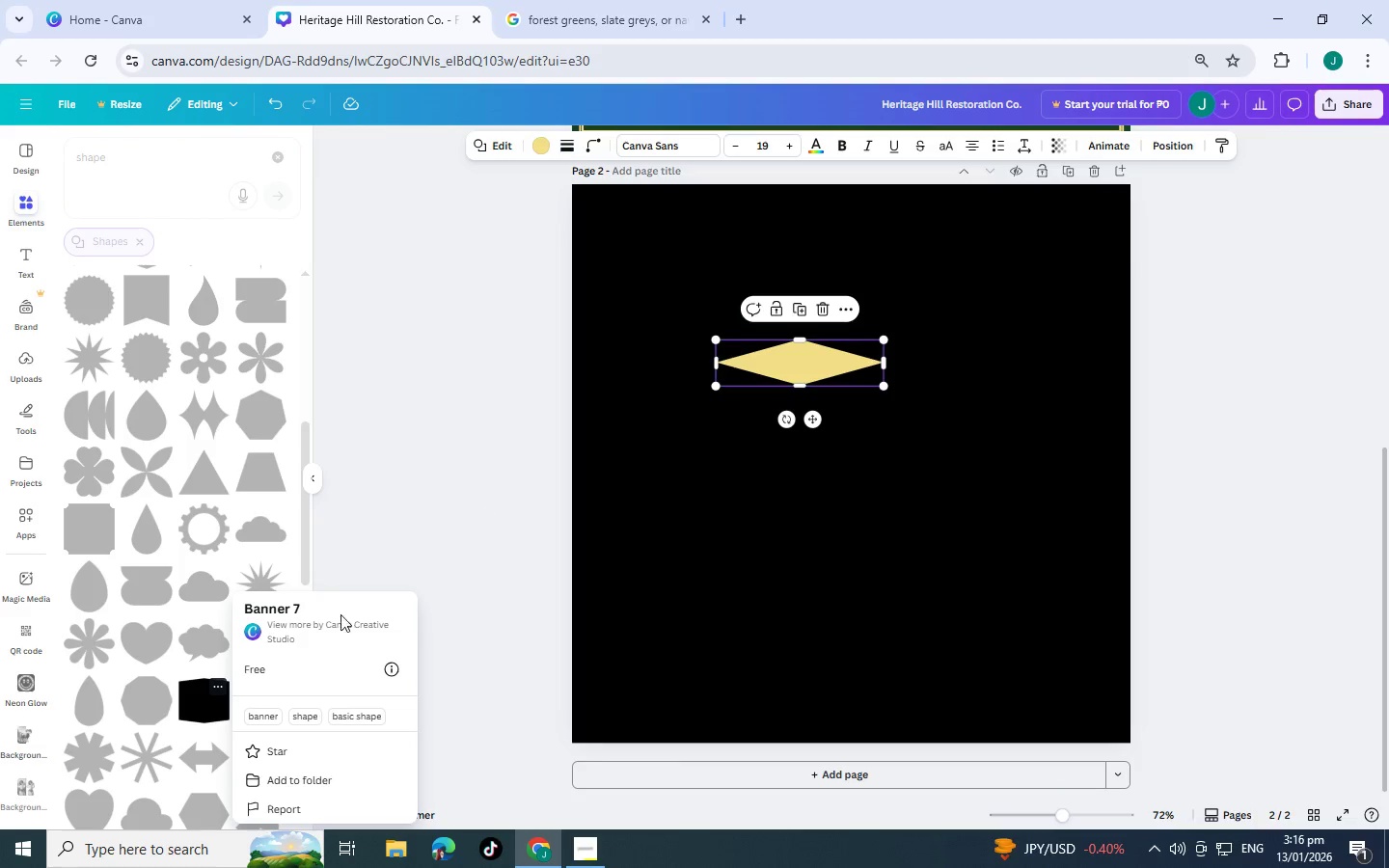 
left_click([204, 692])
 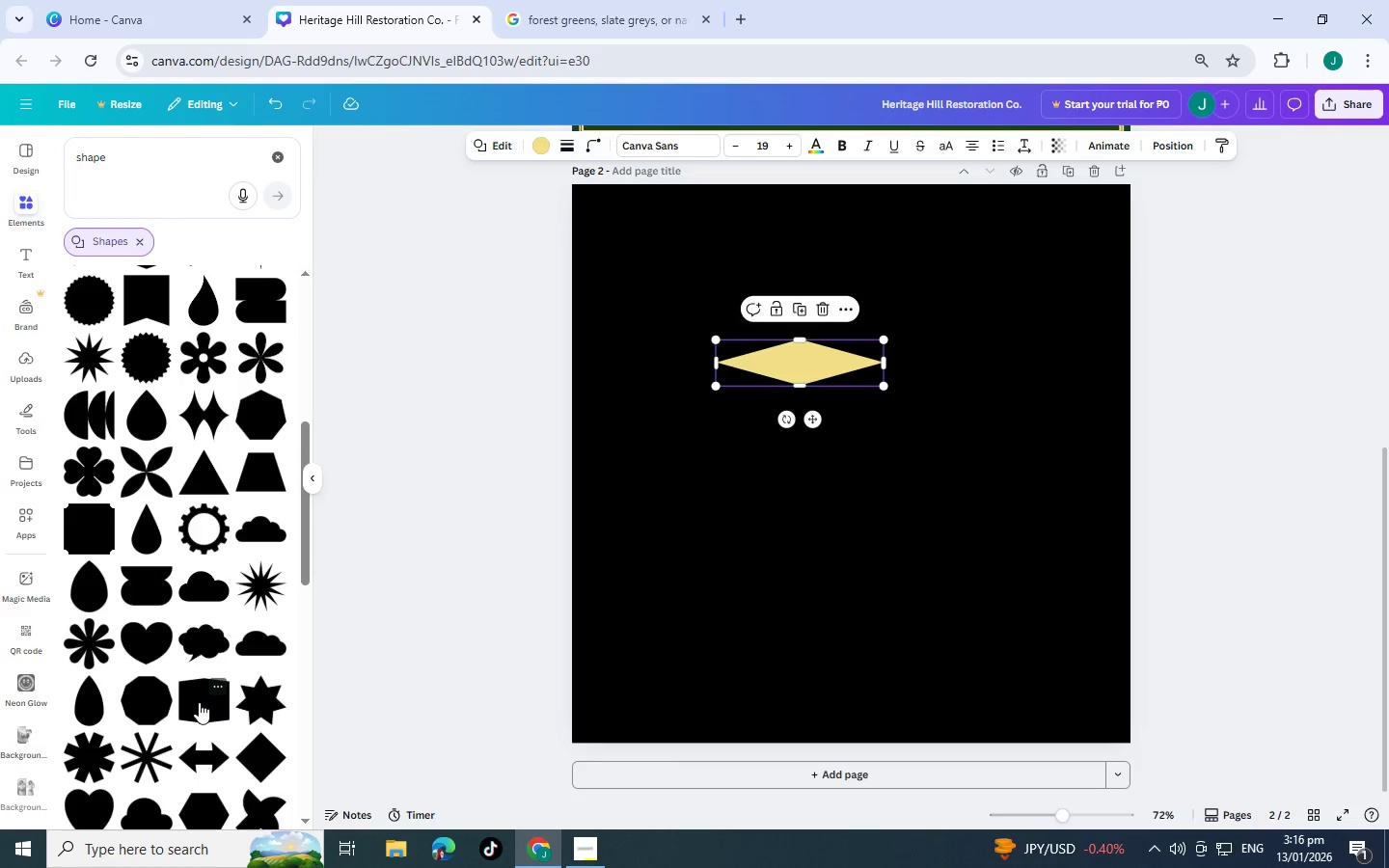 
left_click_drag(start_coordinate=[199, 702], to_coordinate=[725, 490])
 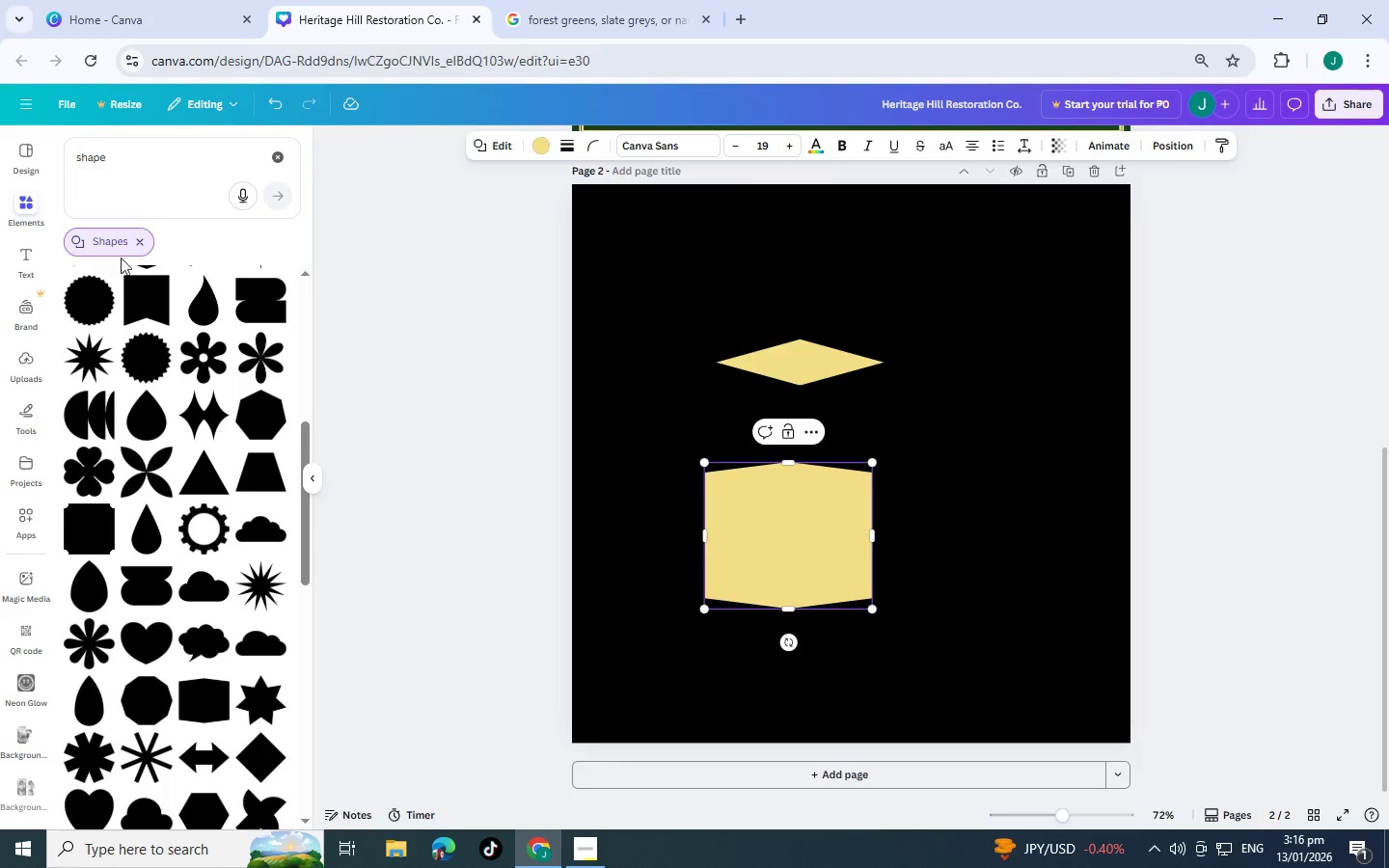 
left_click([544, 147])
 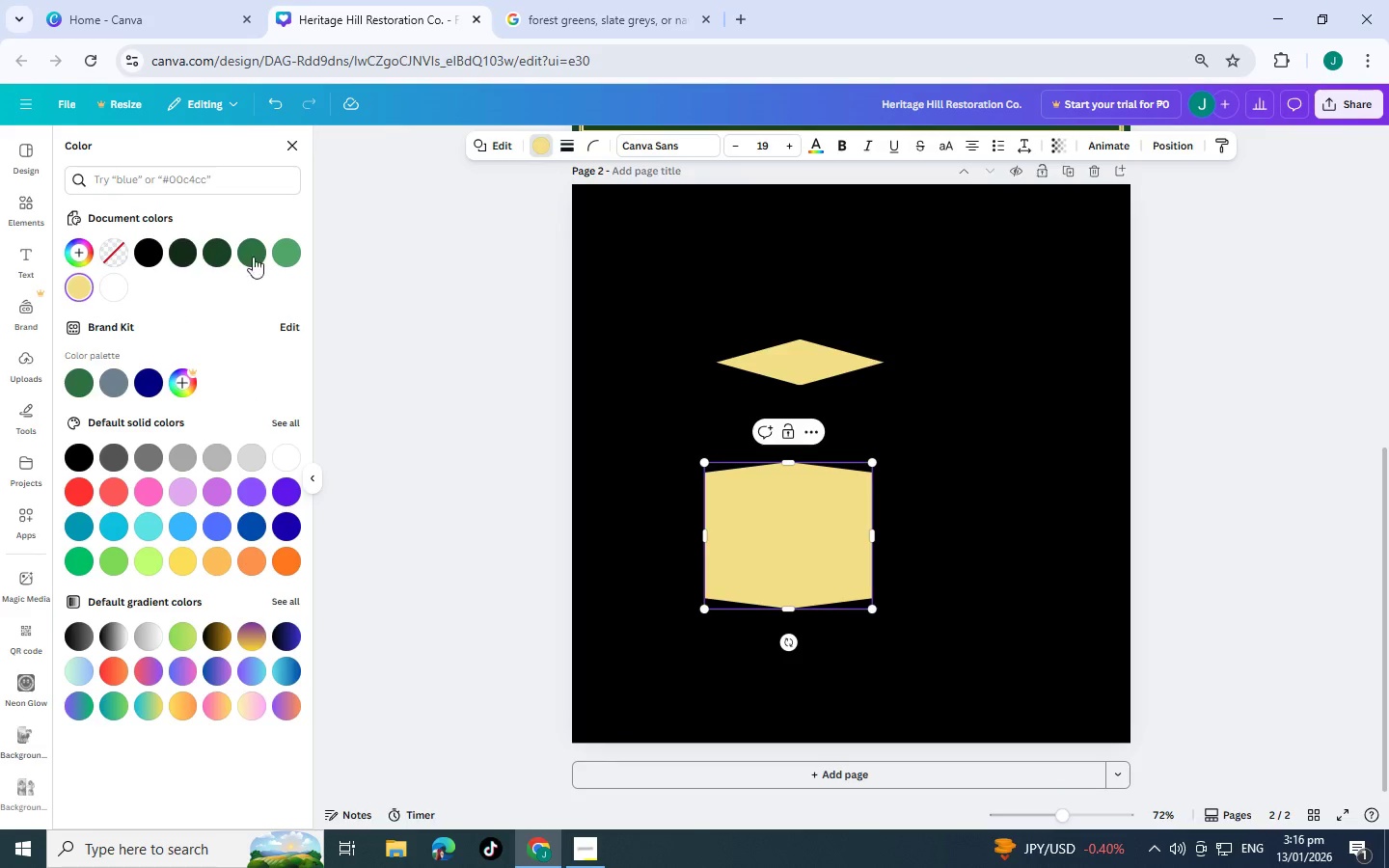 
left_click([293, 253])
 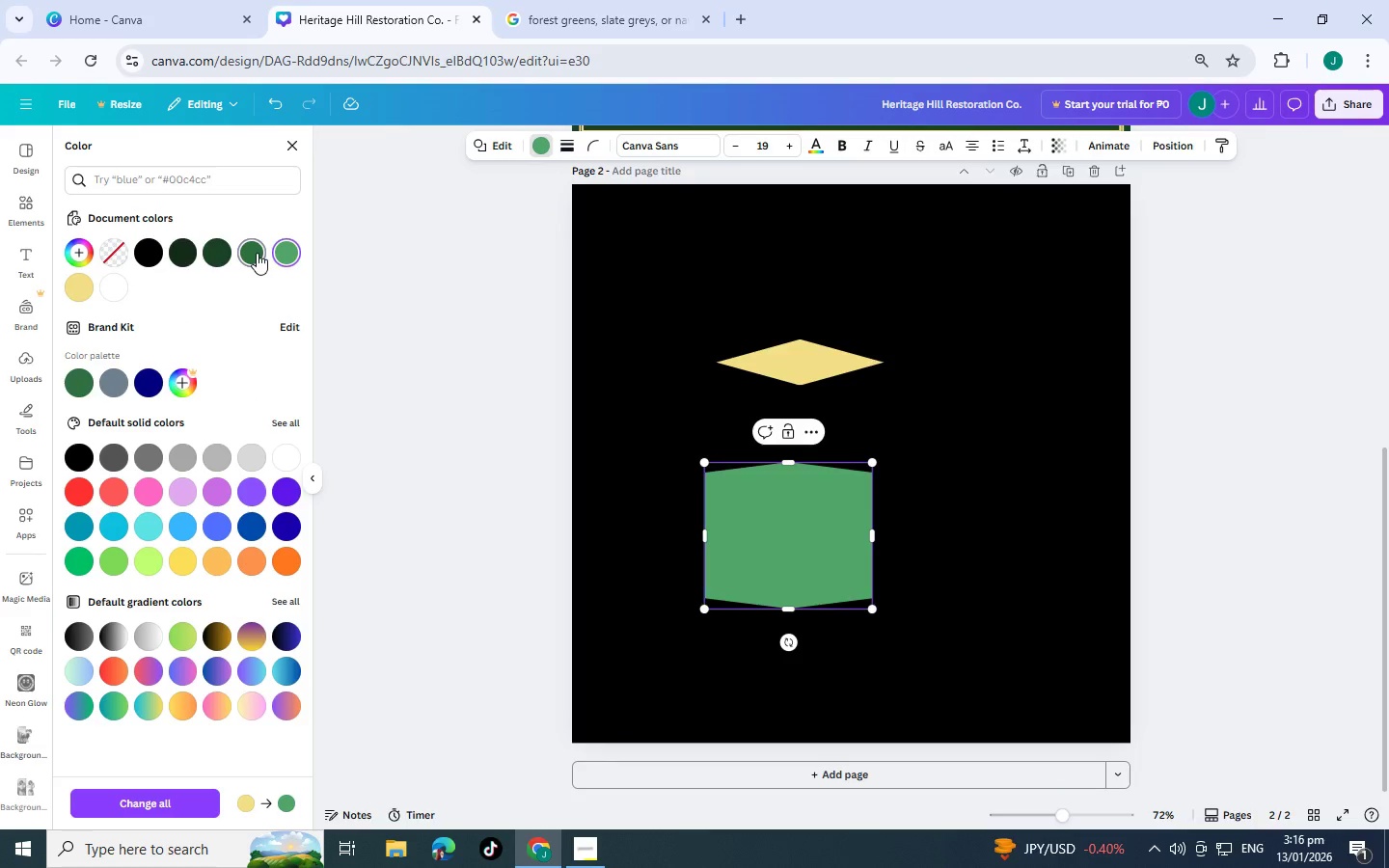 
double_click([198, 253])
 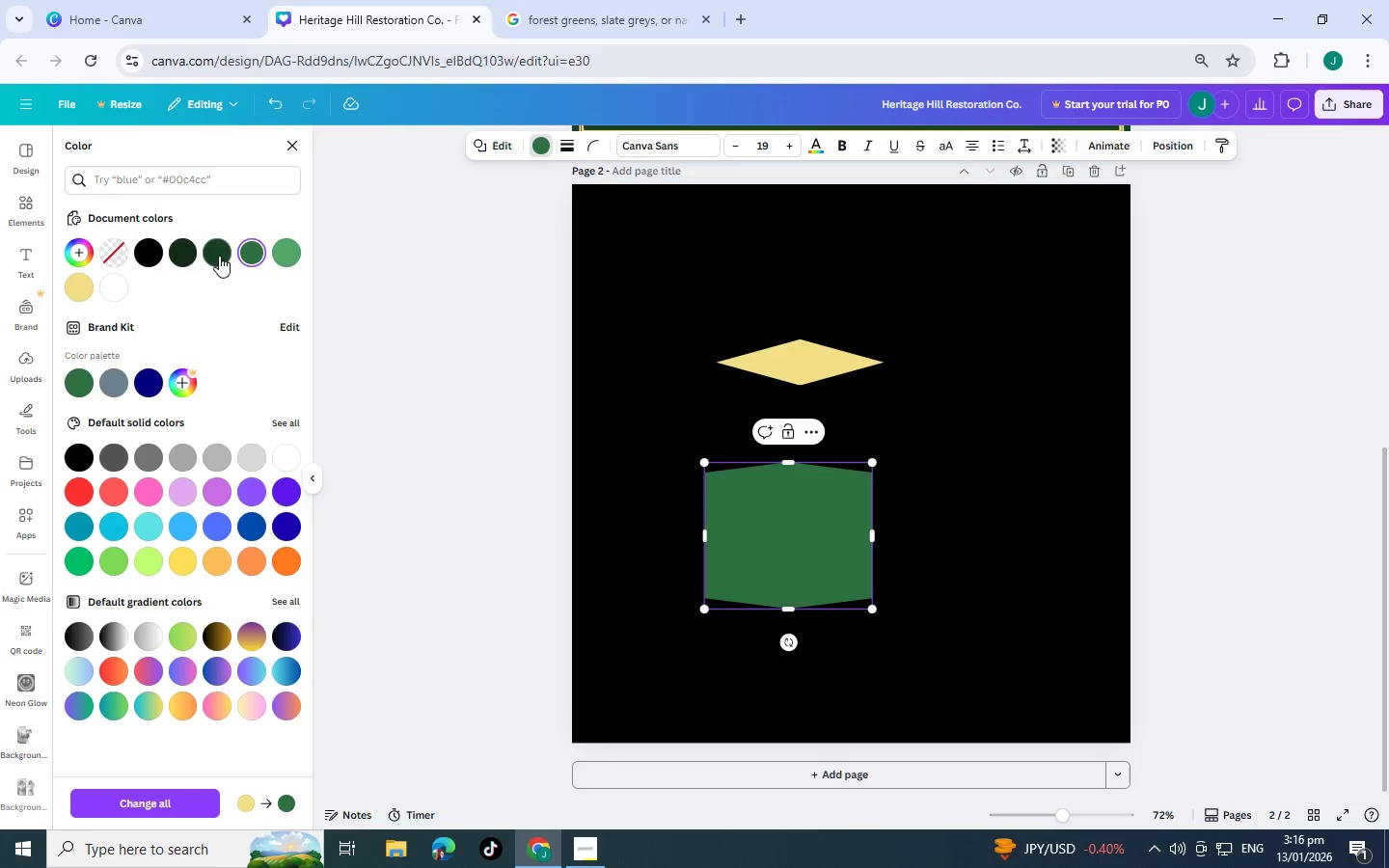 
triple_click([219, 256])
 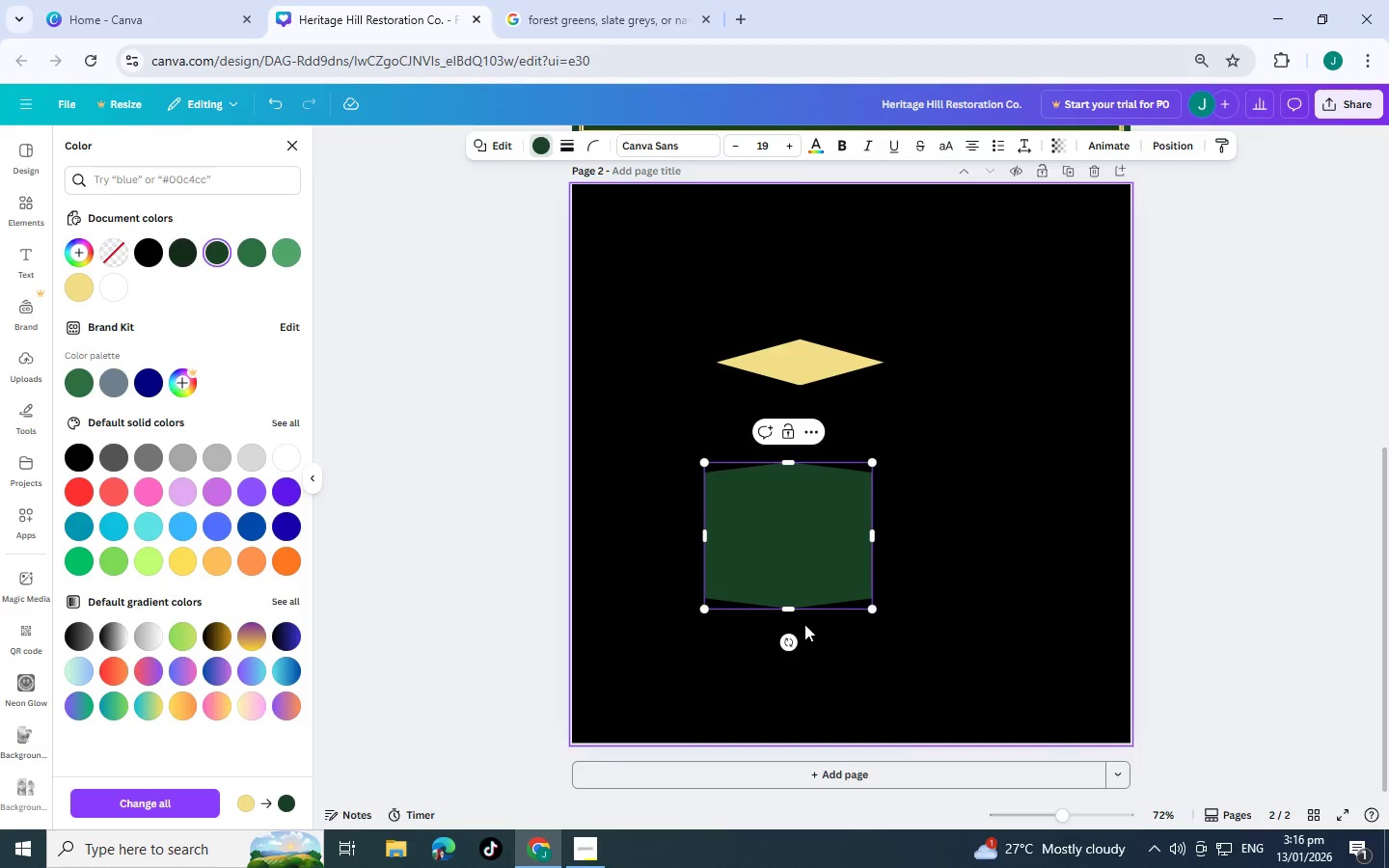 
left_click_drag(start_coordinate=[786, 564], to_coordinate=[800, 452])
 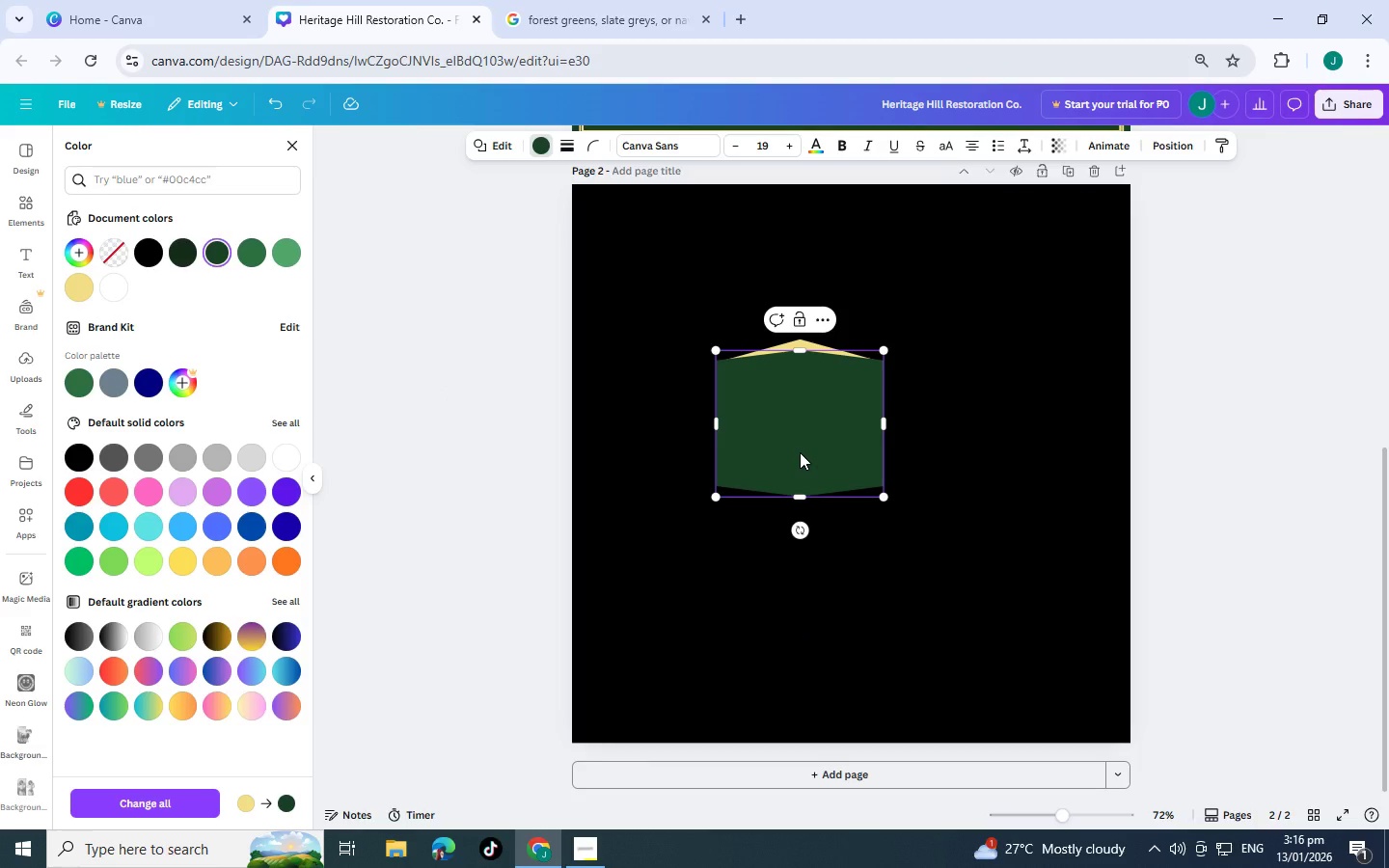 
key(Control+BracketLeft)
 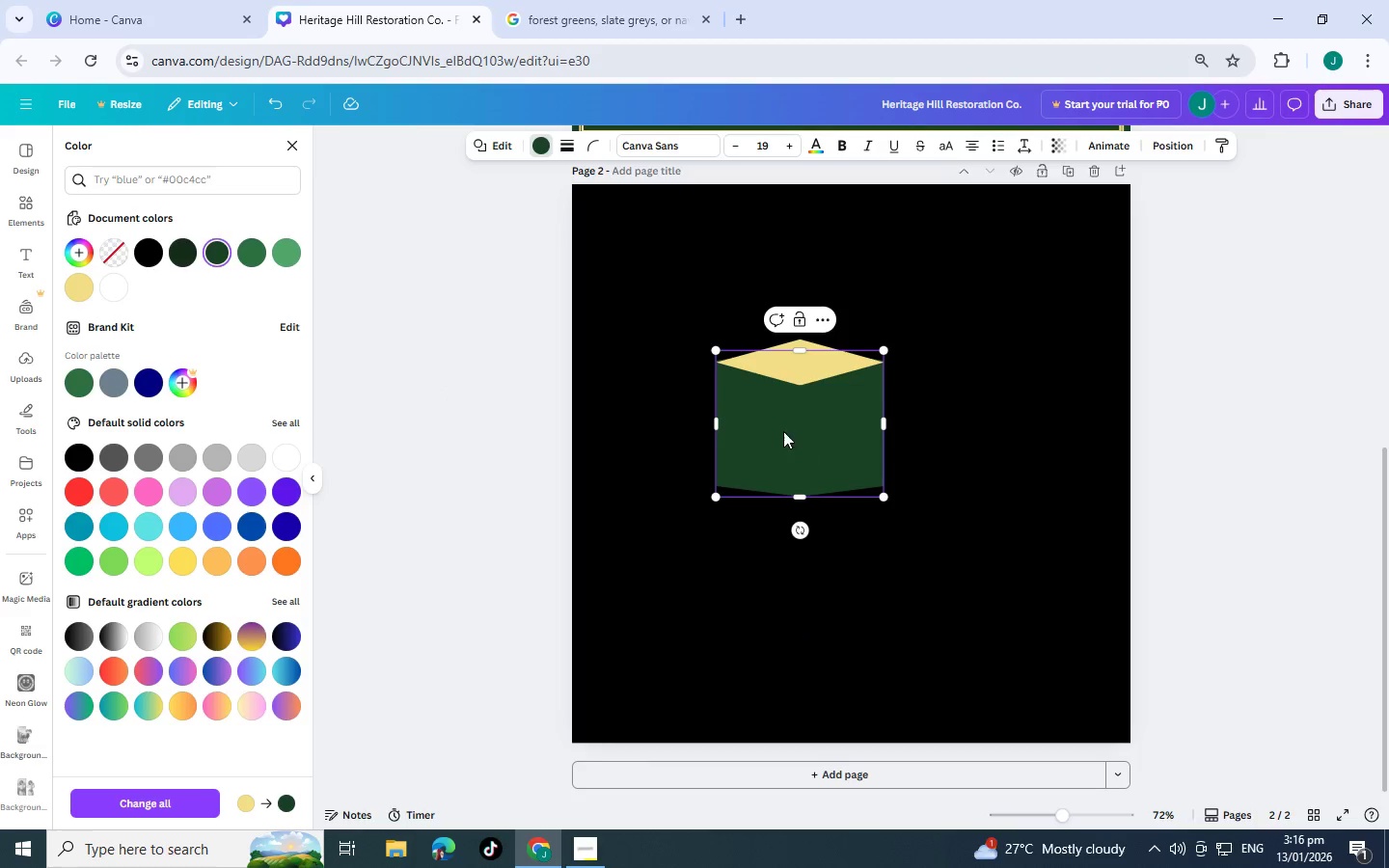 
left_click([1037, 502])
 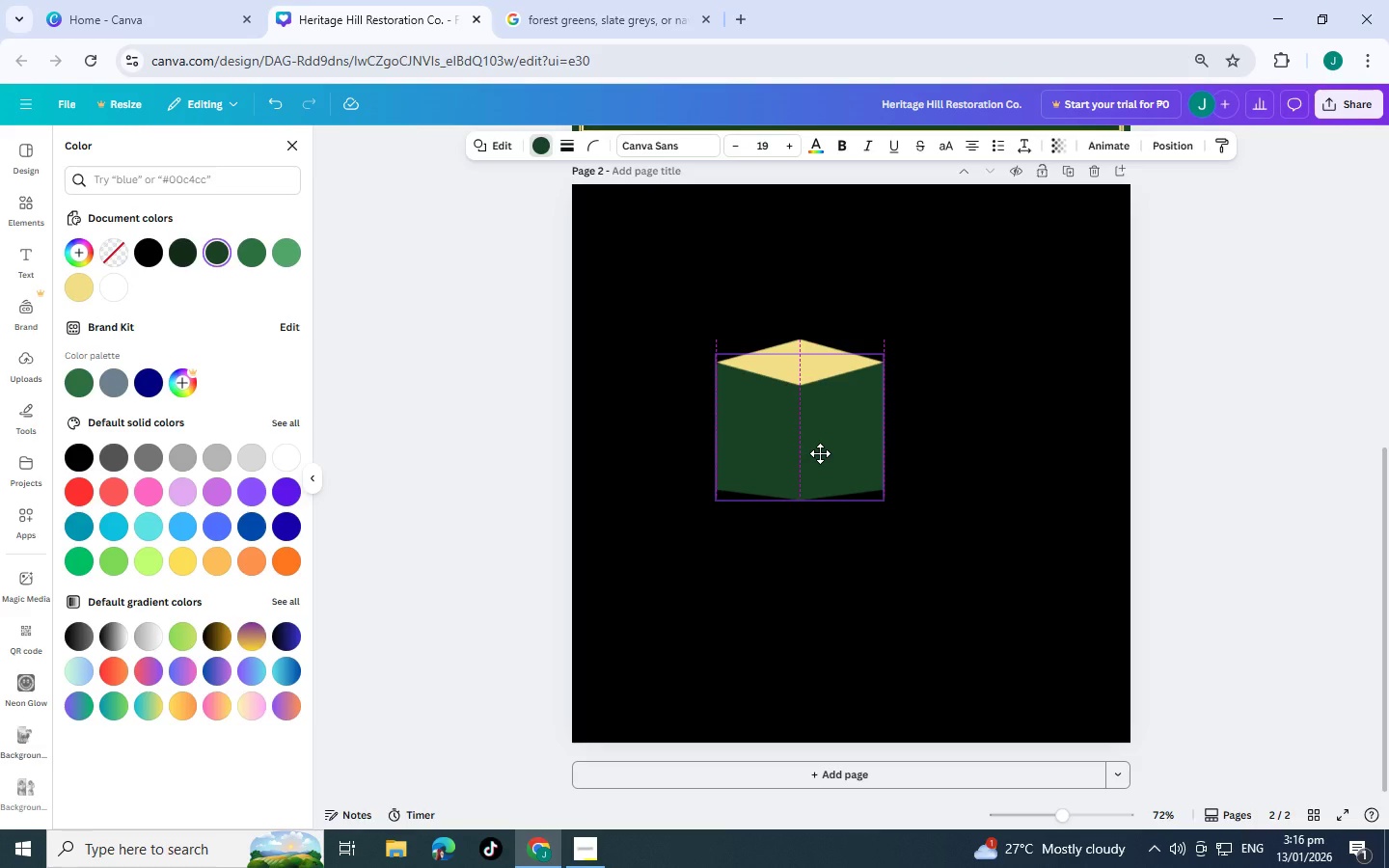 
left_click([1161, 417])
 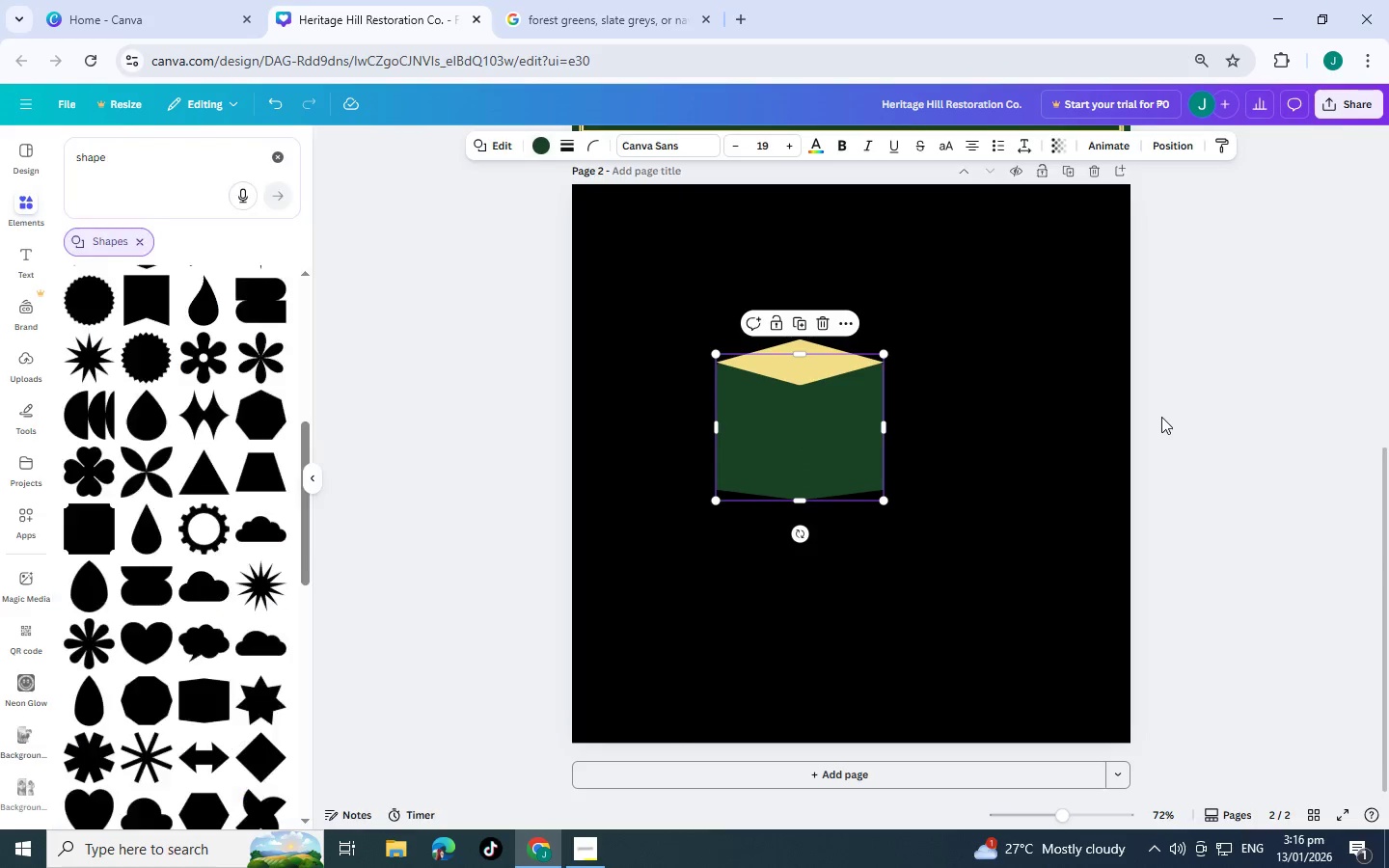 
left_click([1161, 417])
 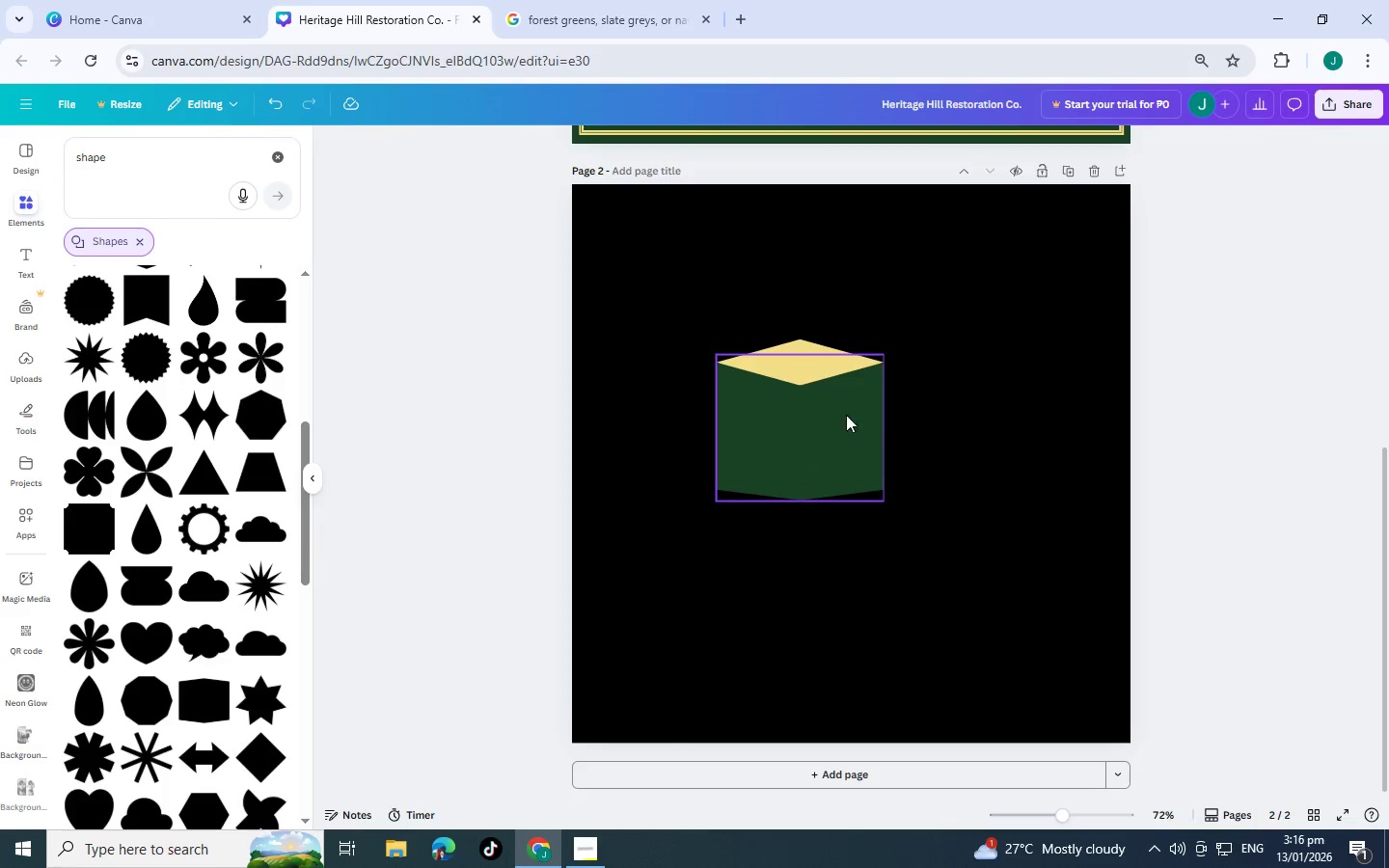 
left_click([803, 436])
 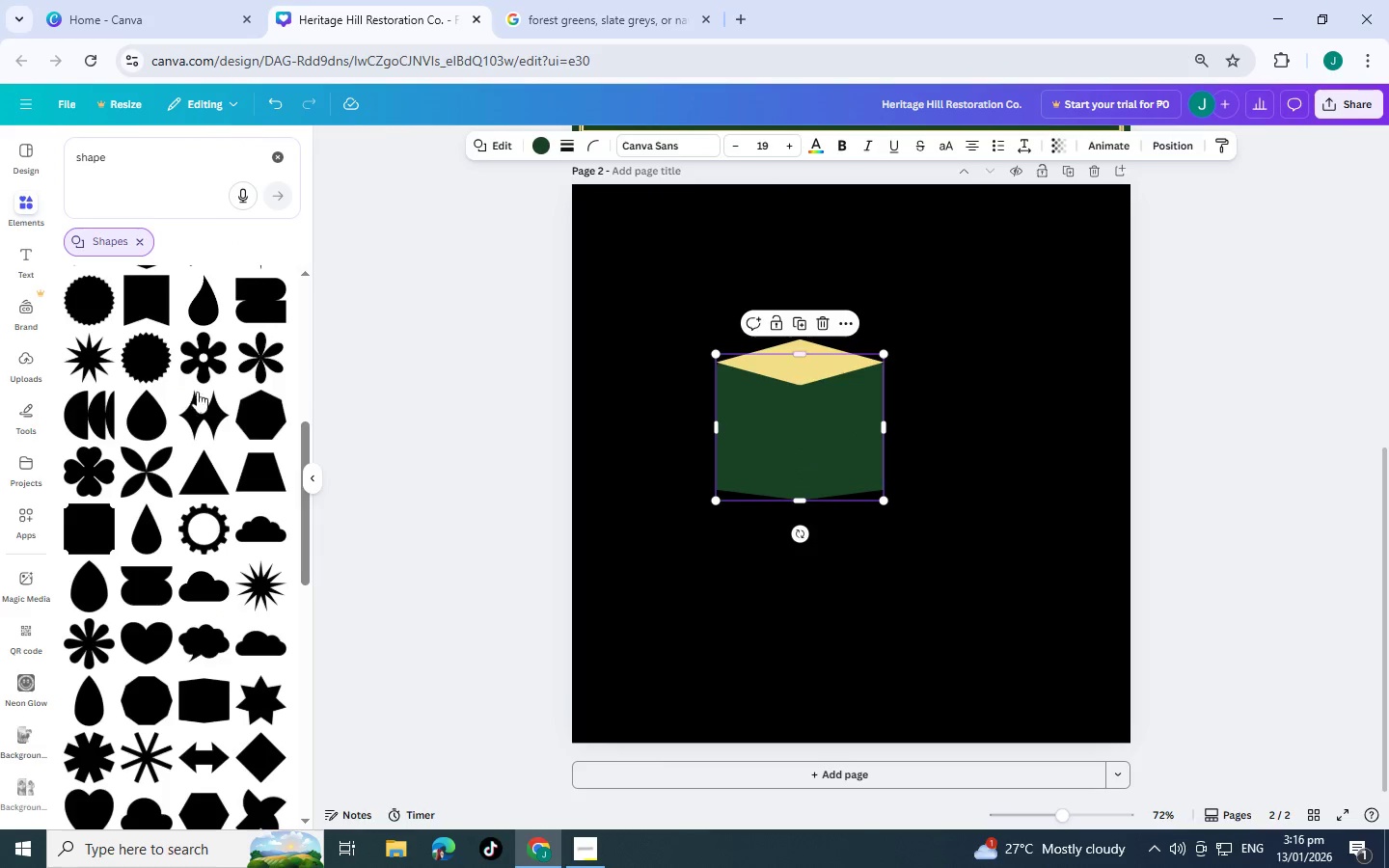 
scroll: coordinate [227, 474], scroll_direction: up, amount: 2.0
 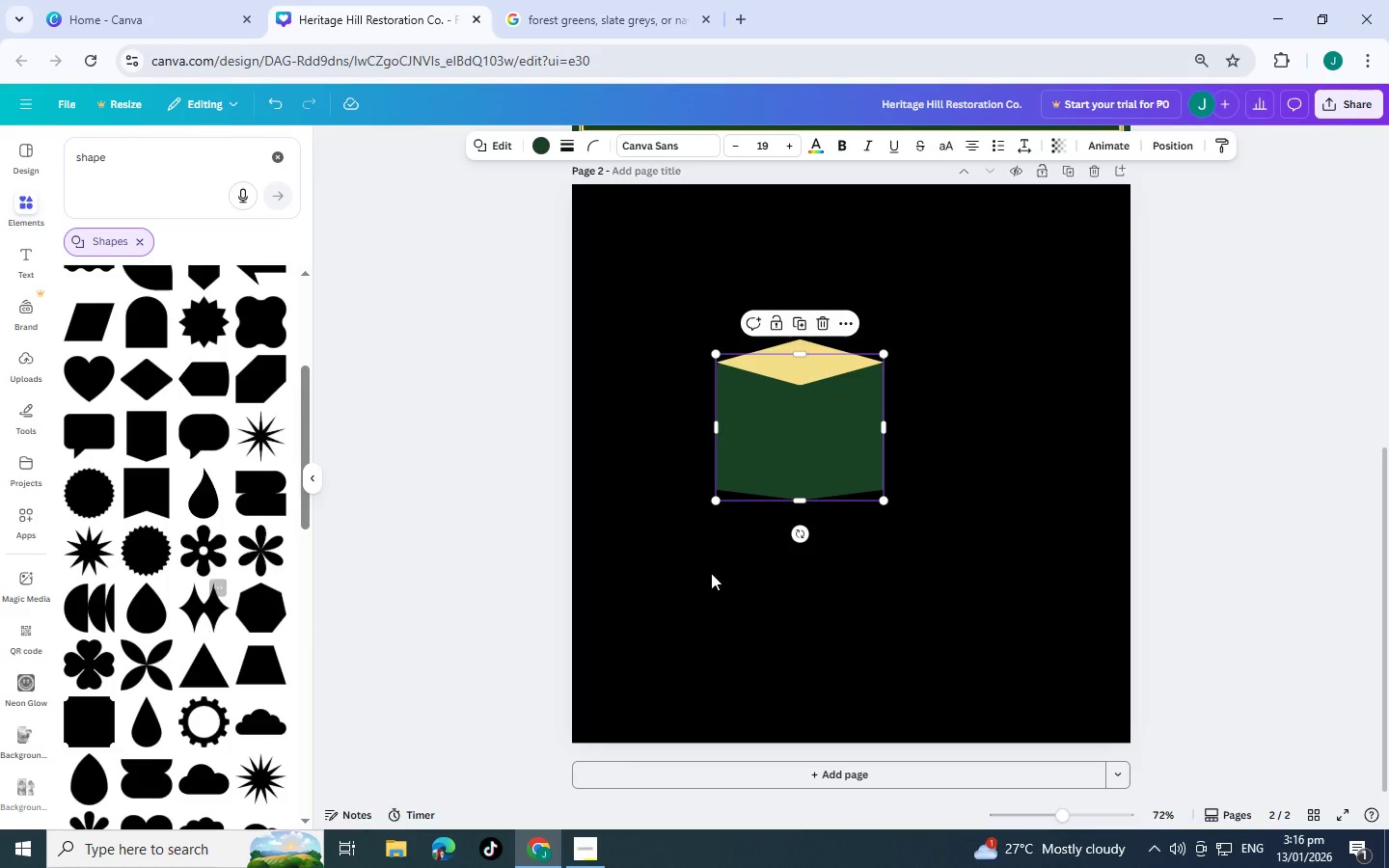 
wait(6.84)
 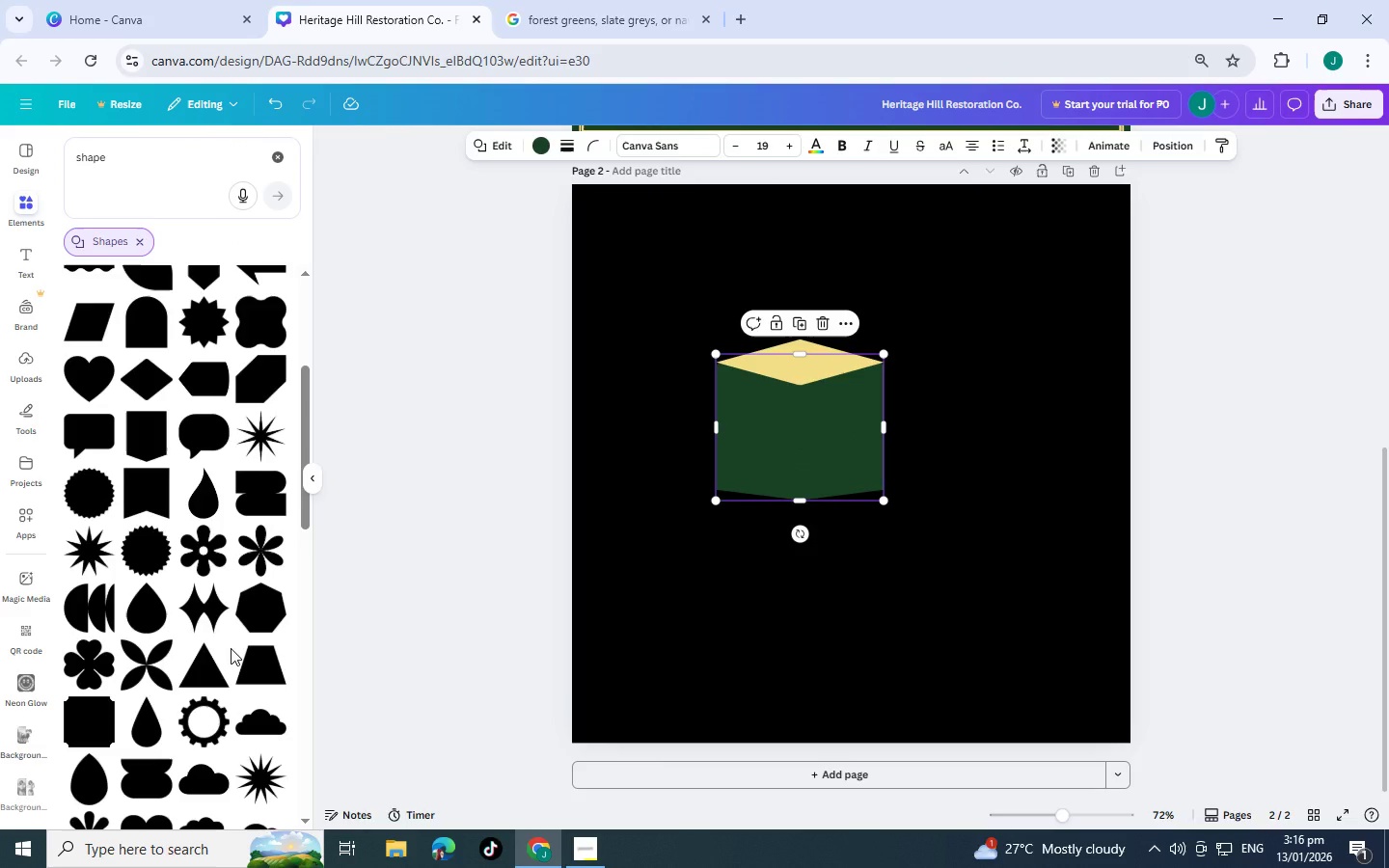 
mouse_move([801, 487])
 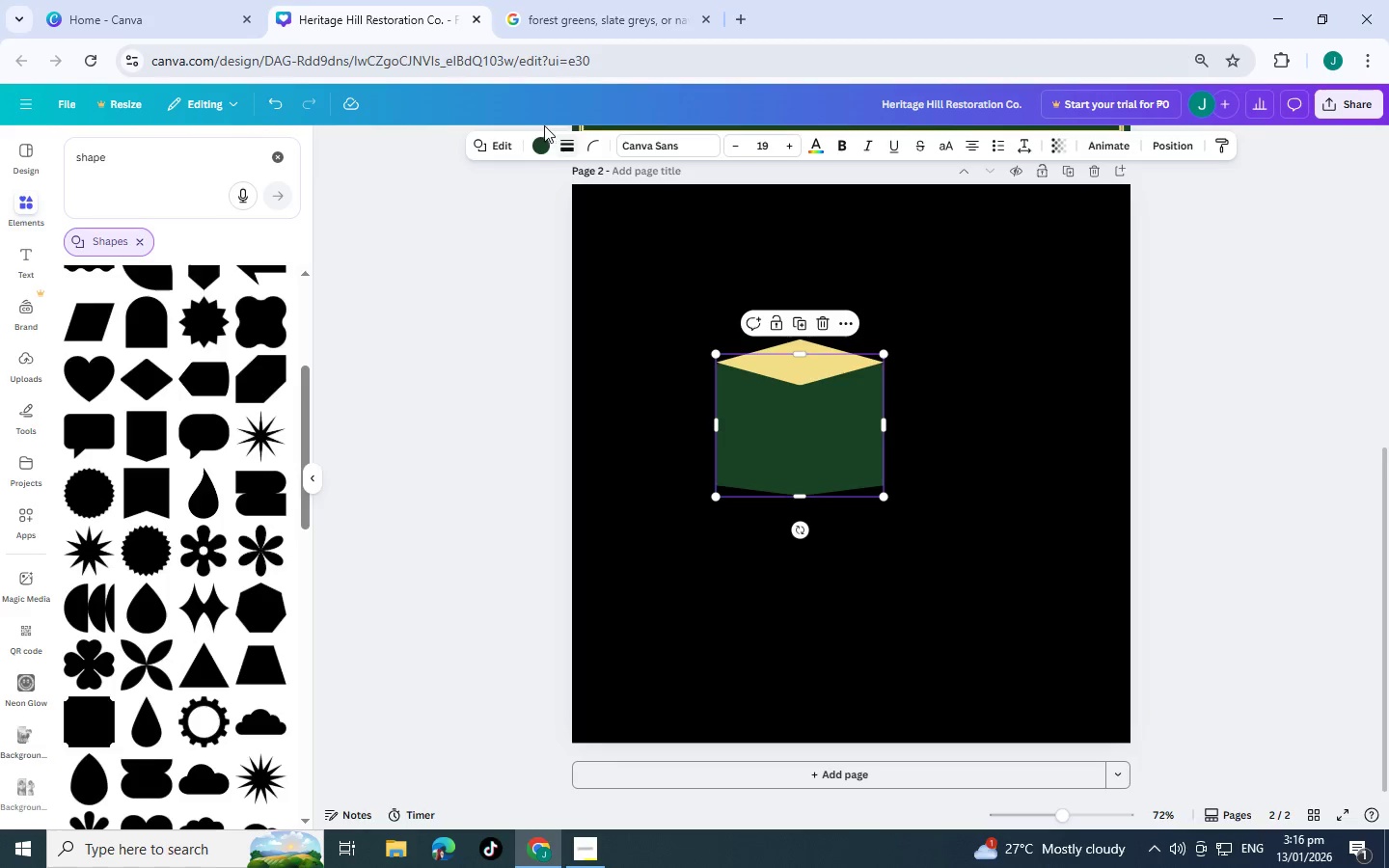 
scroll: coordinate [224, 671], scroll_direction: down, amount: 1.0
 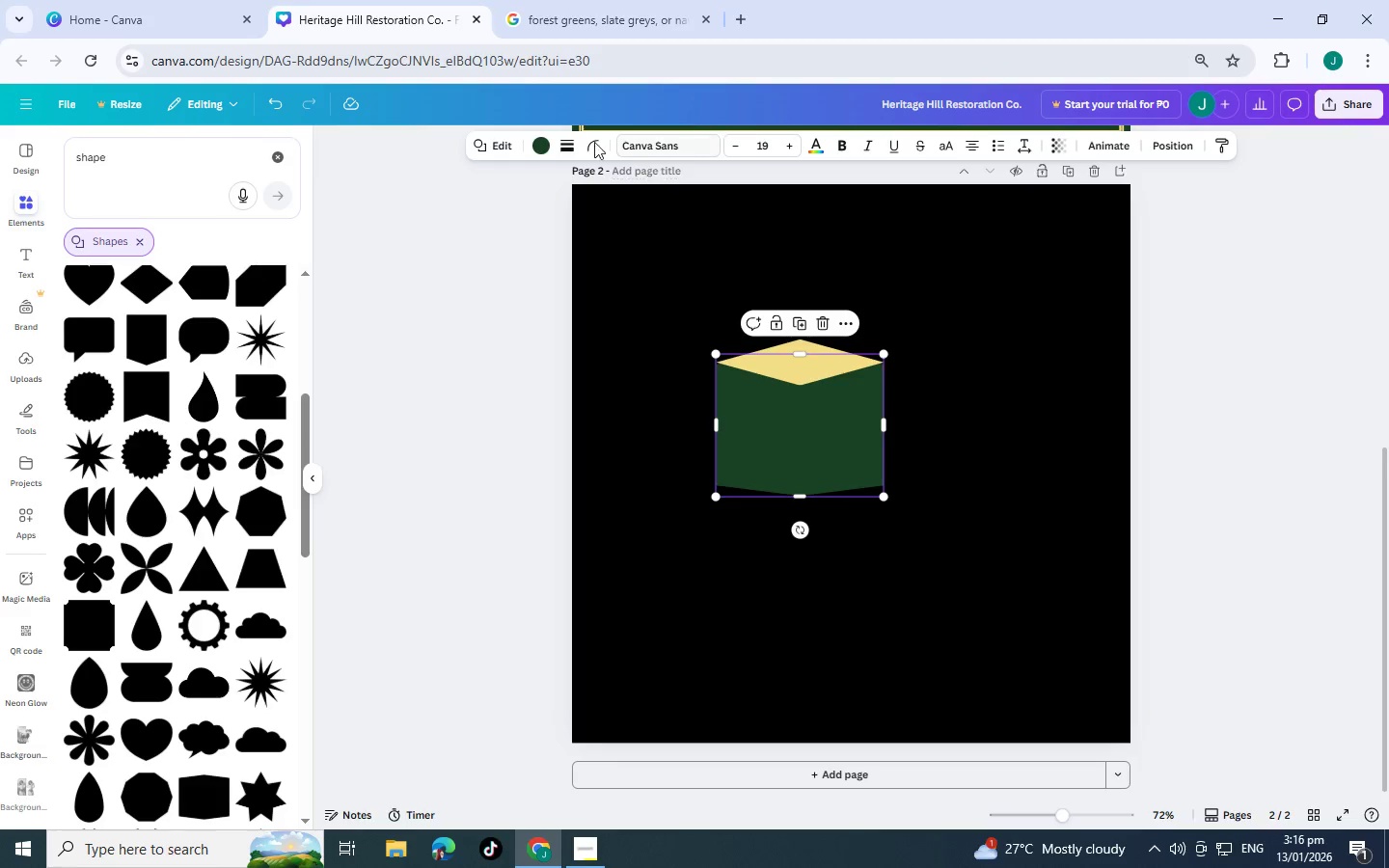 
left_click([798, 478])
 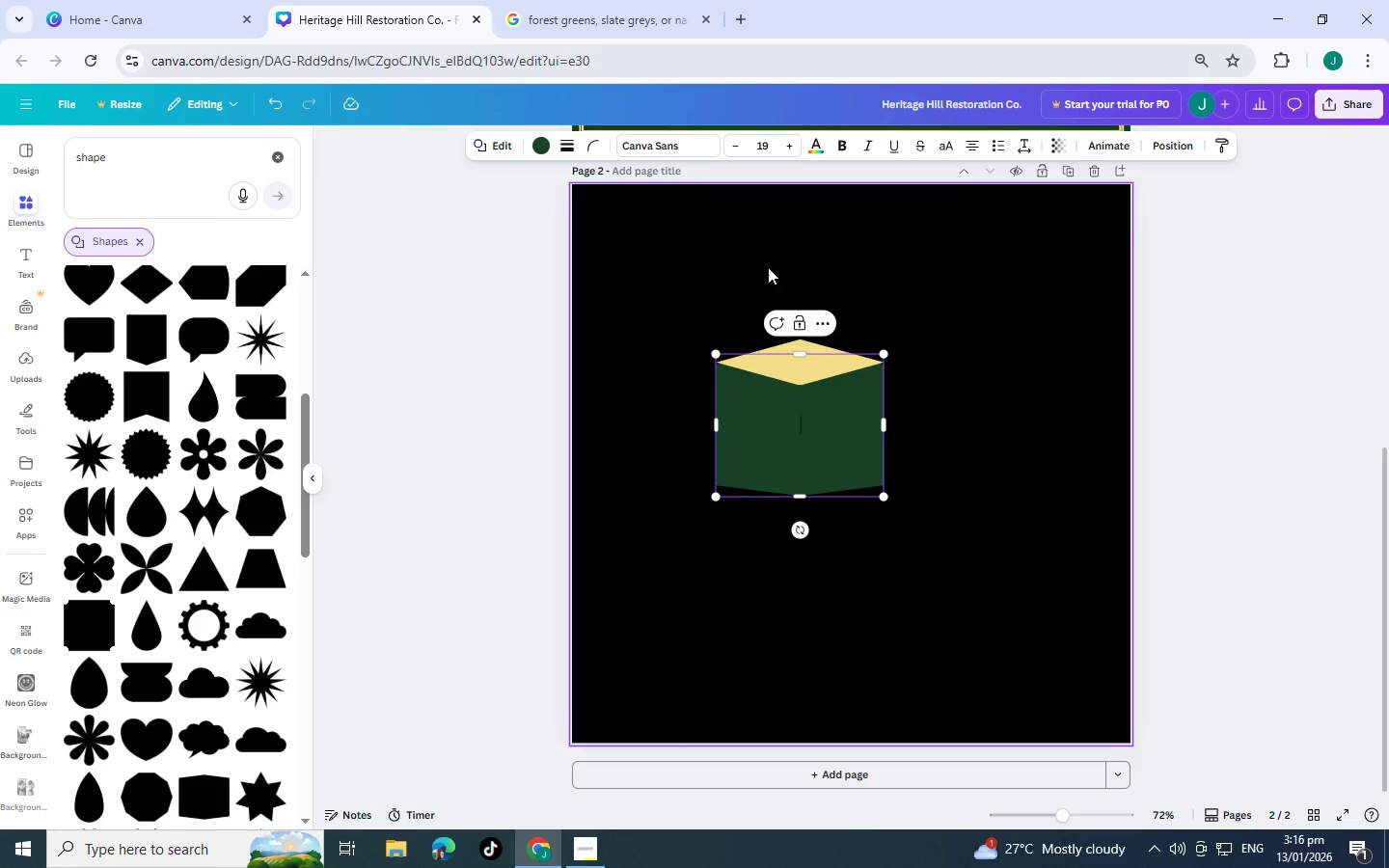 
left_click([1035, 498])
 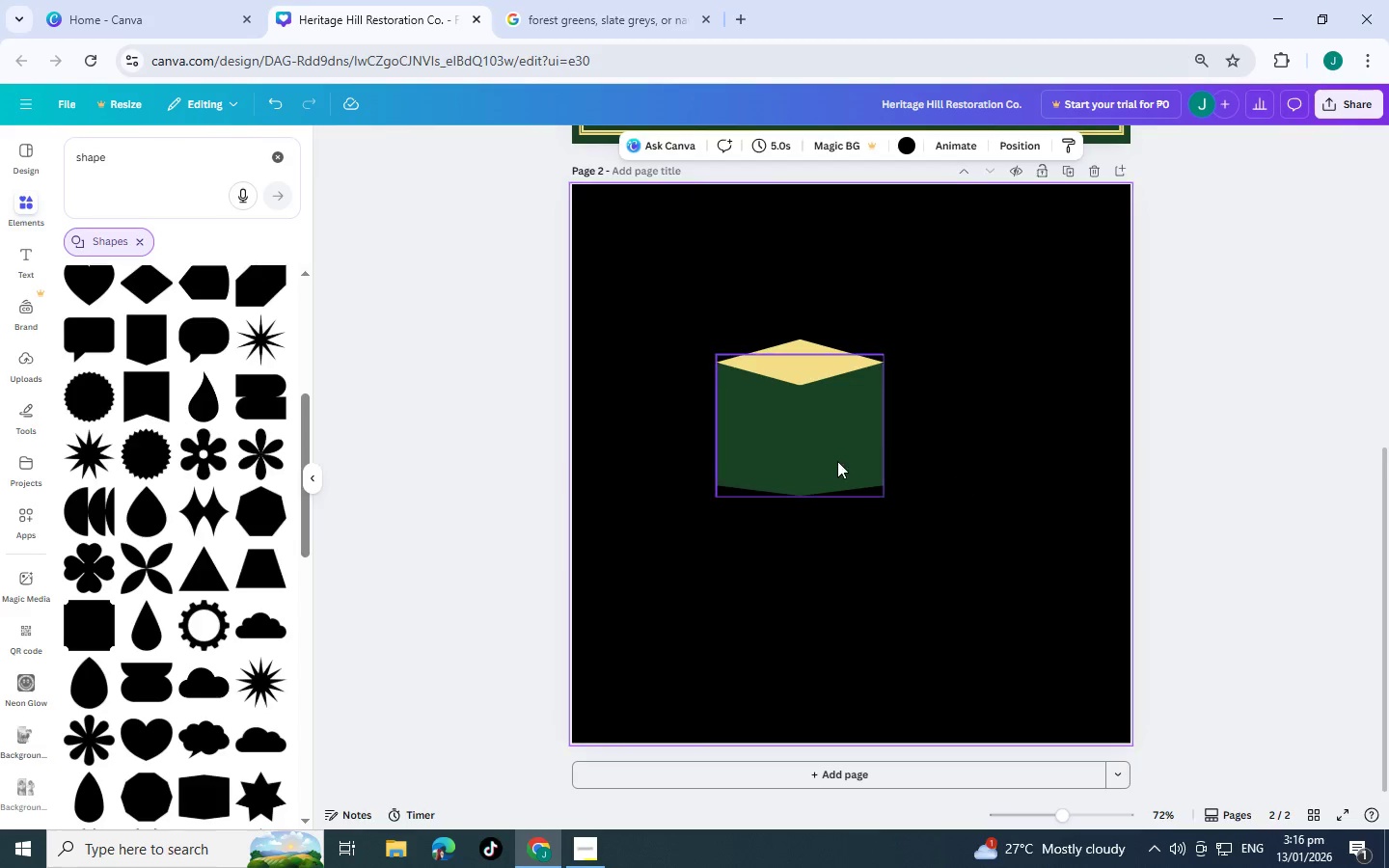 
left_click_drag(start_coordinate=[827, 455], to_coordinate=[819, 526])
 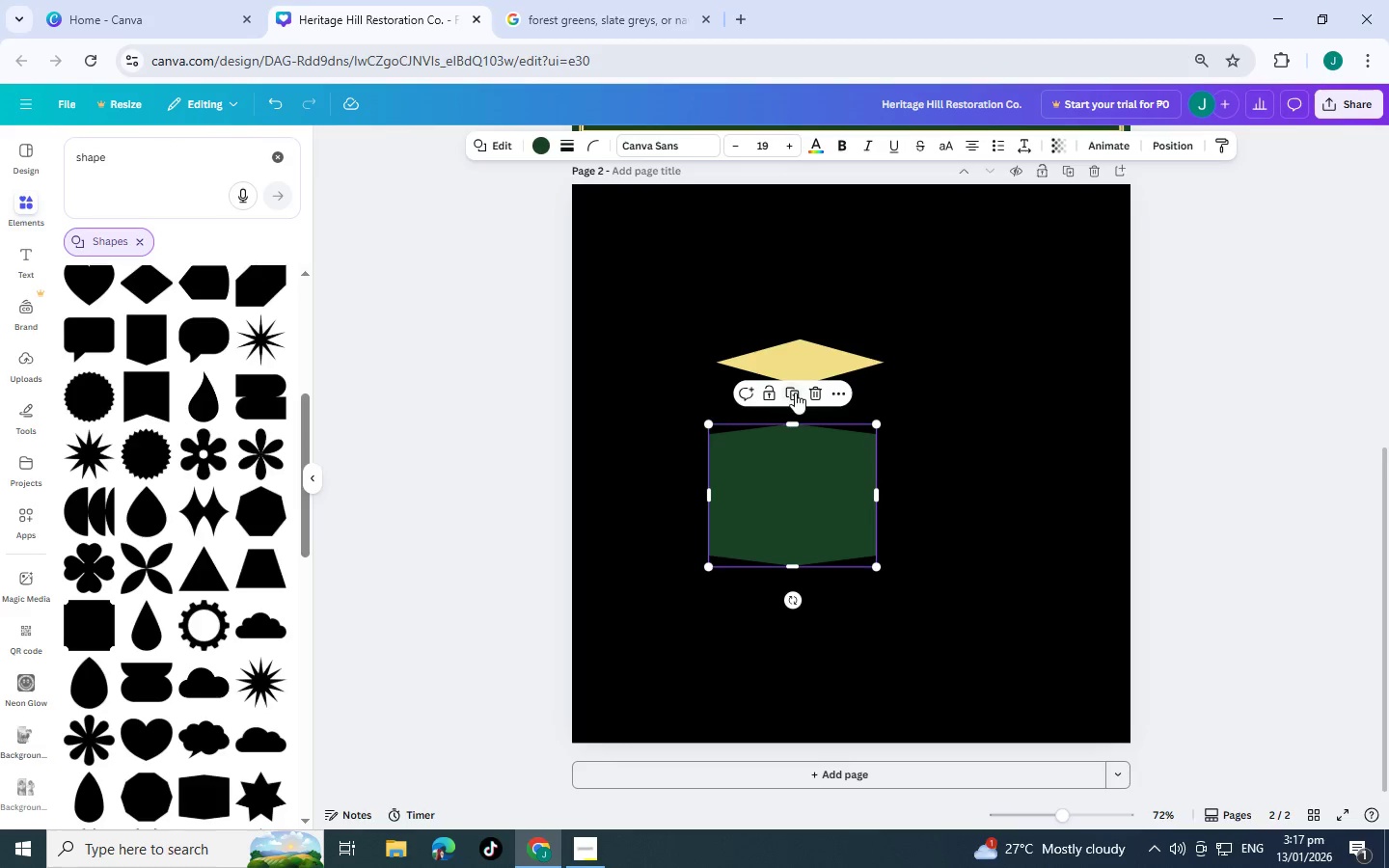 
left_click([816, 393])
 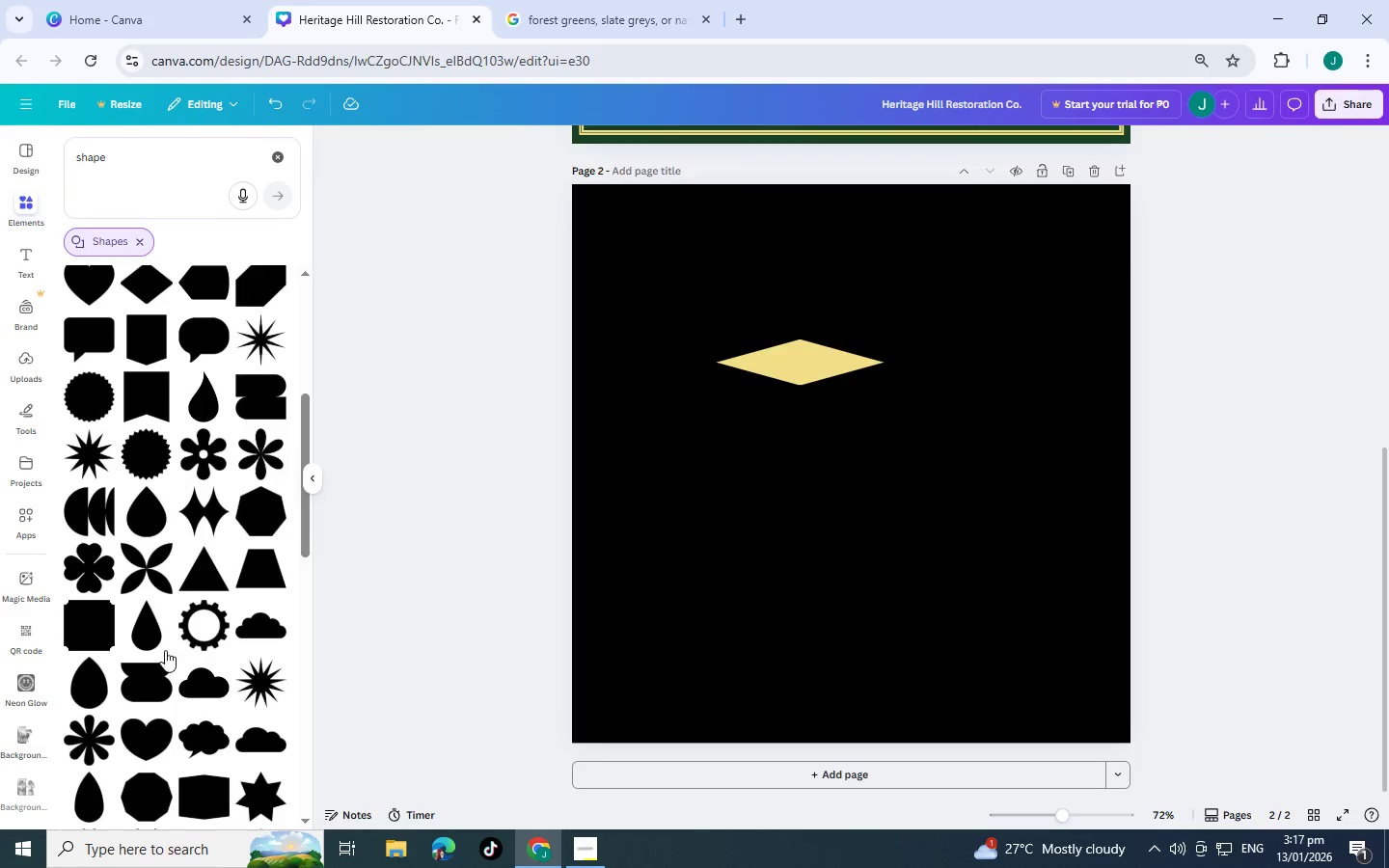 
scroll: coordinate [209, 601], scroll_direction: down, amount: 5.0
 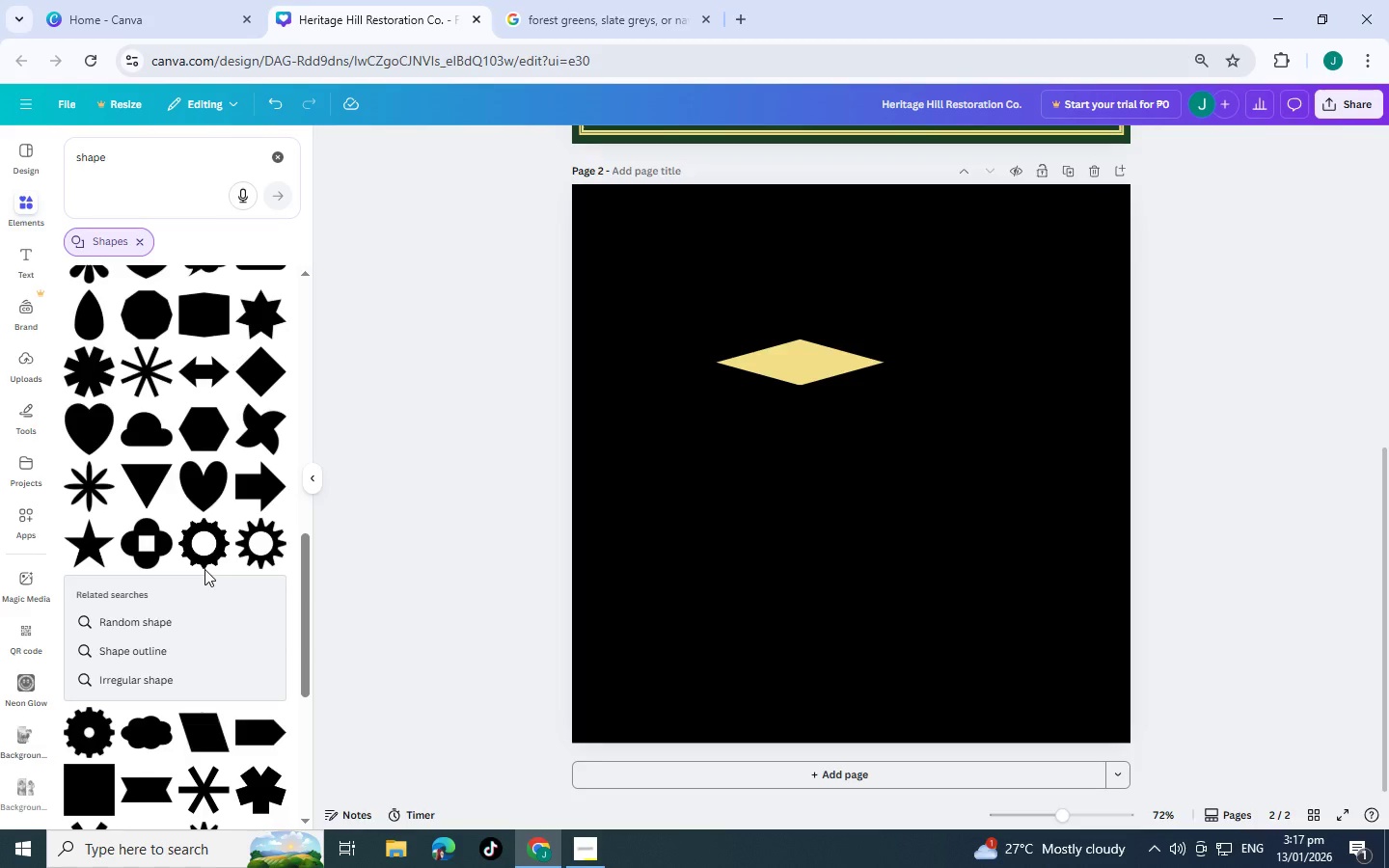 
wait(7.18)
 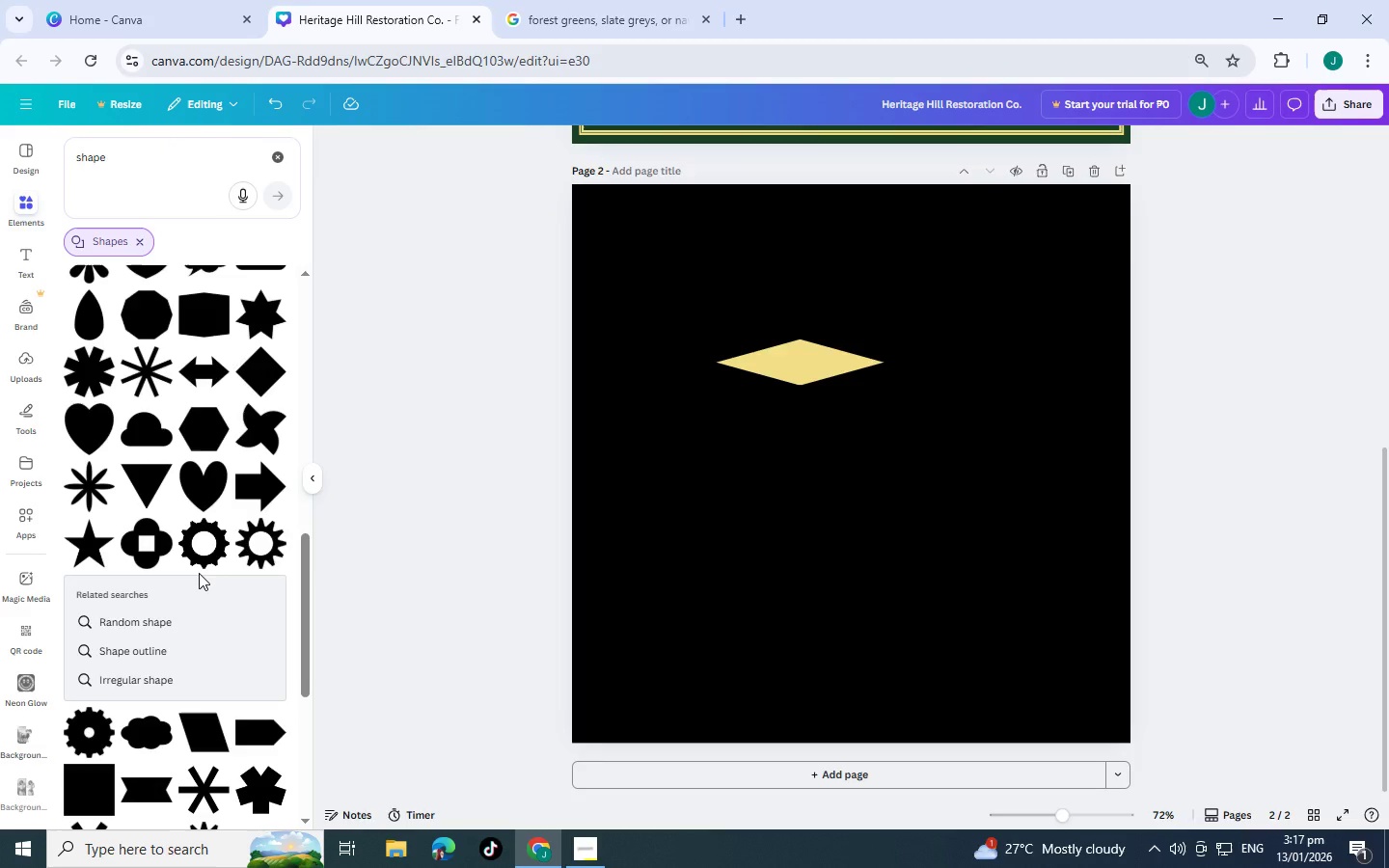 
scroll: coordinate [150, 629], scroll_direction: up, amount: 12.0
 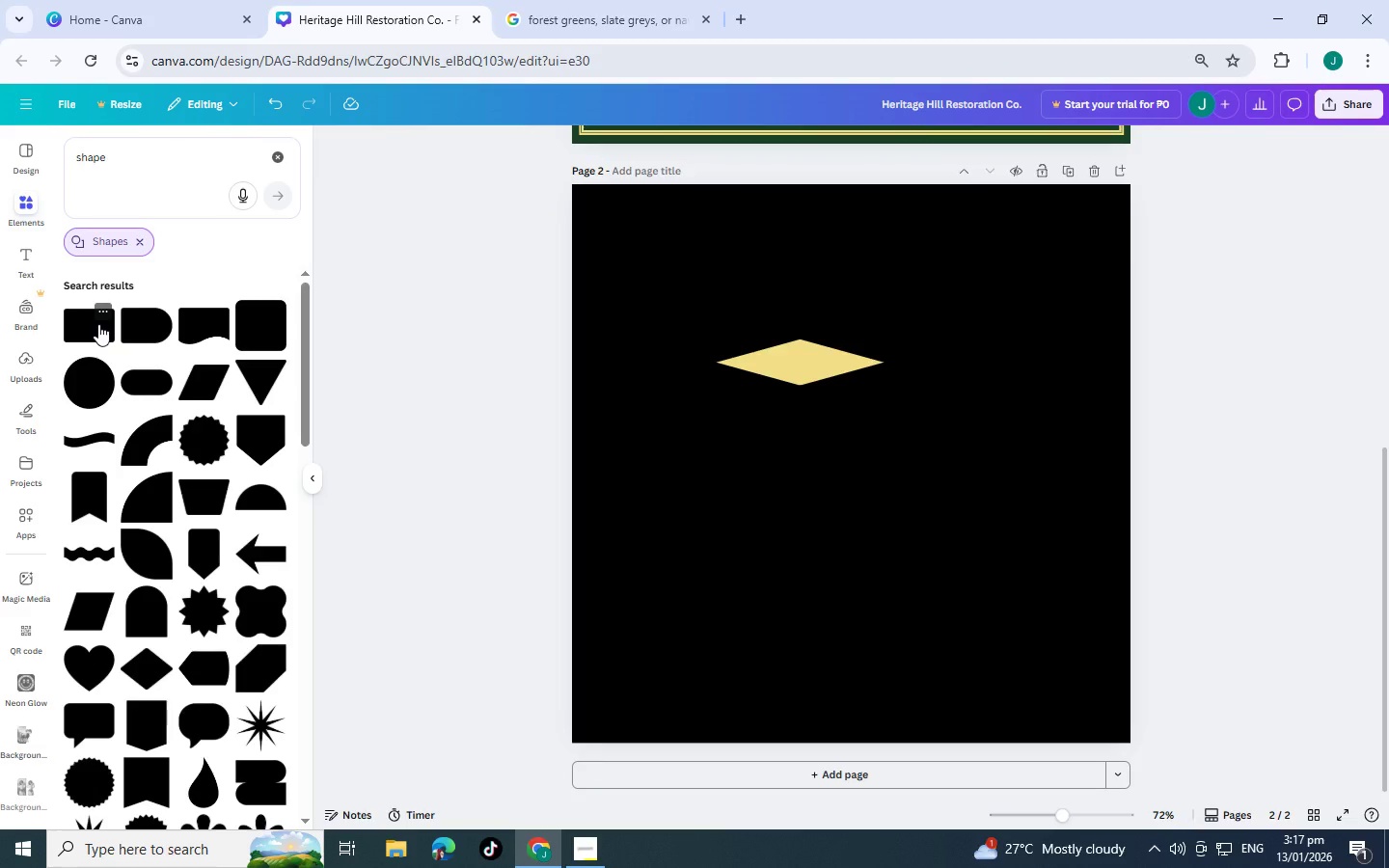 
scroll: coordinate [236, 500], scroll_direction: down, amount: 6.0
 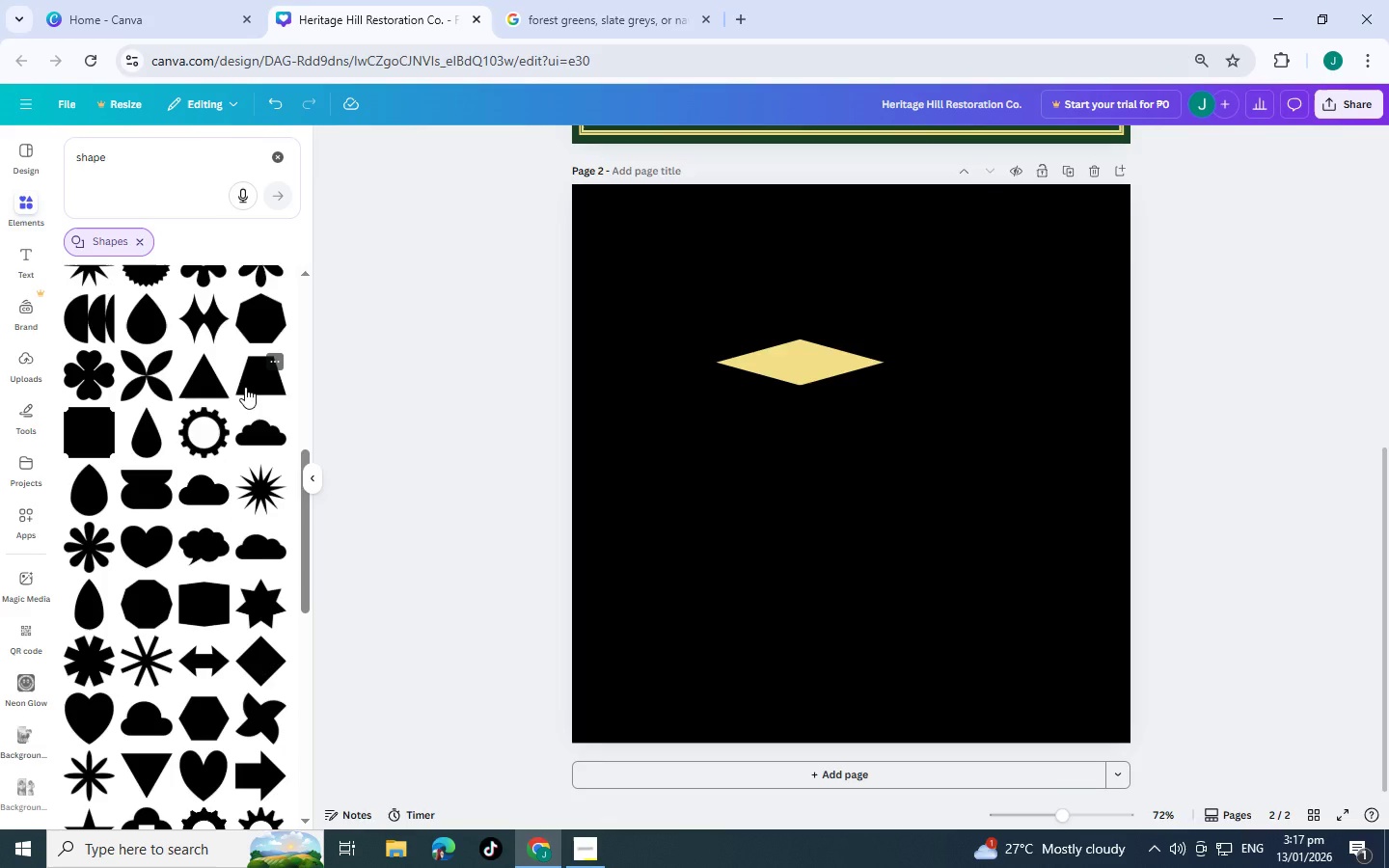 
left_click([245, 387])
 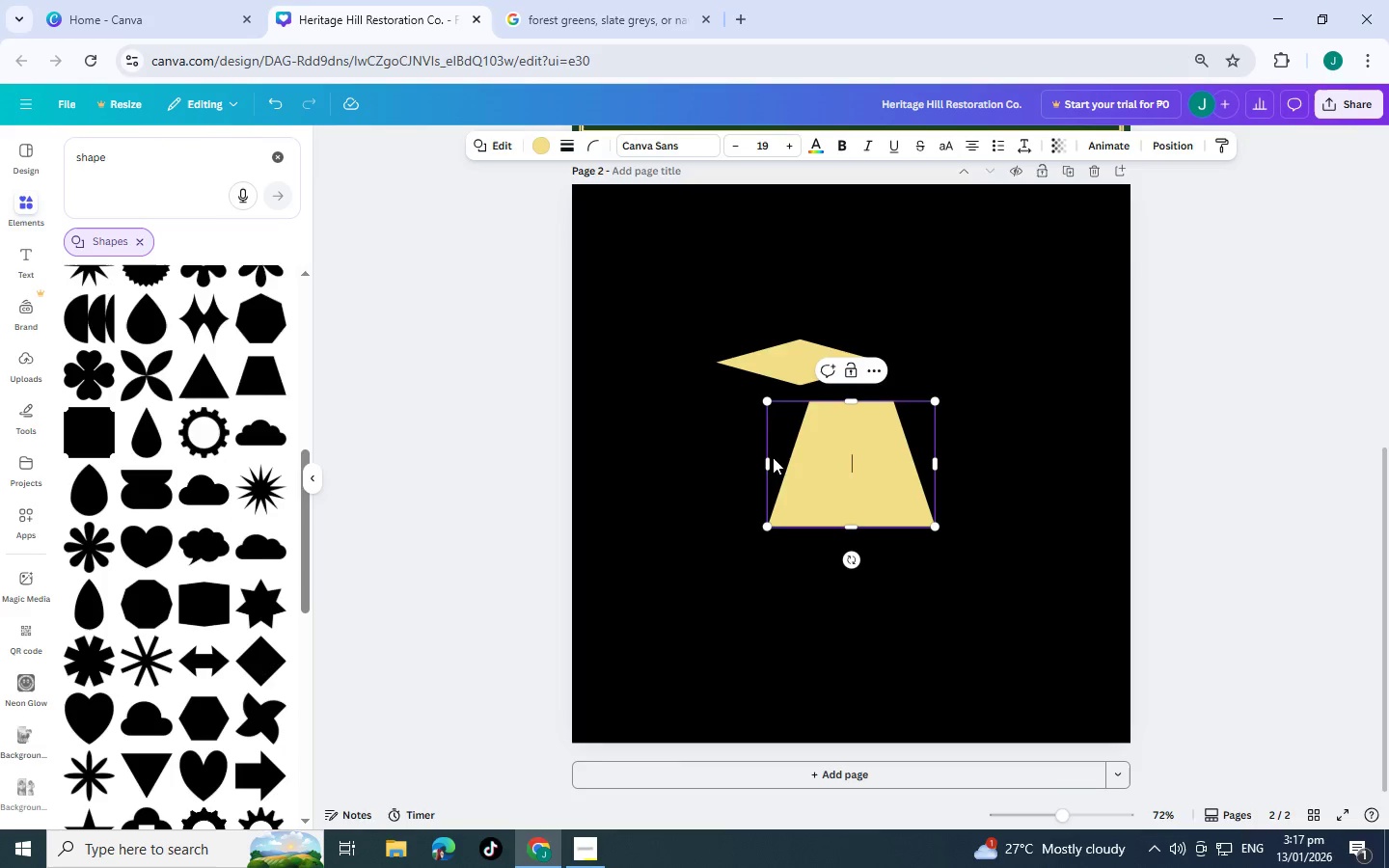 
left_click_drag(start_coordinate=[769, 459], to_coordinate=[777, 429])
 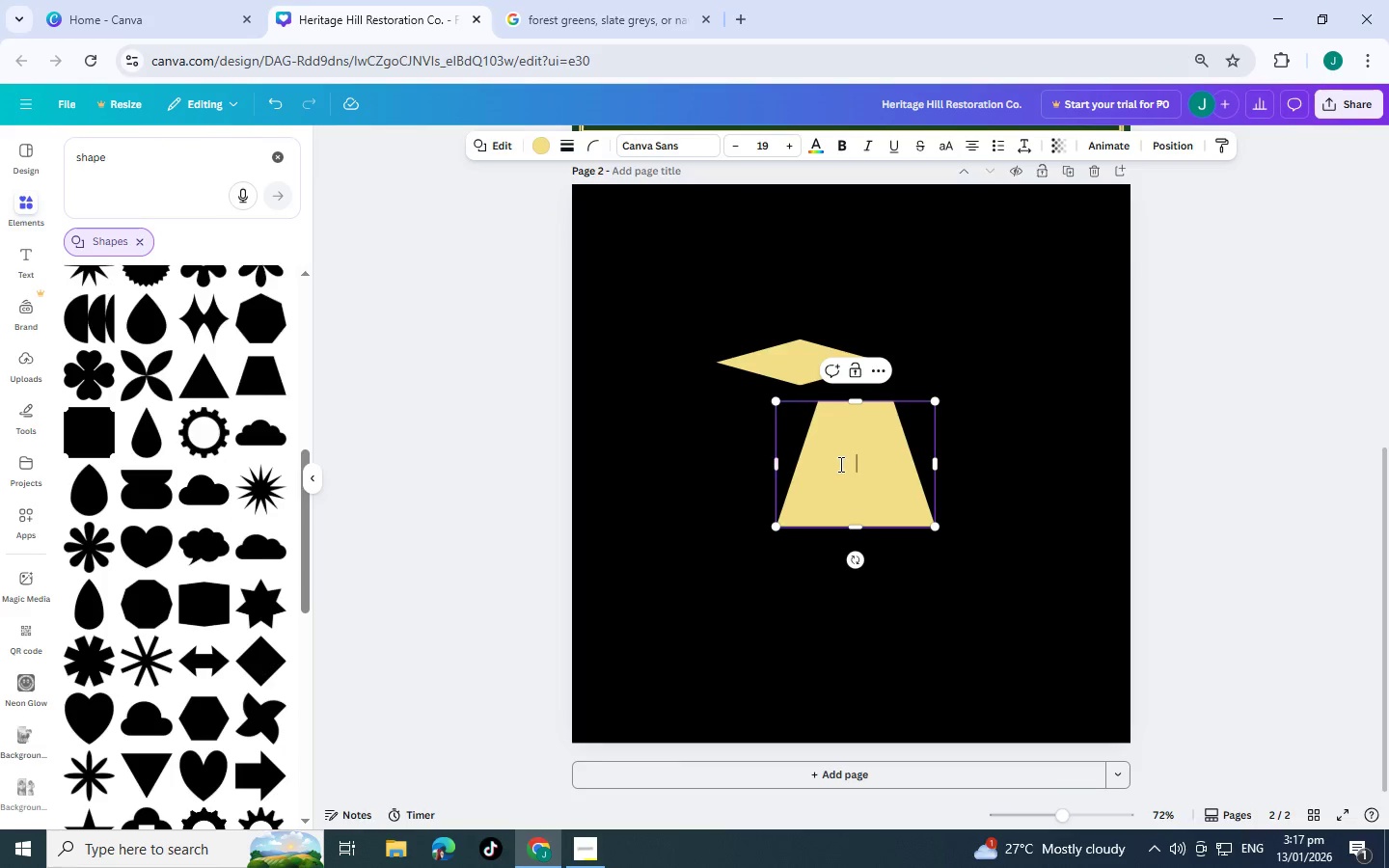 
left_click_drag(start_coordinate=[839, 464], to_coordinate=[732, 421])
 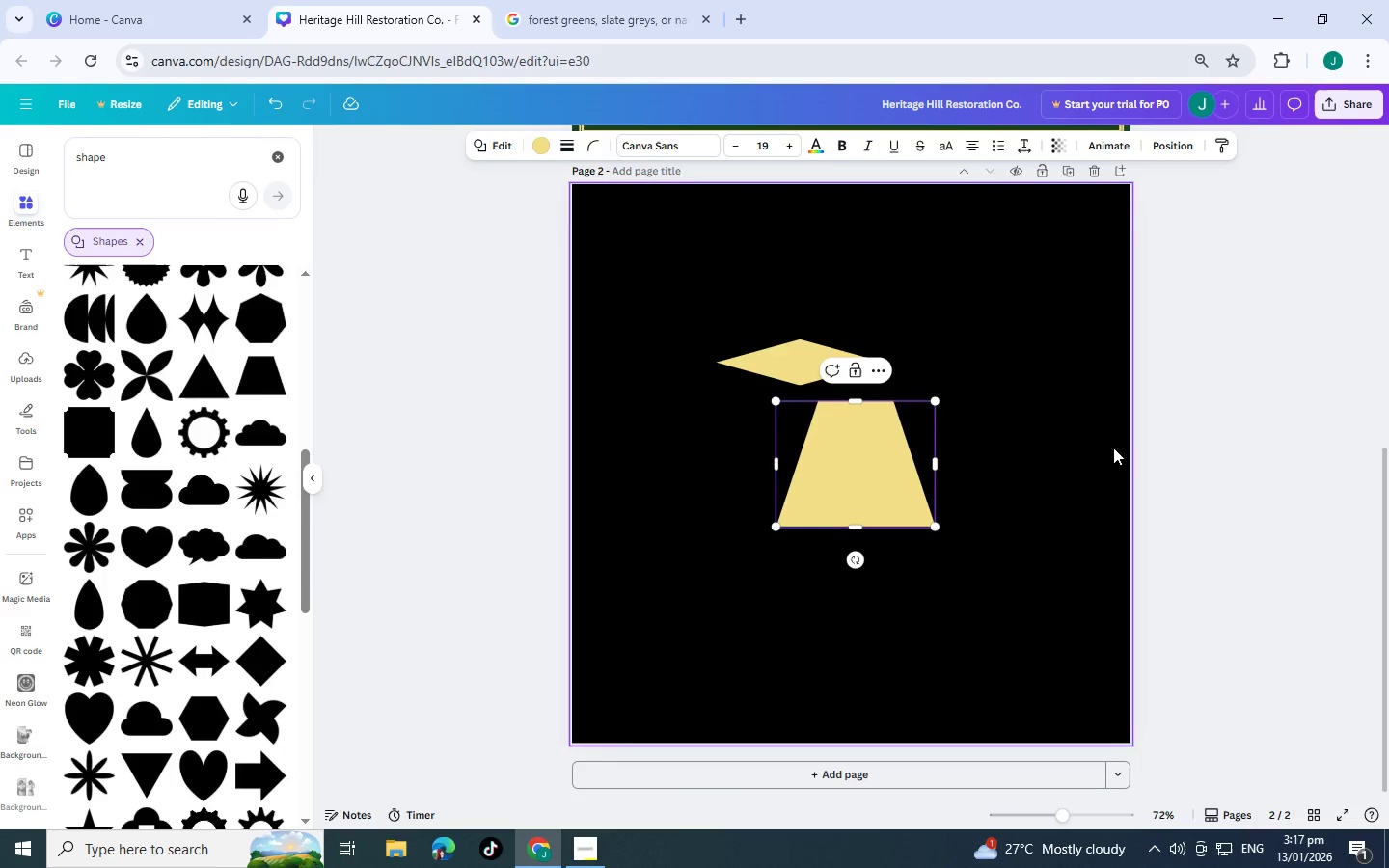 
left_click([1185, 443])
 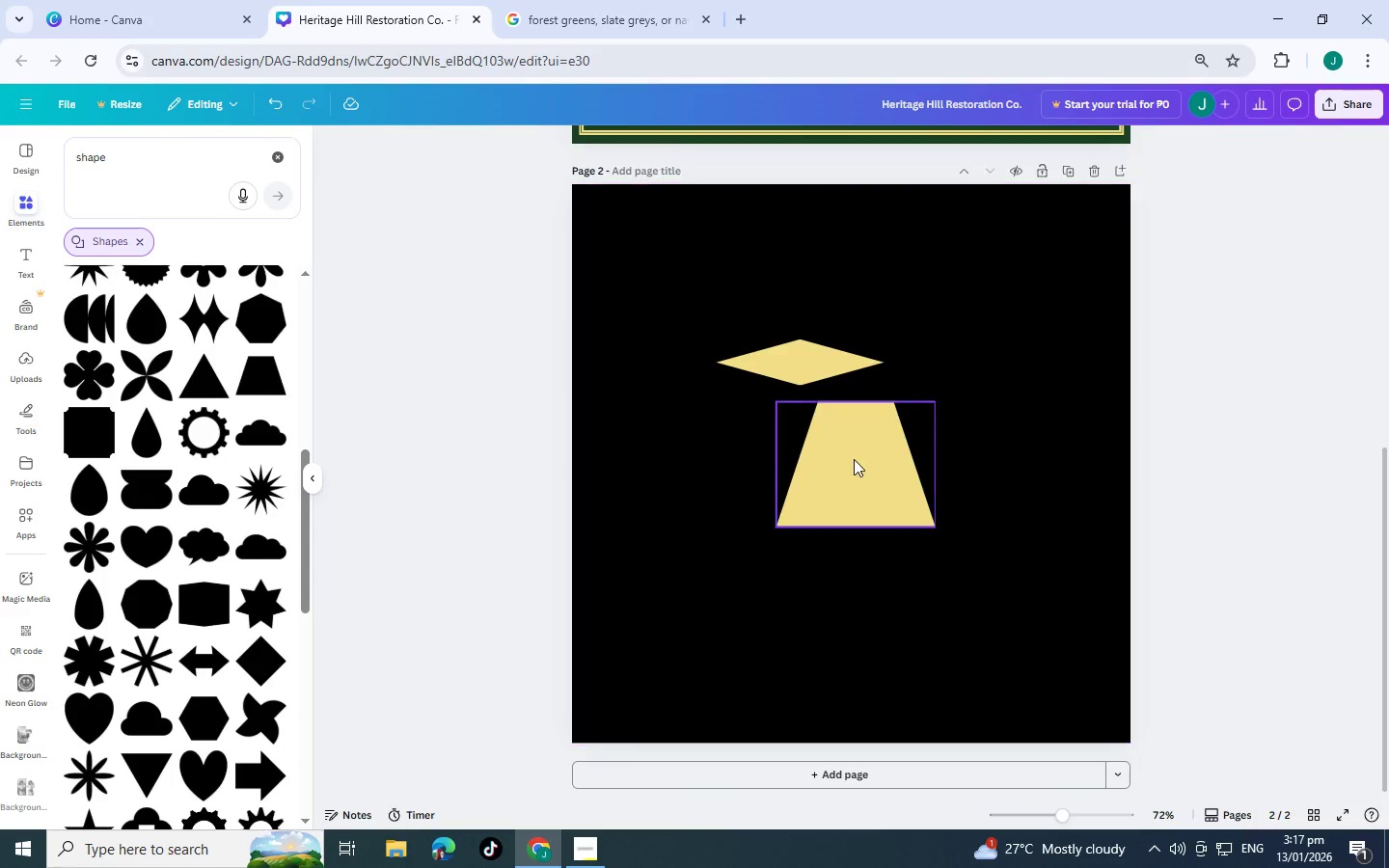 
left_click_drag(start_coordinate=[860, 461], to_coordinate=[760, 425])
 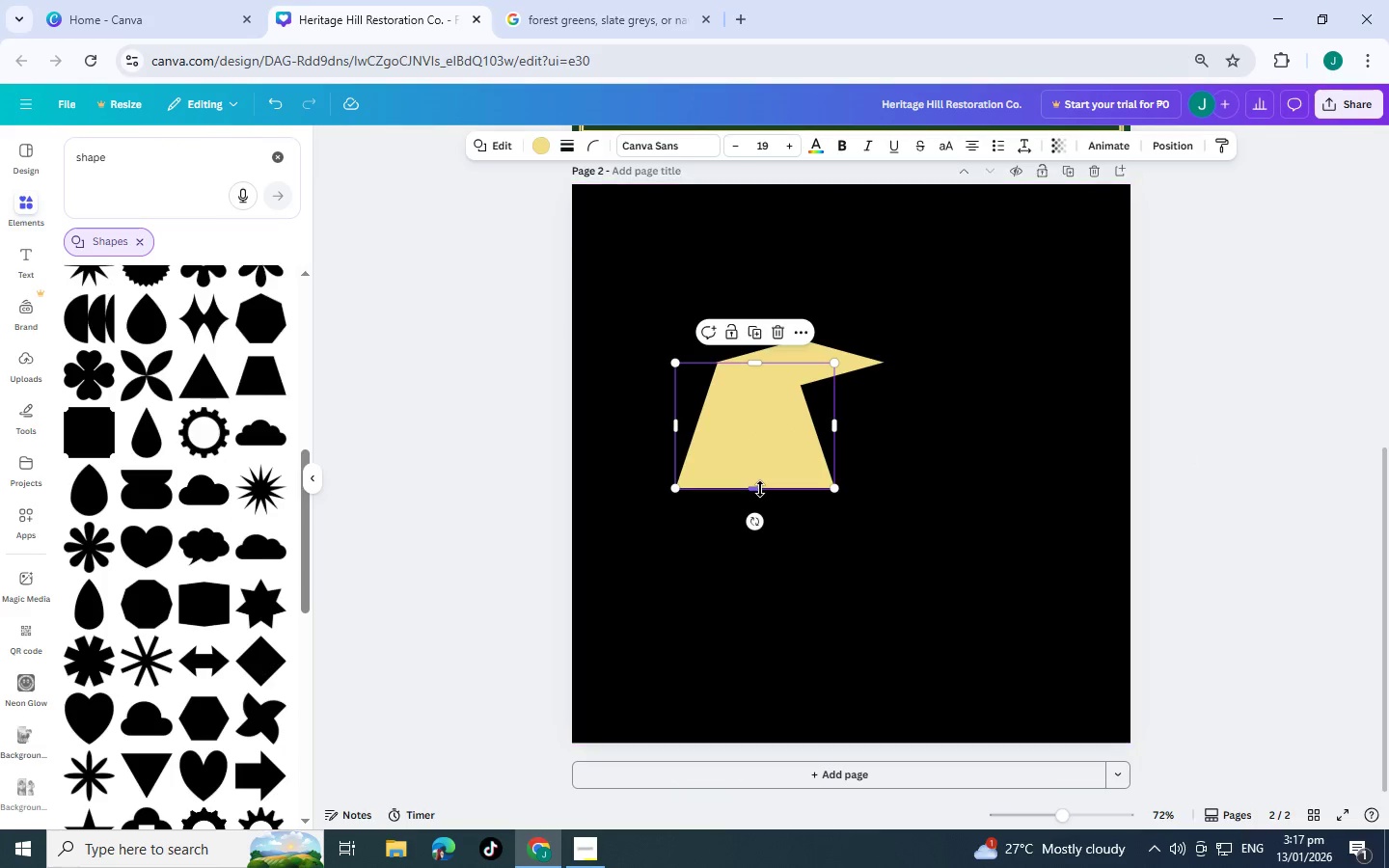 
left_click_drag(start_coordinate=[760, 488], to_coordinate=[765, 461])
 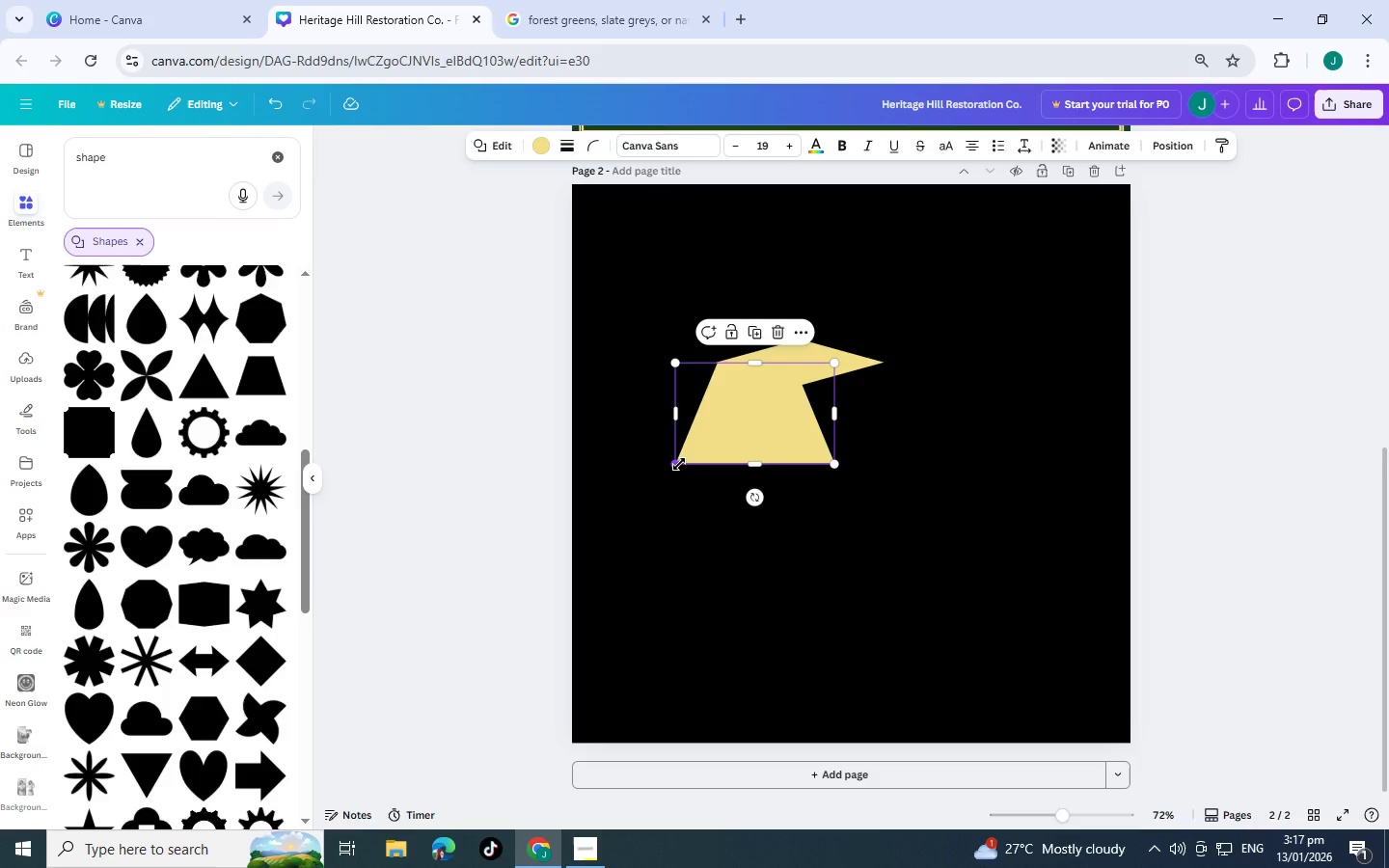 
left_click_drag(start_coordinate=[679, 464], to_coordinate=[725, 463])
 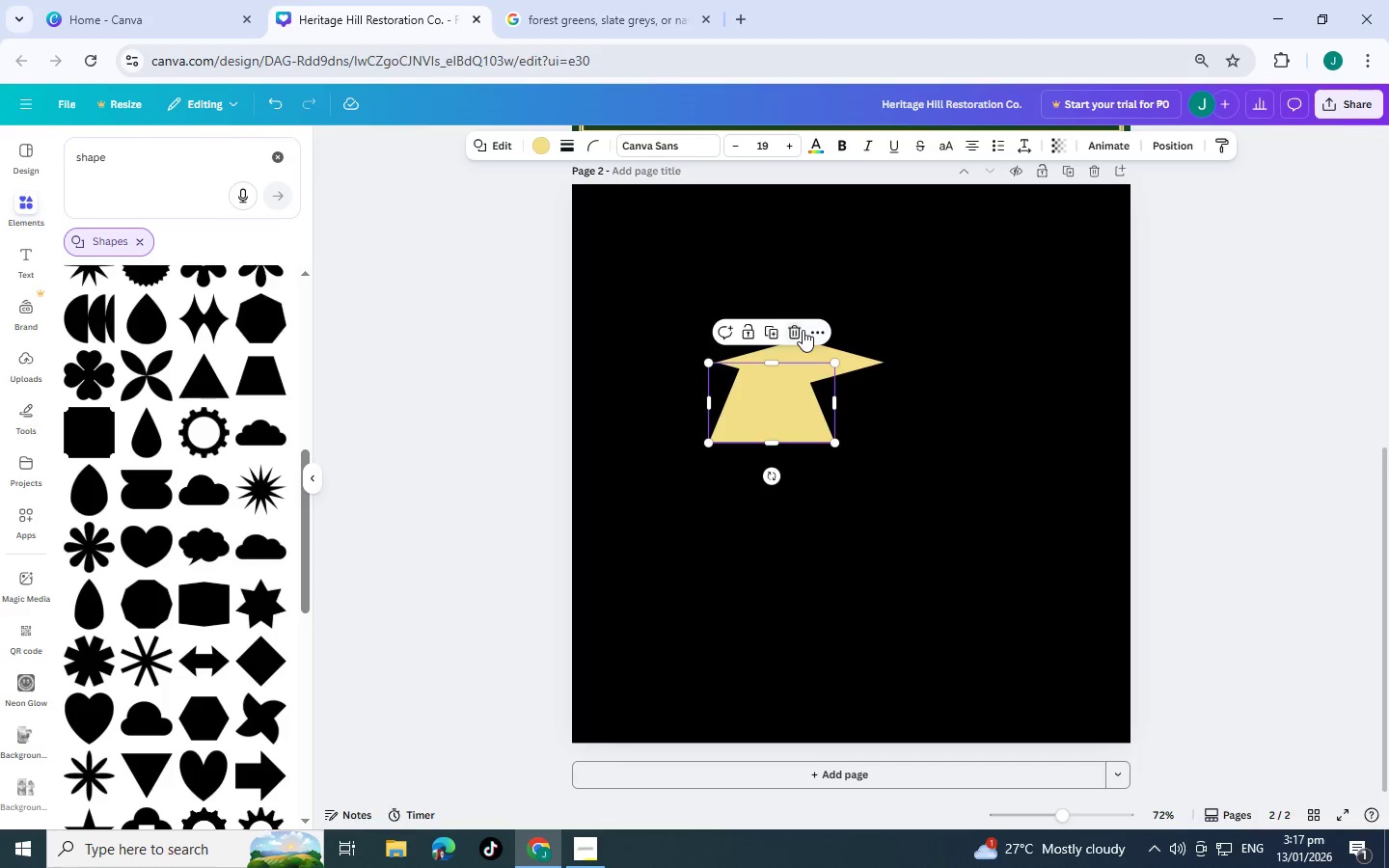 
left_click([803, 330])
 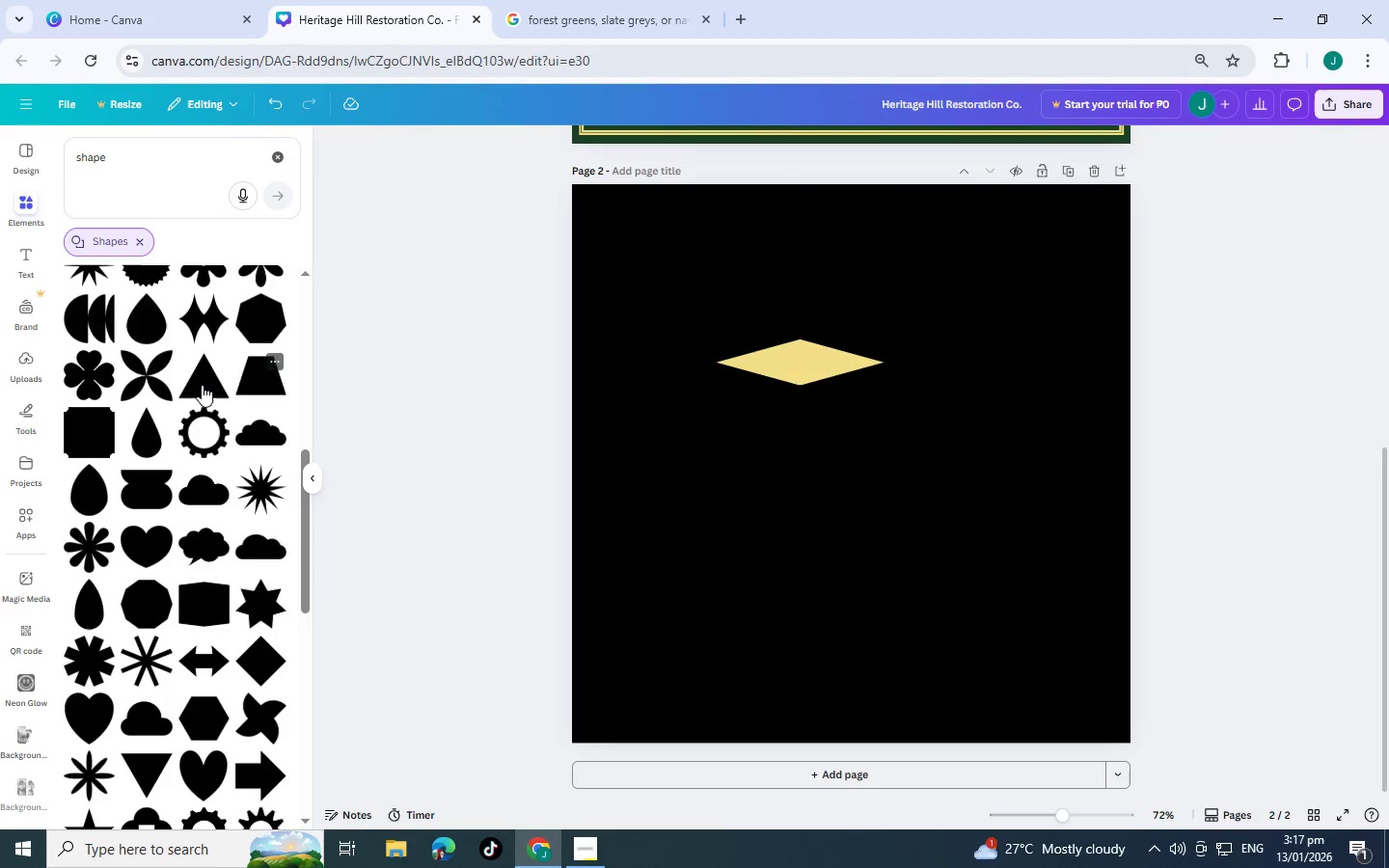 
scroll: coordinate [223, 494], scroll_direction: up, amount: 7.0
 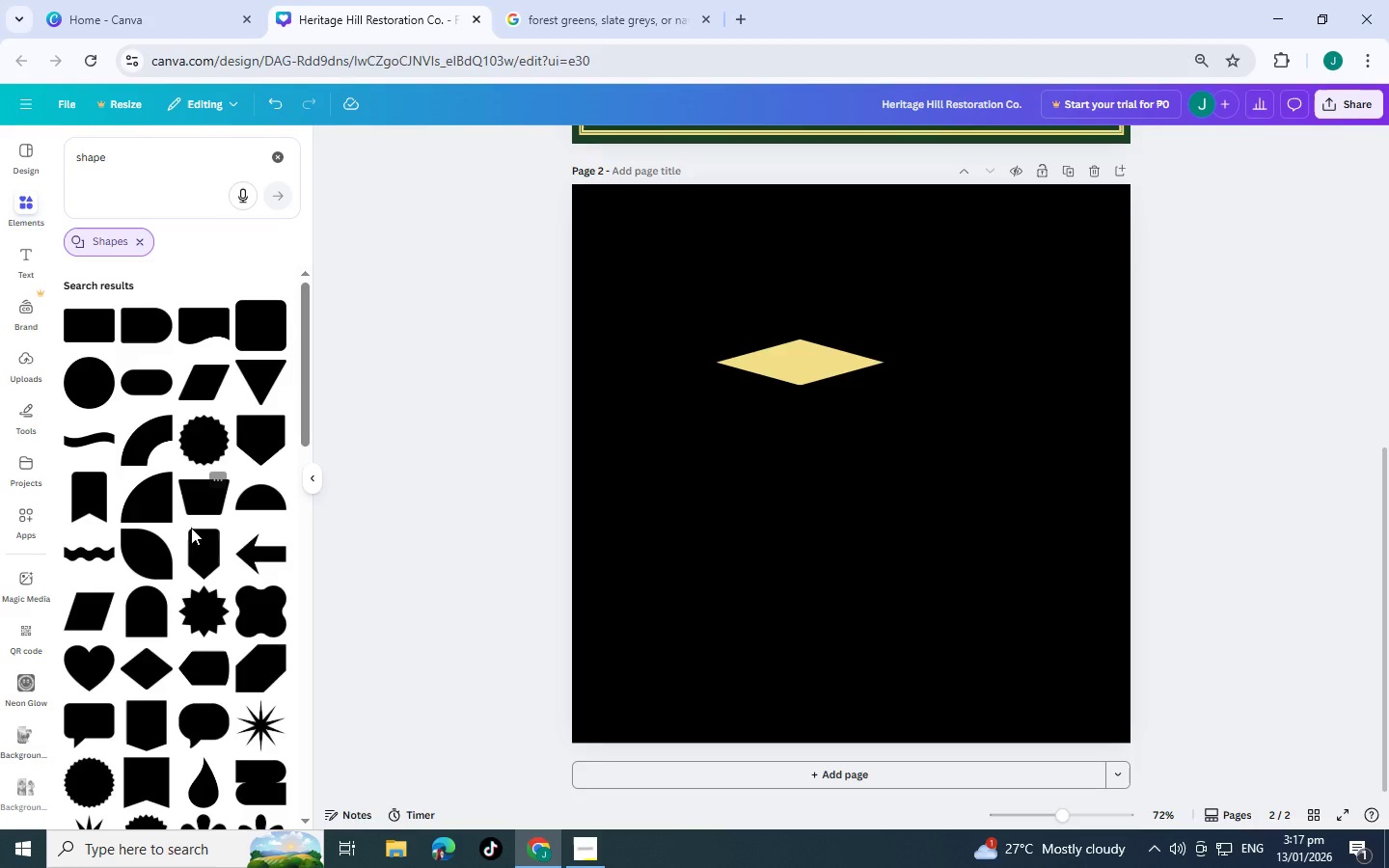 
left_click([256, 335])
 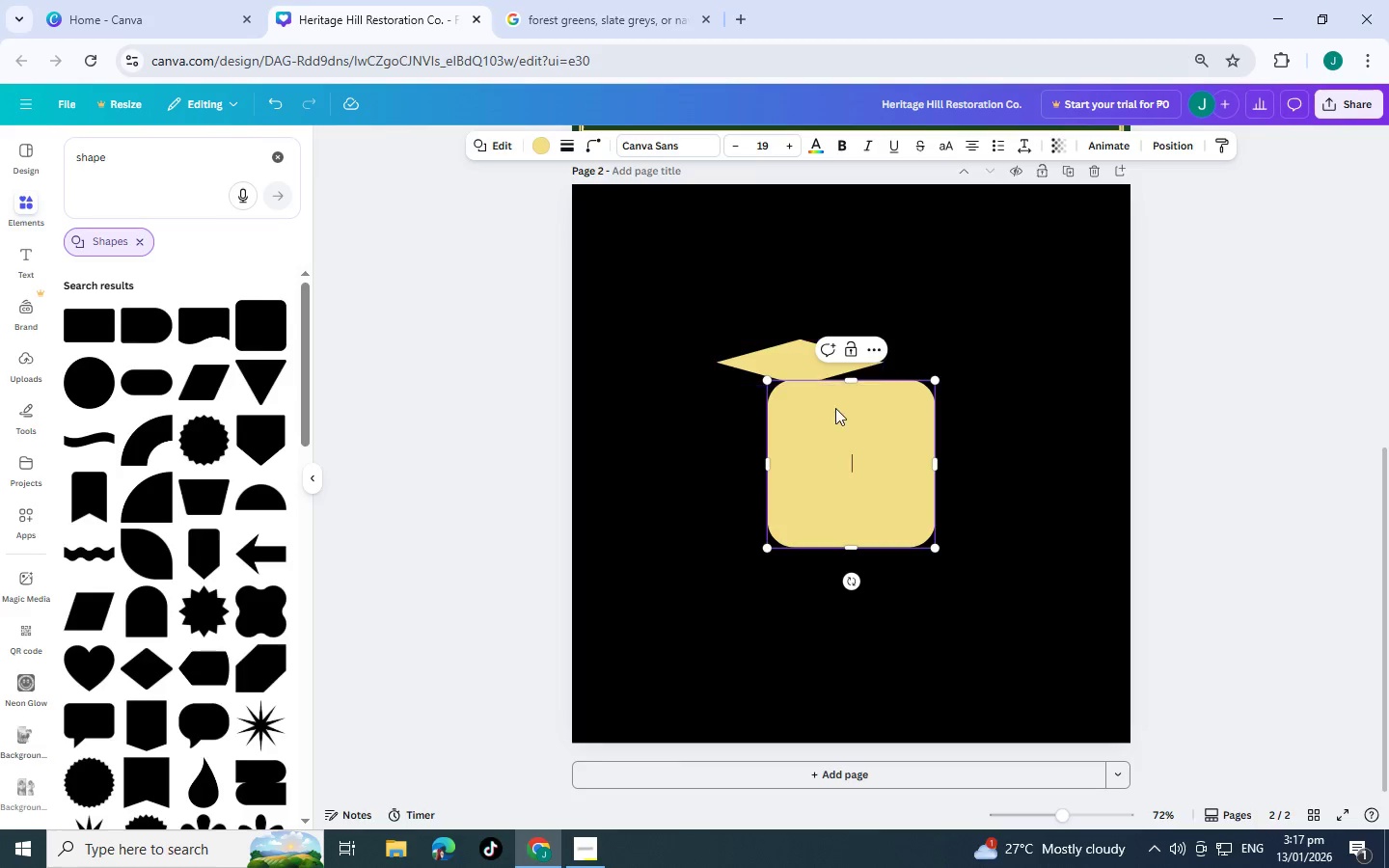 
left_click_drag(start_coordinate=[845, 453], to_coordinate=[787, 424])
 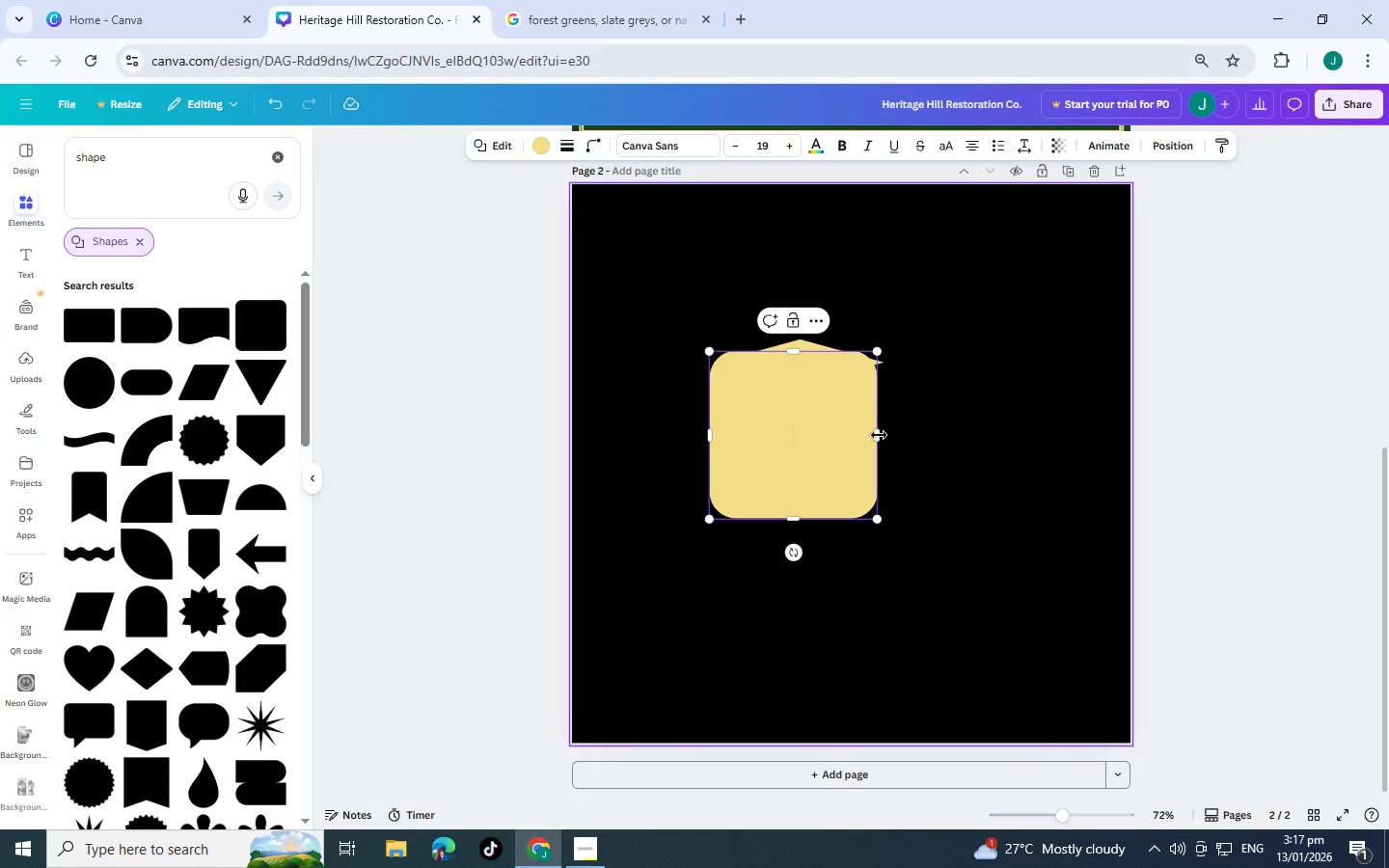 
left_click_drag(start_coordinate=[876, 438], to_coordinate=[804, 439])
 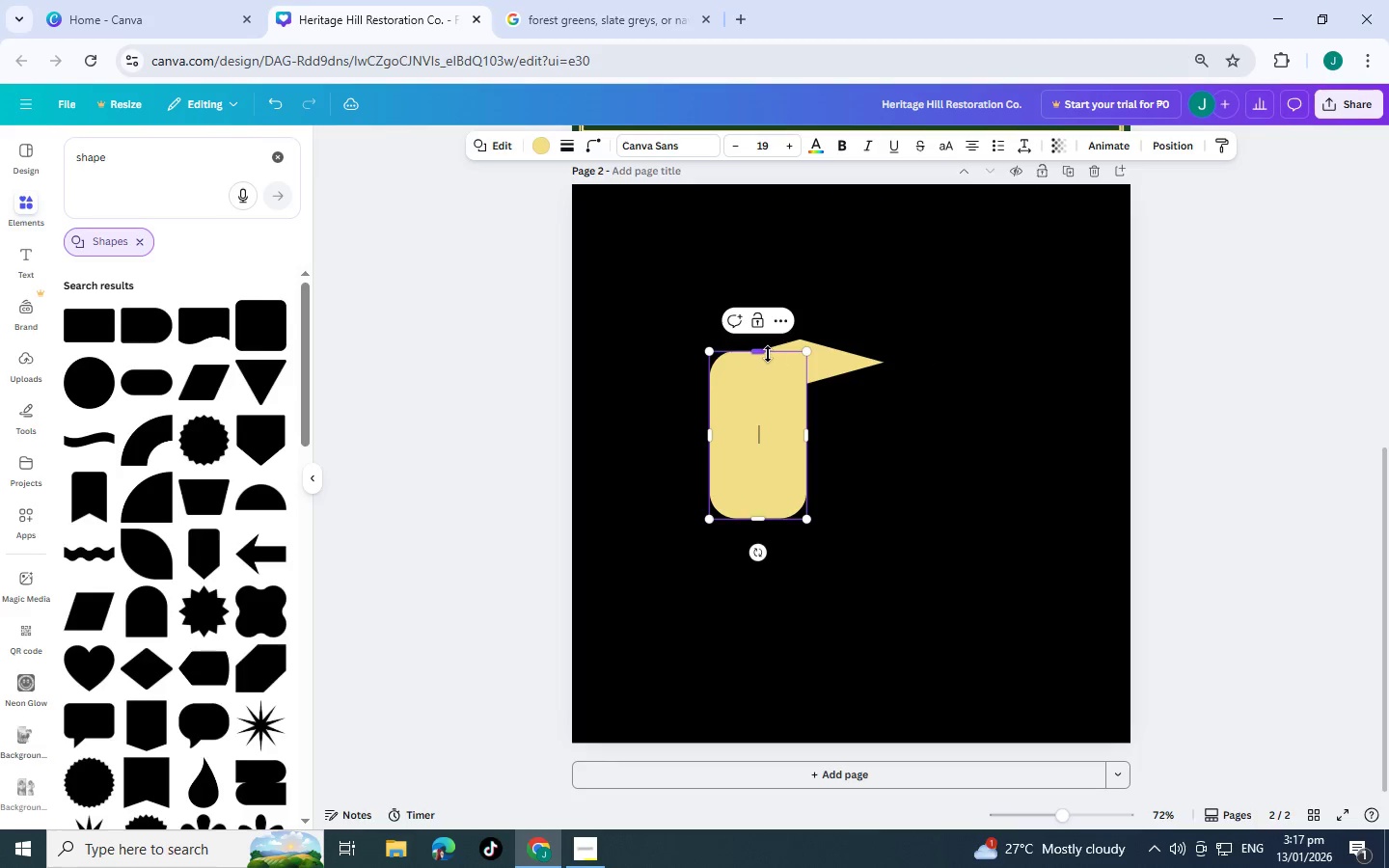 
left_click_drag(start_coordinate=[762, 356], to_coordinate=[717, 374])
 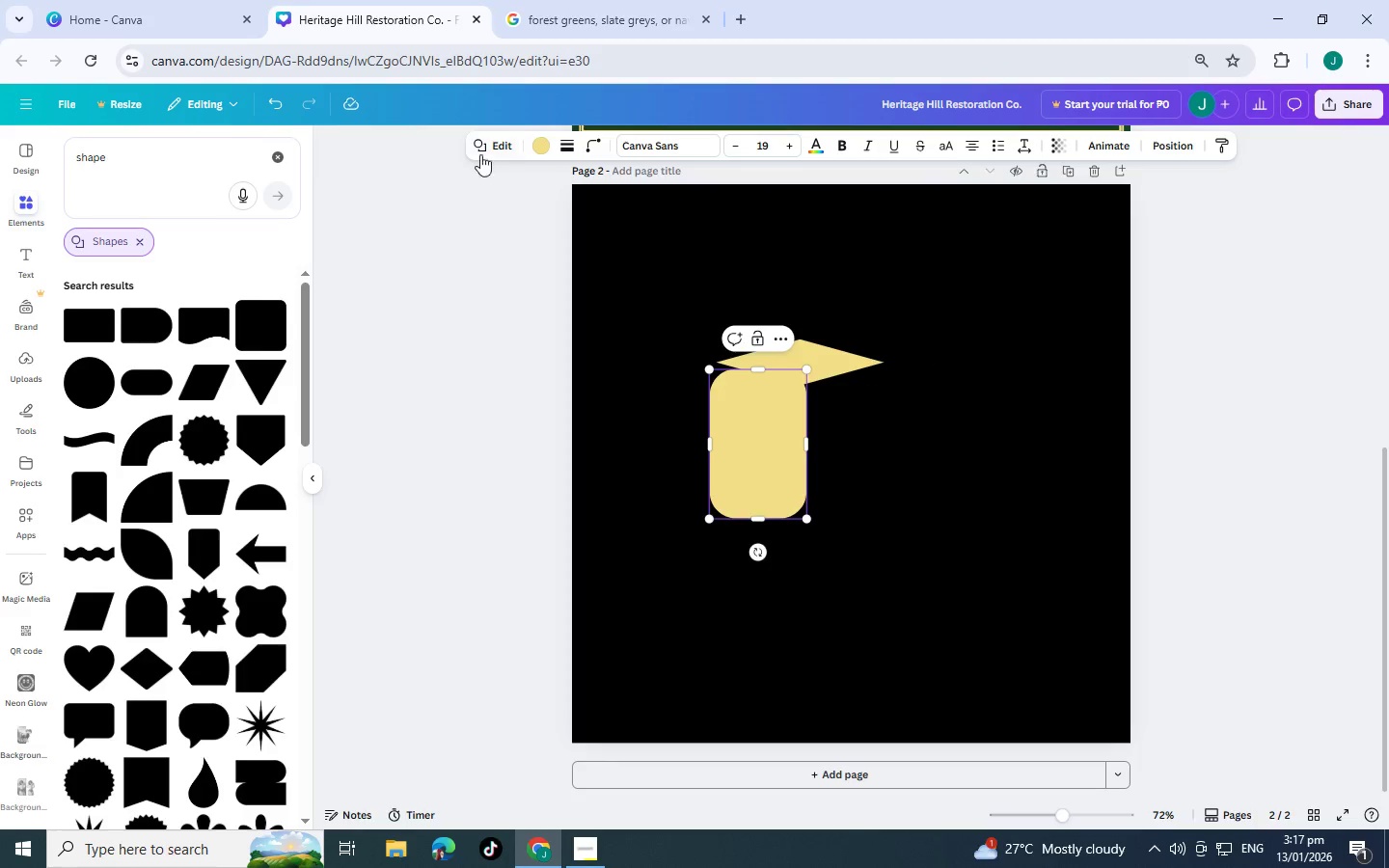 
left_click([490, 150])
 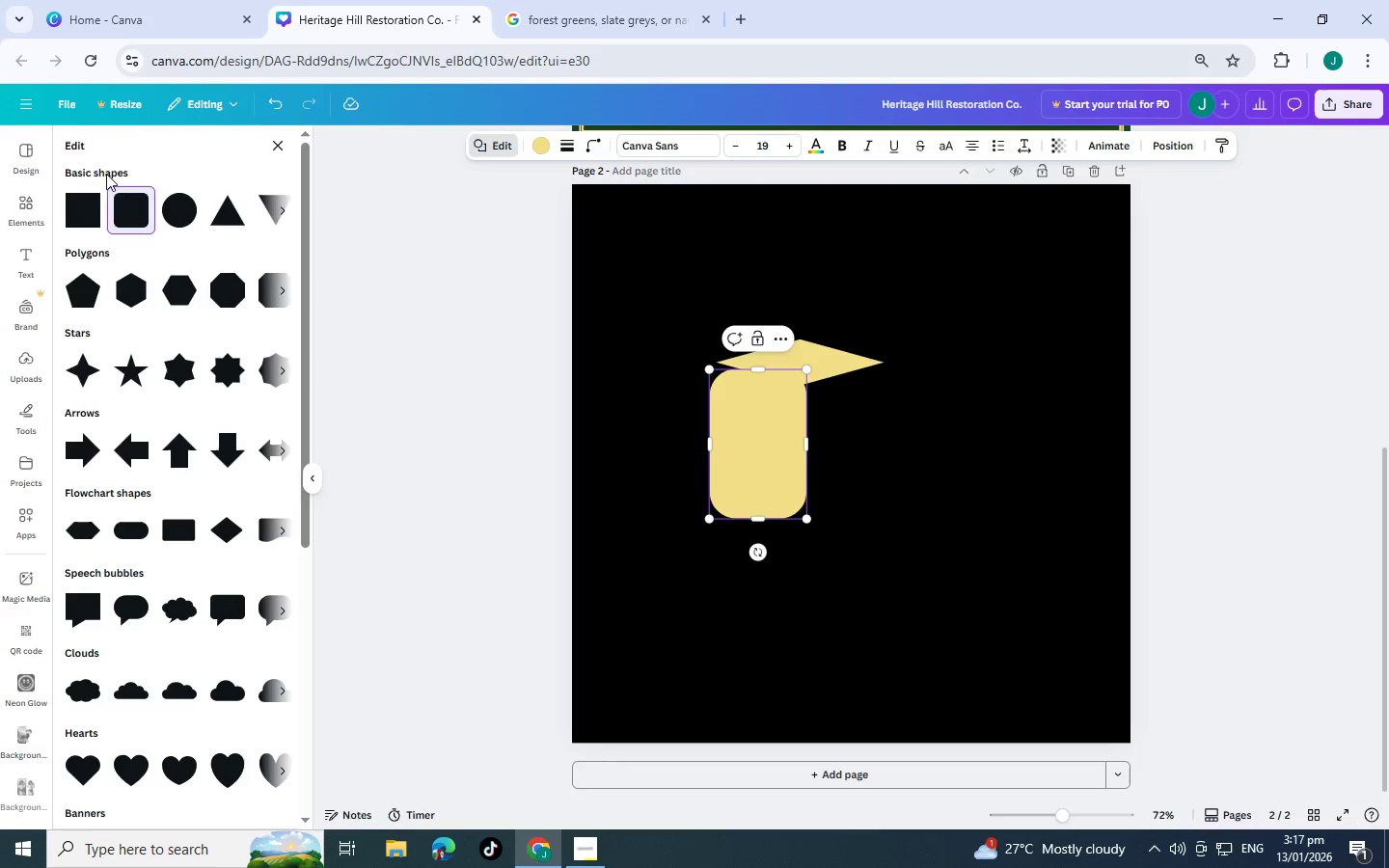 
left_click([89, 202])
 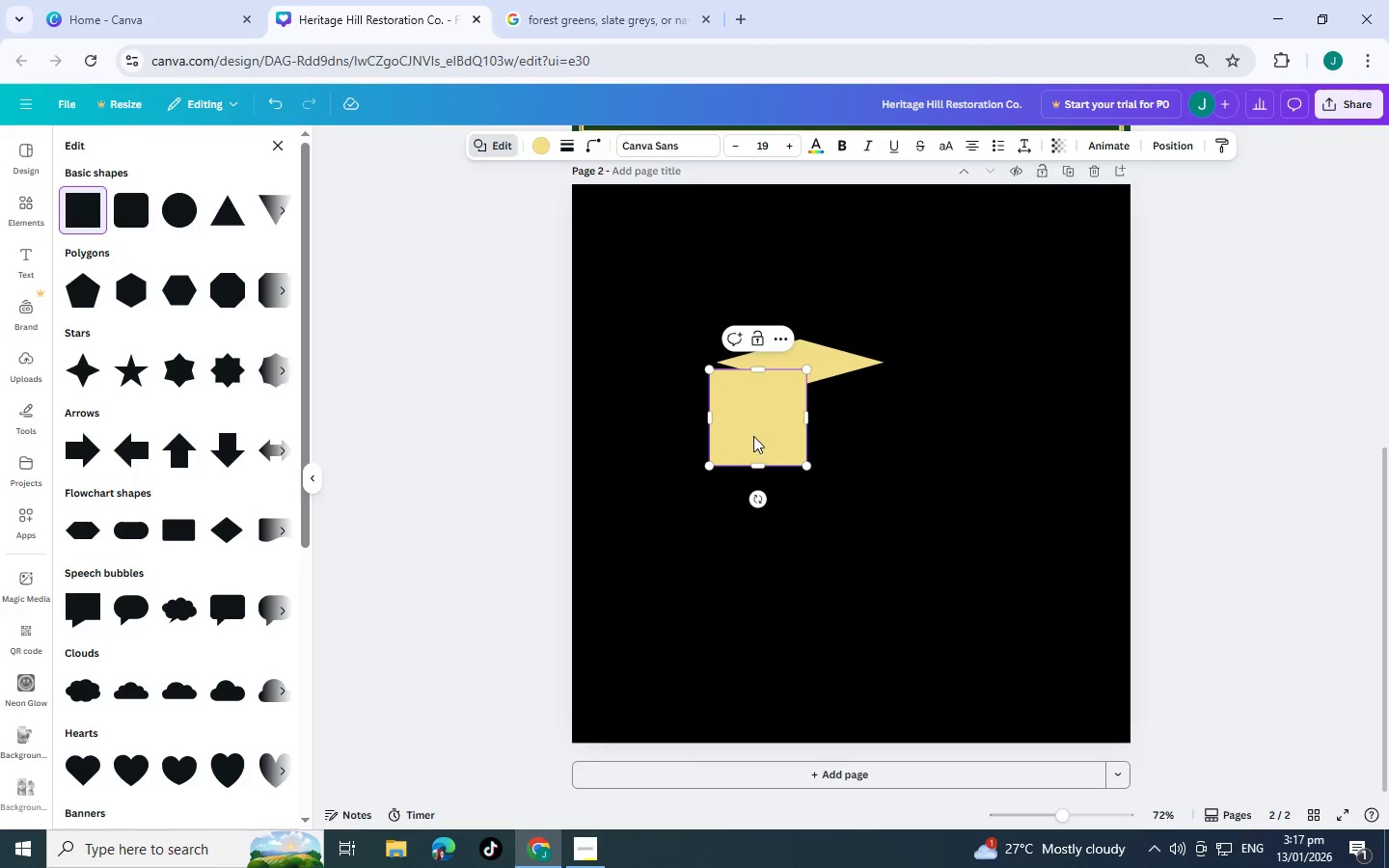 
left_click([761, 436])
 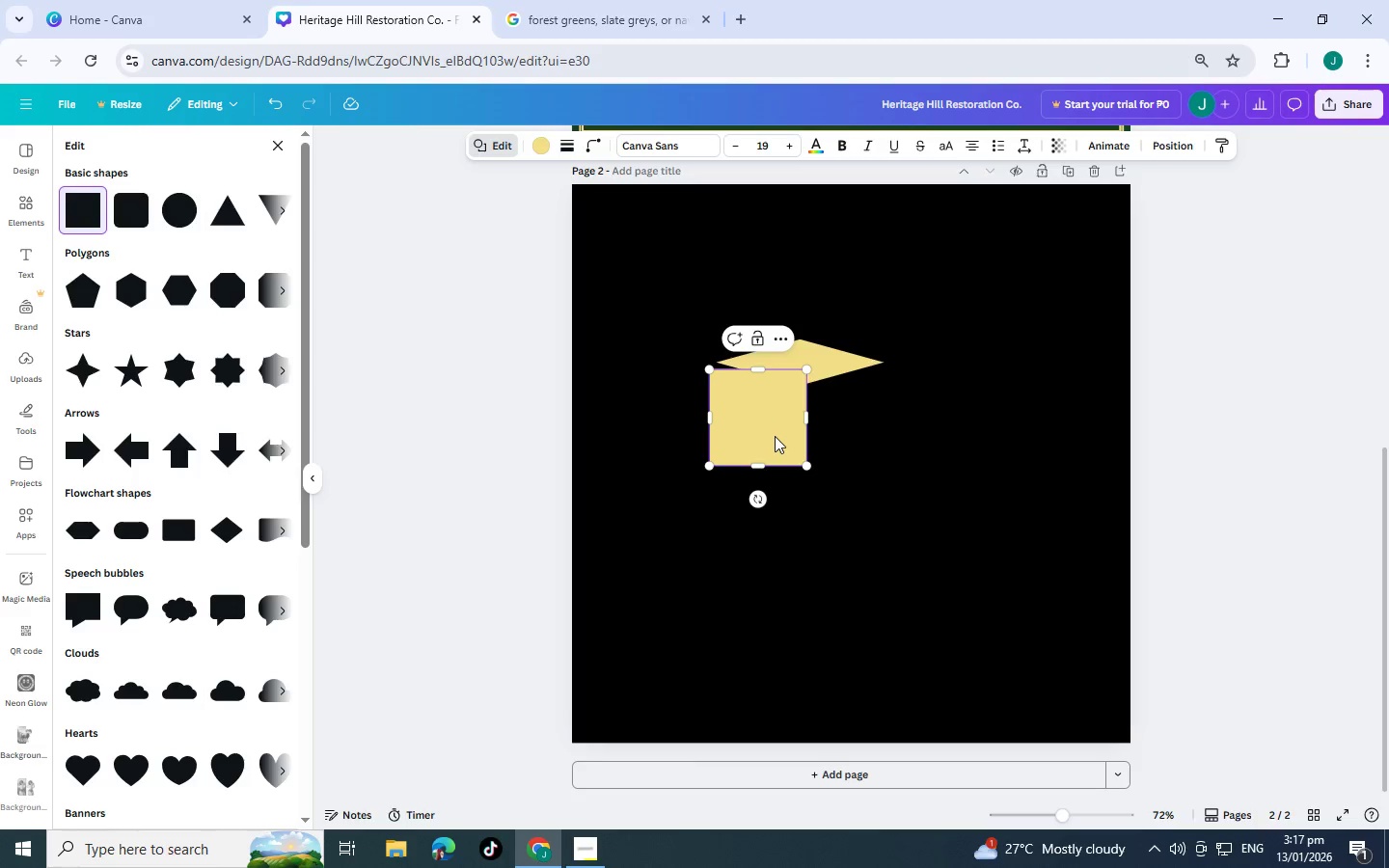 
left_click_drag(start_coordinate=[775, 436], to_coordinate=[783, 430])
 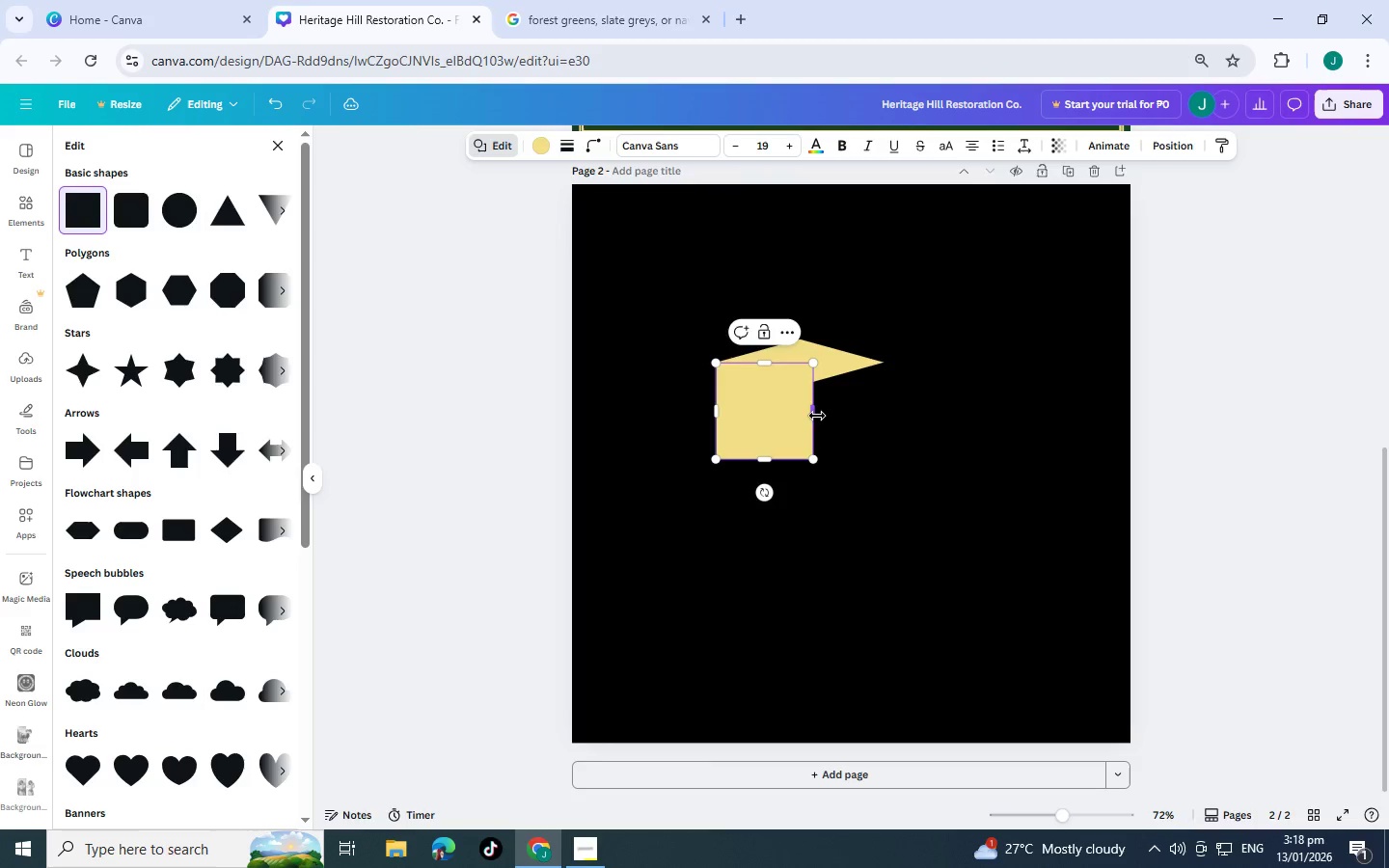 
left_click_drag(start_coordinate=[817, 416], to_coordinate=[803, 415])
 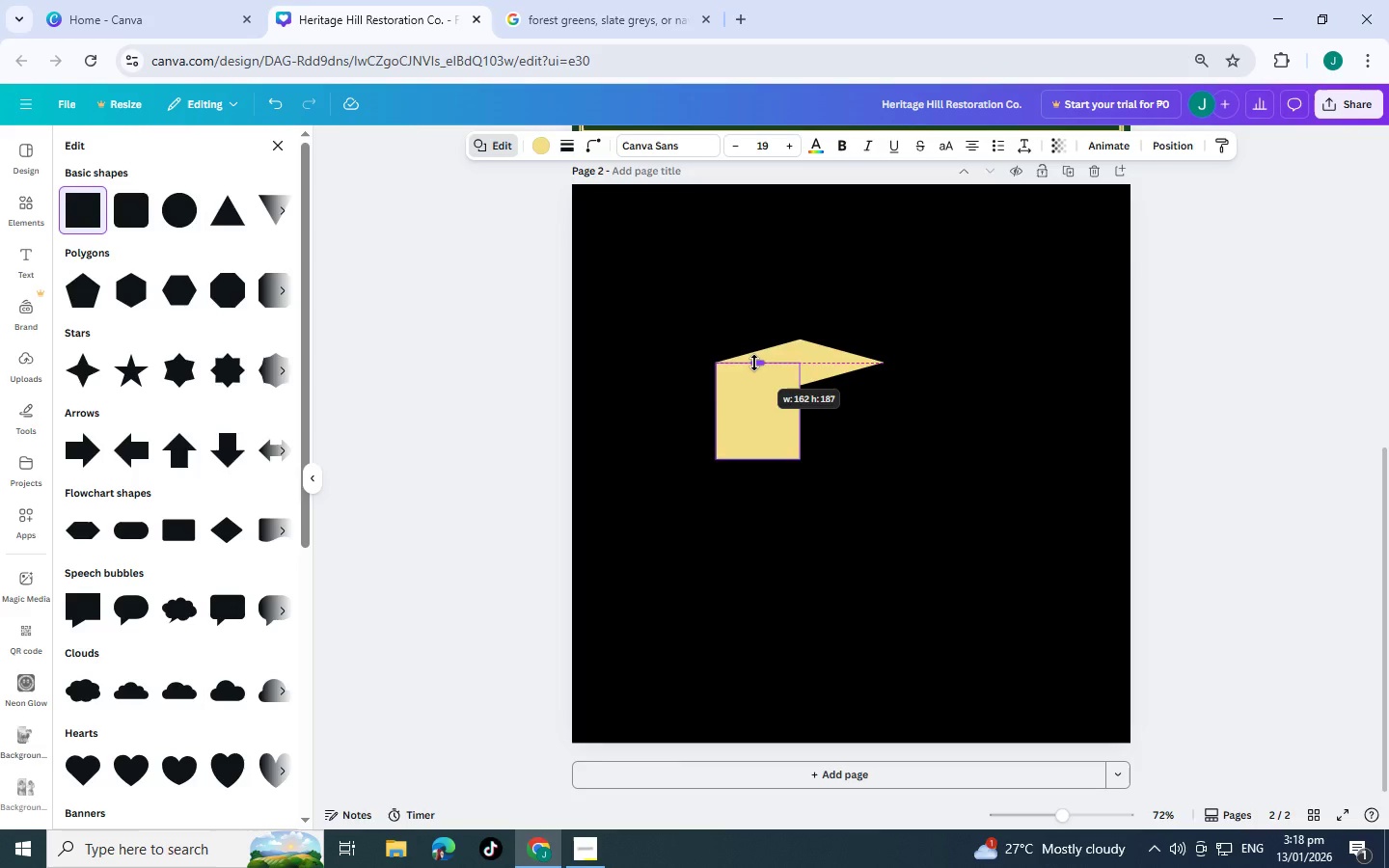 
double_click([545, 141])
 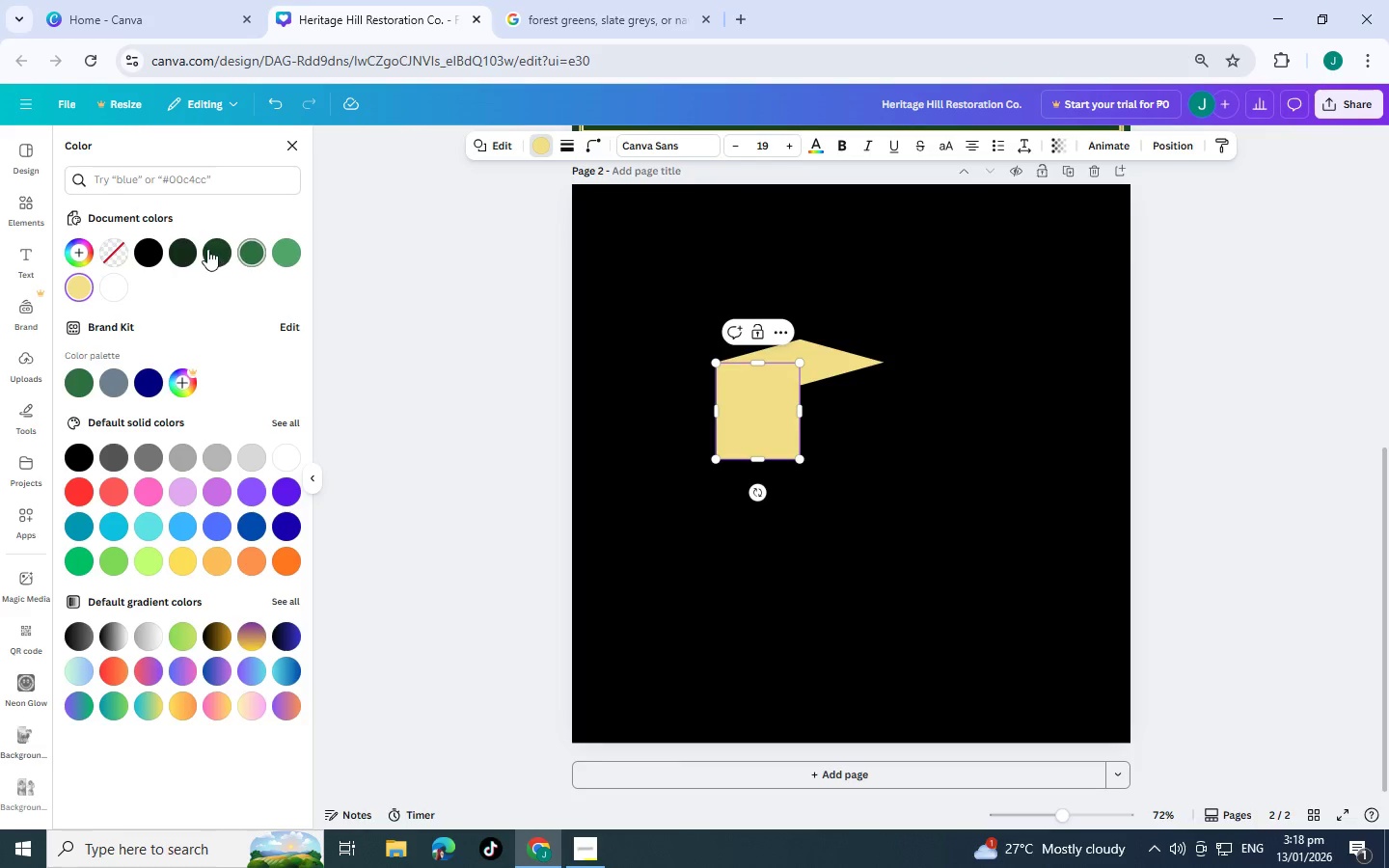 
left_click([181, 254])
 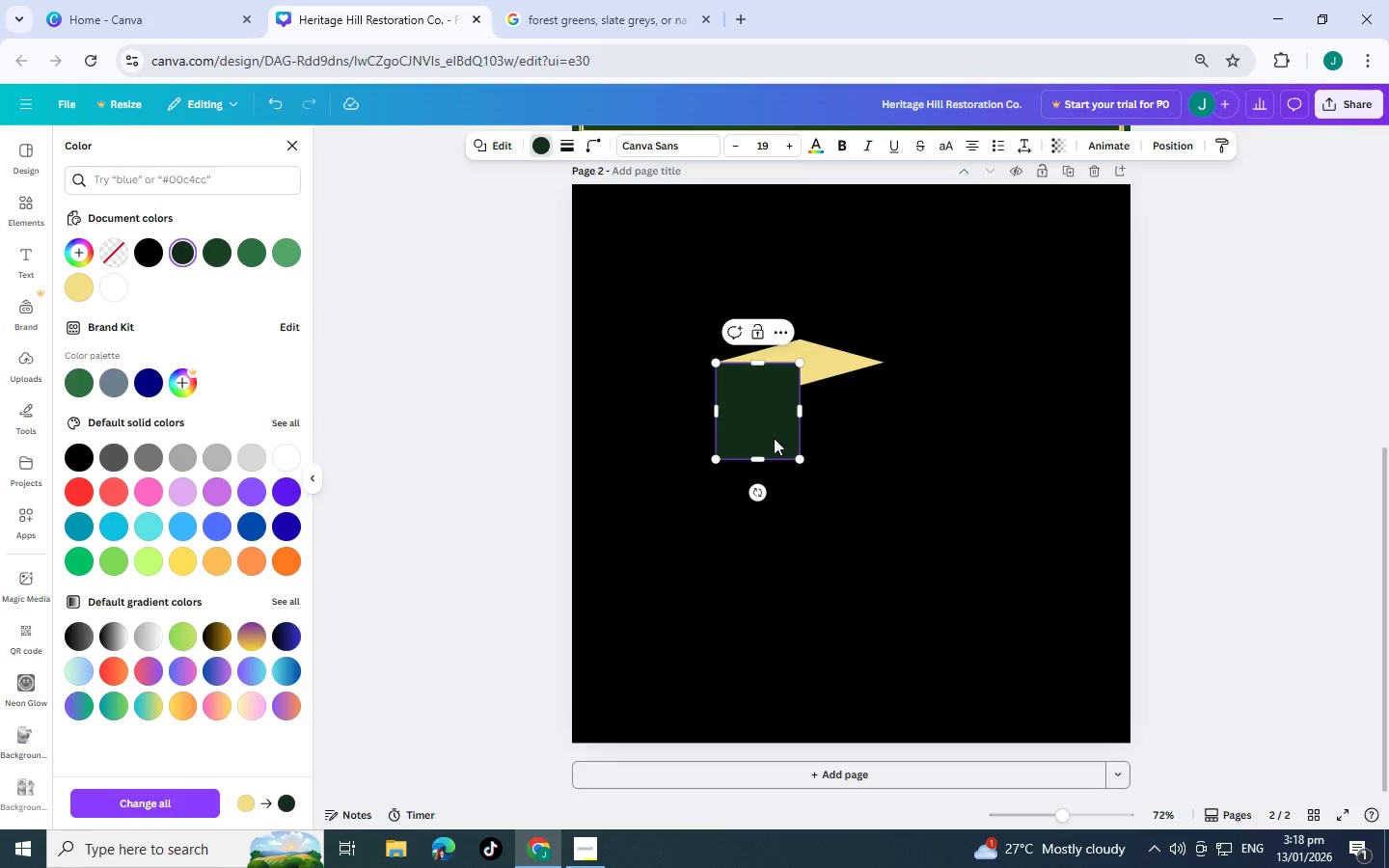 
key(Control+BracketLeft)
 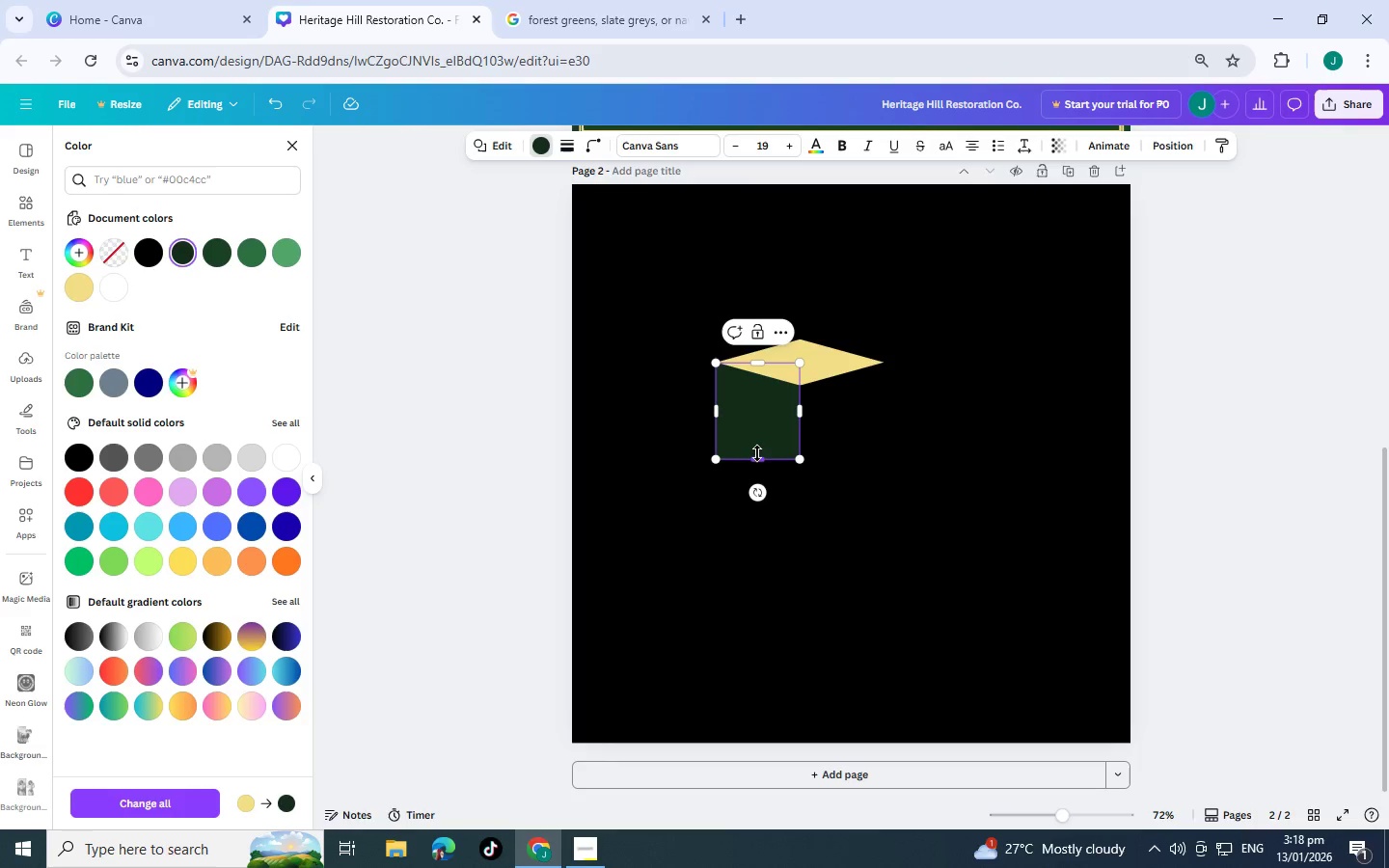 
left_click([756, 448])
 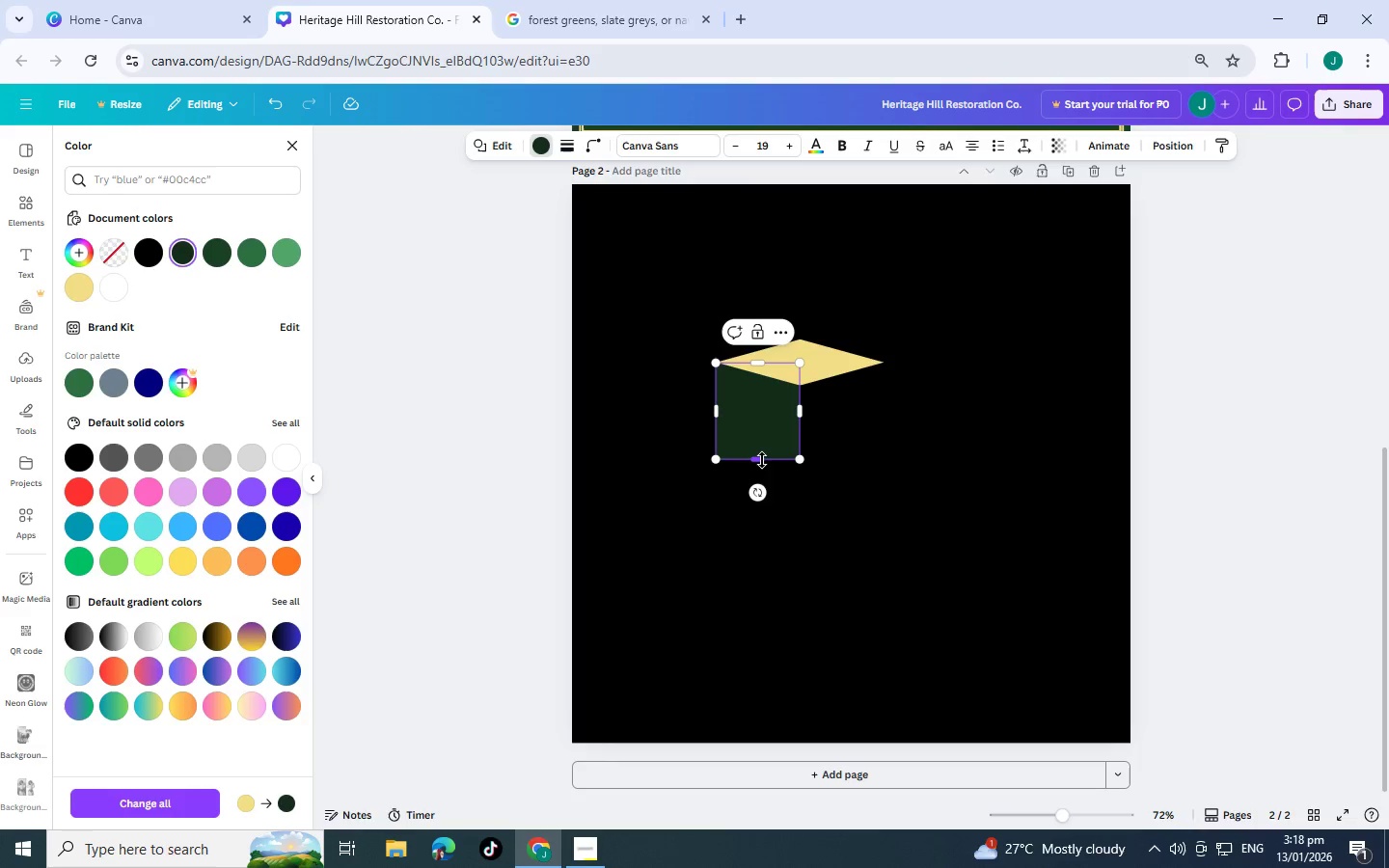 
left_click_drag(start_coordinate=[760, 461], to_coordinate=[756, 490])
 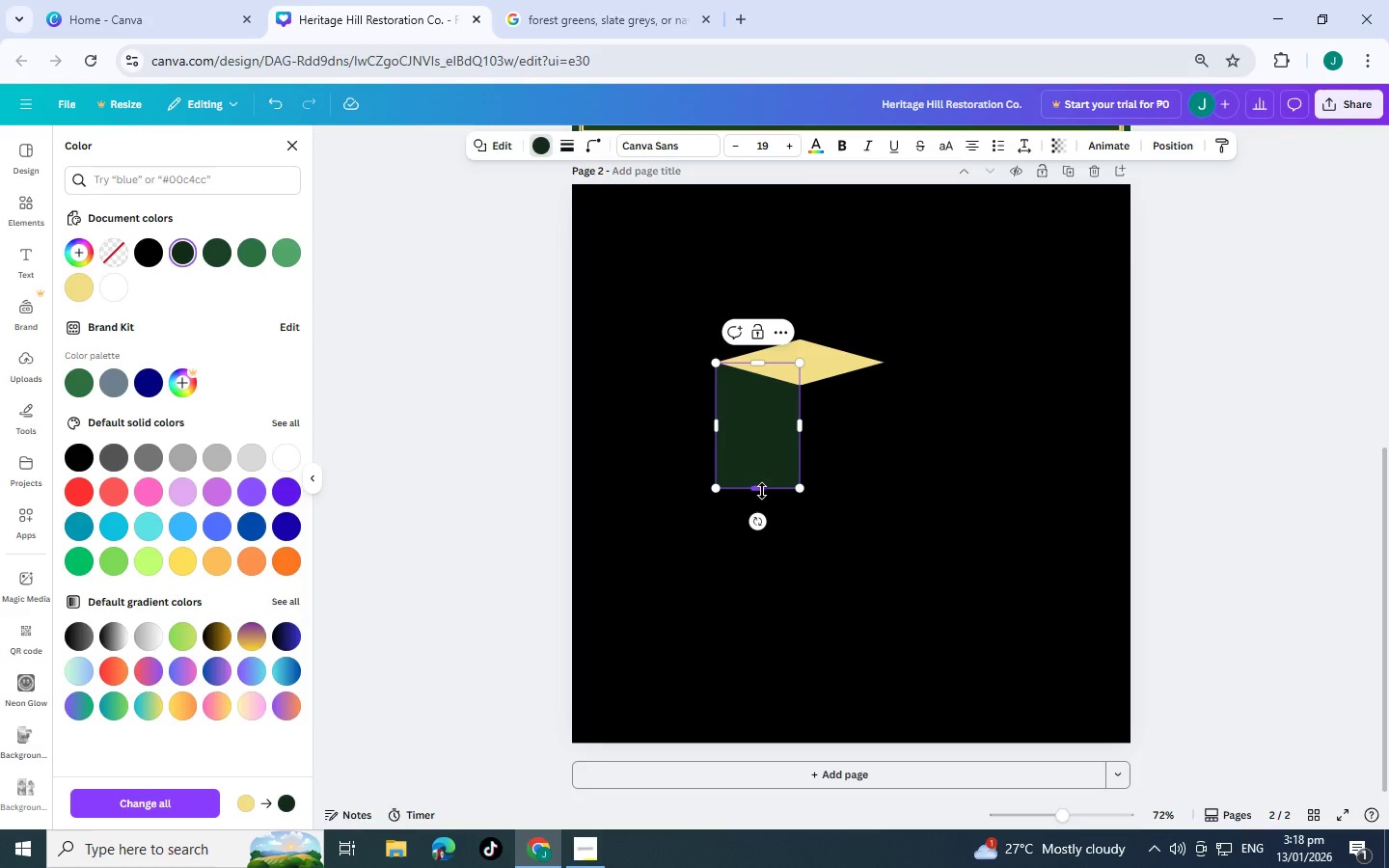 
key(Control+C)
 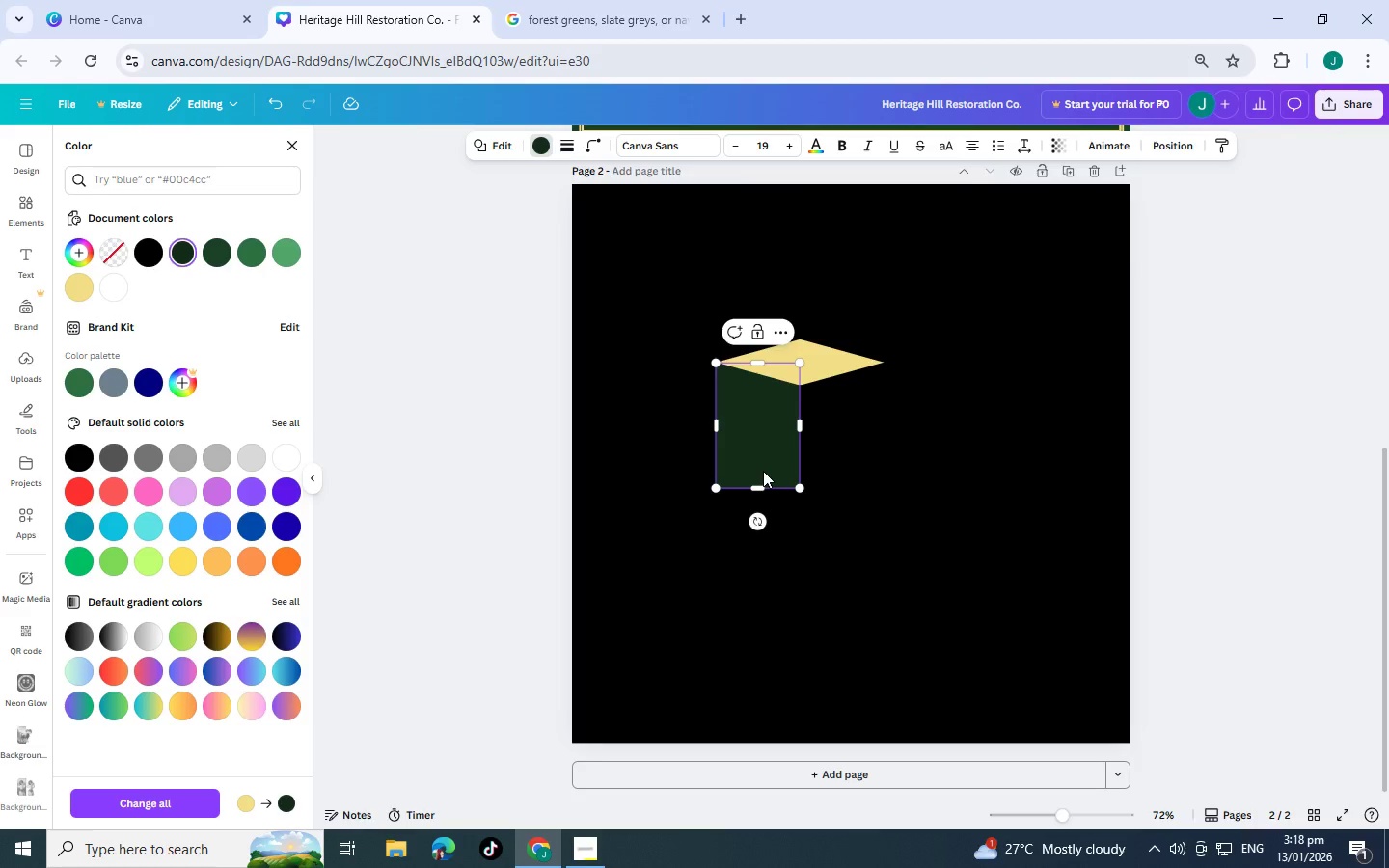 
key(Control+V)
 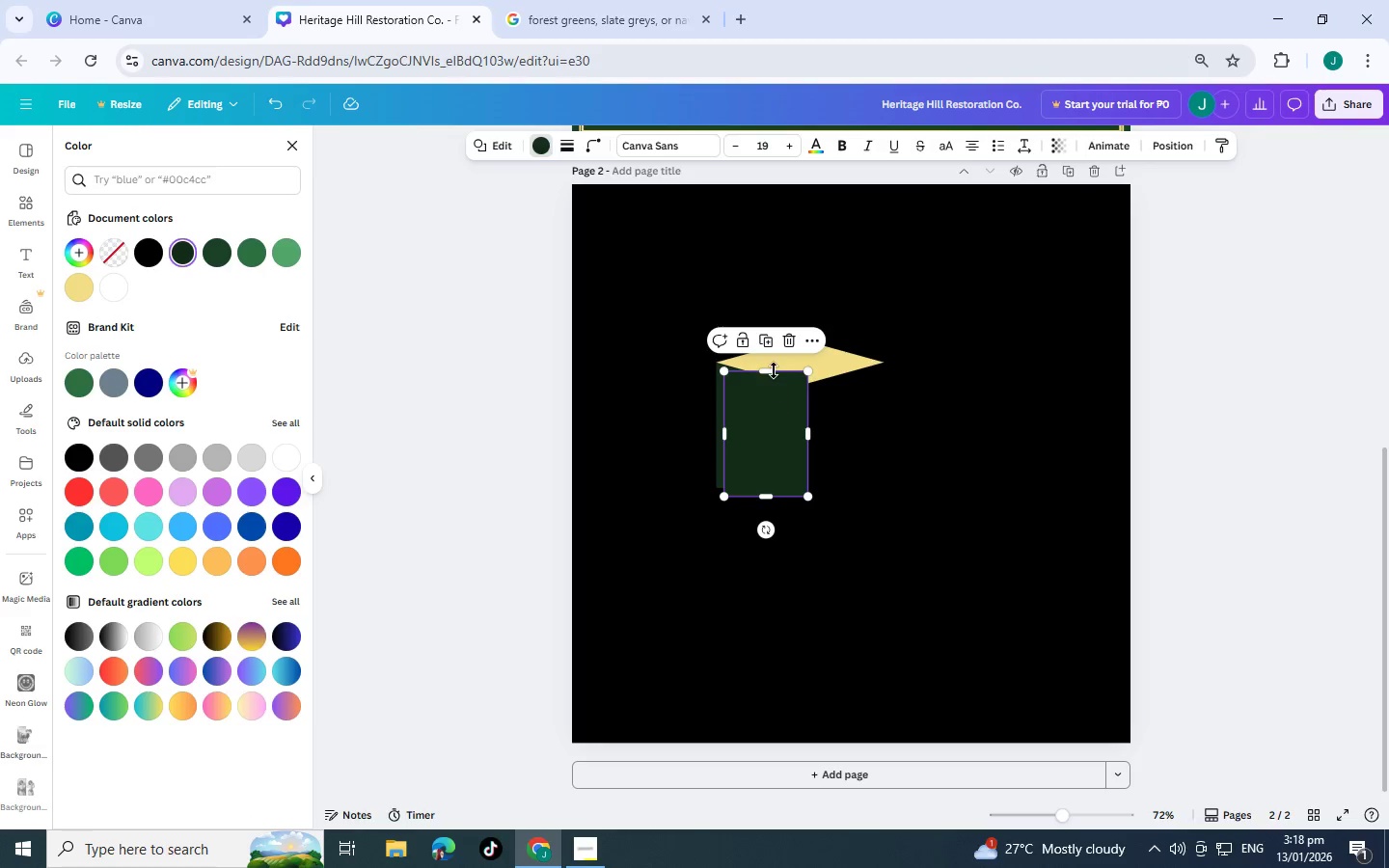 
left_click_drag(start_coordinate=[770, 372], to_coordinate=[767, 473])
 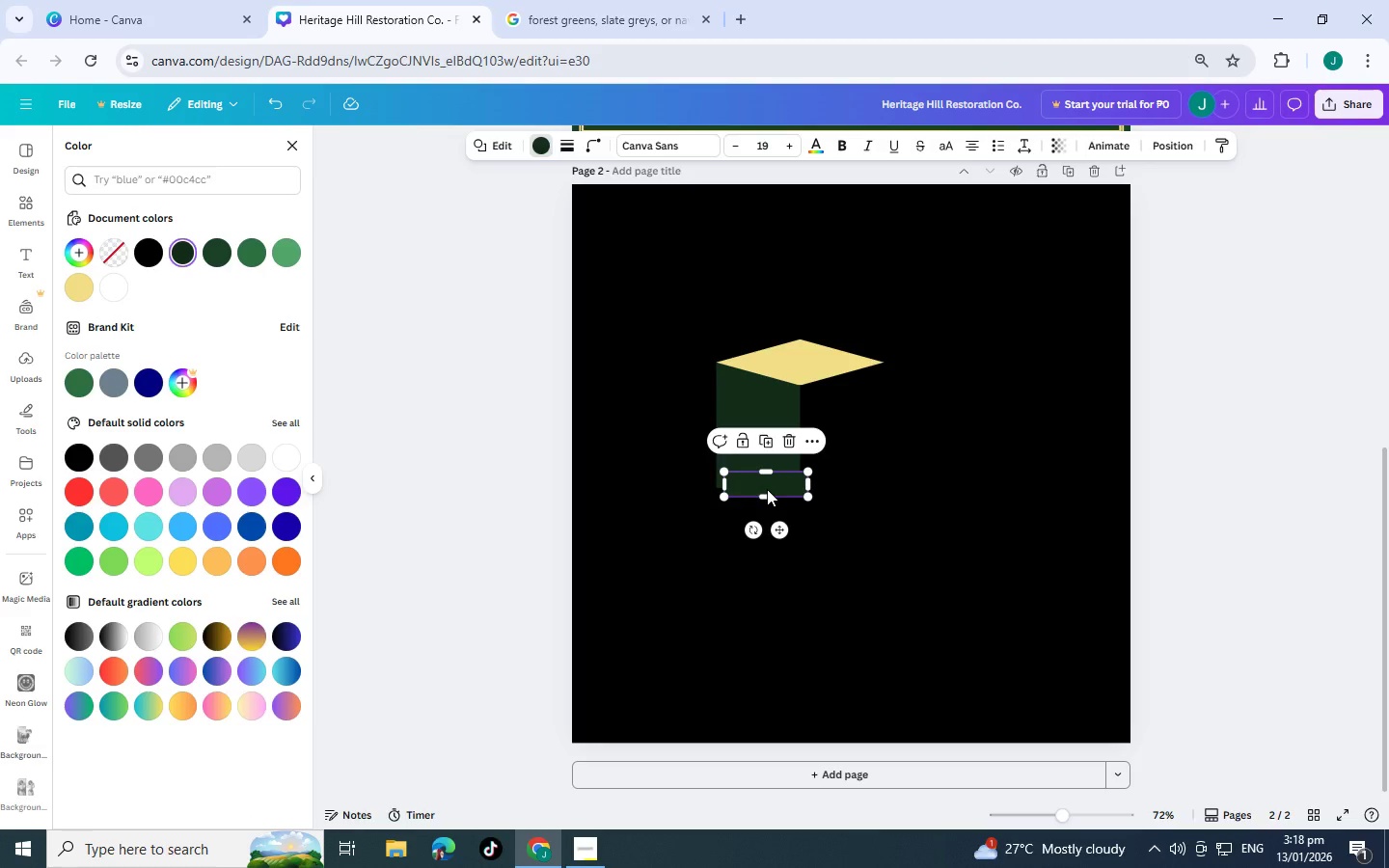 
left_click_drag(start_coordinate=[765, 489], to_coordinate=[757, 481])
 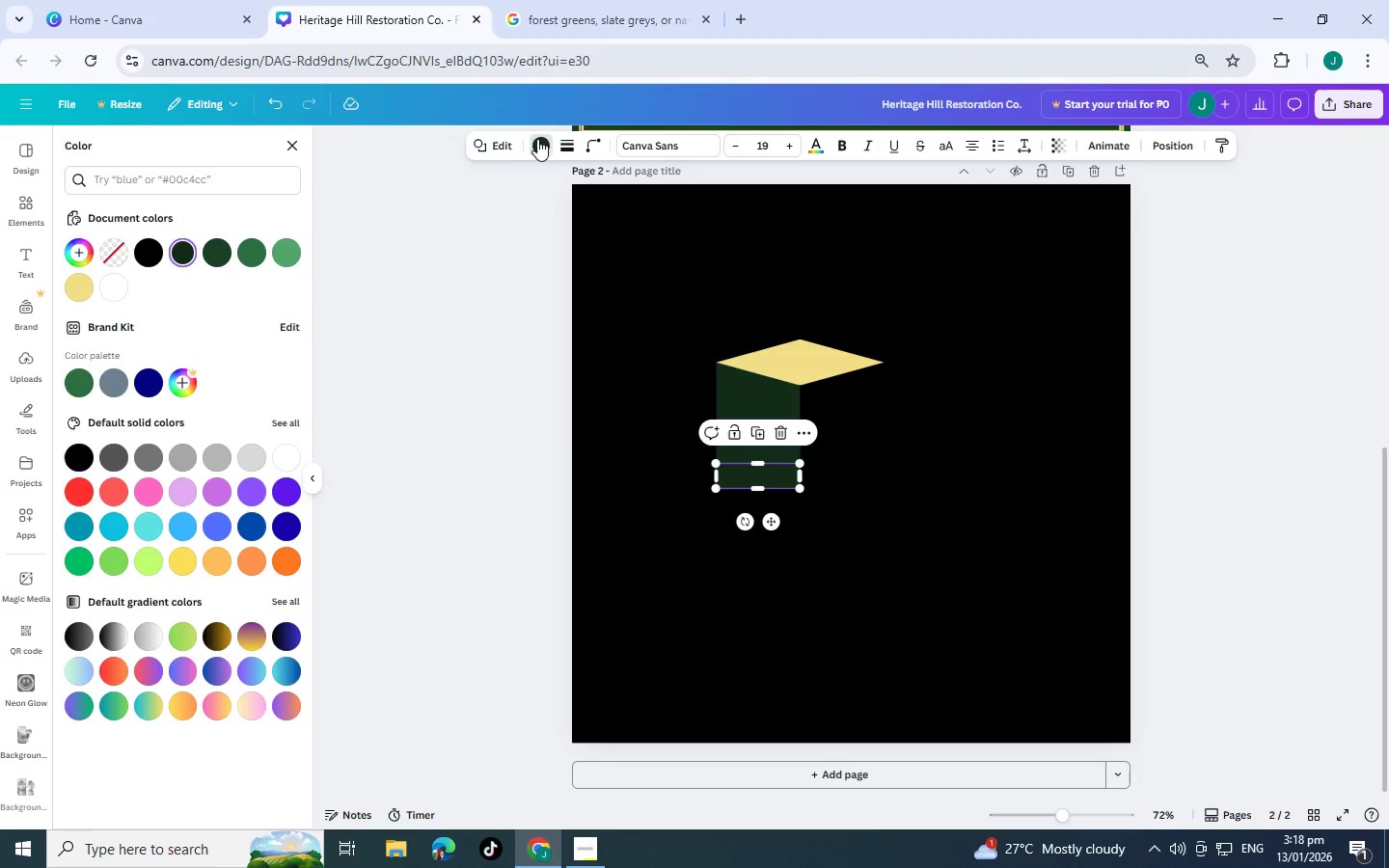 
left_click([538, 146])
 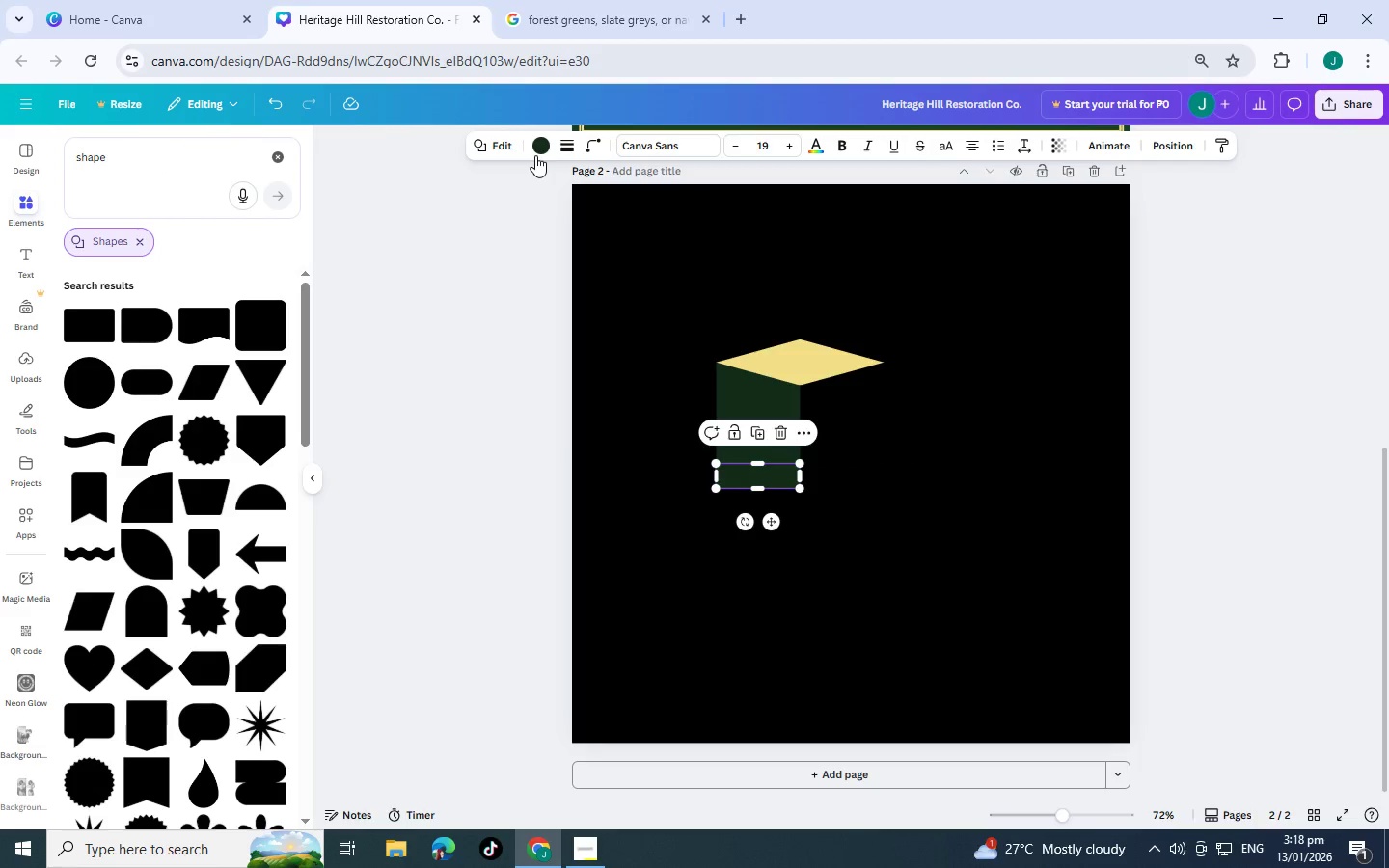 
left_click([548, 147])
 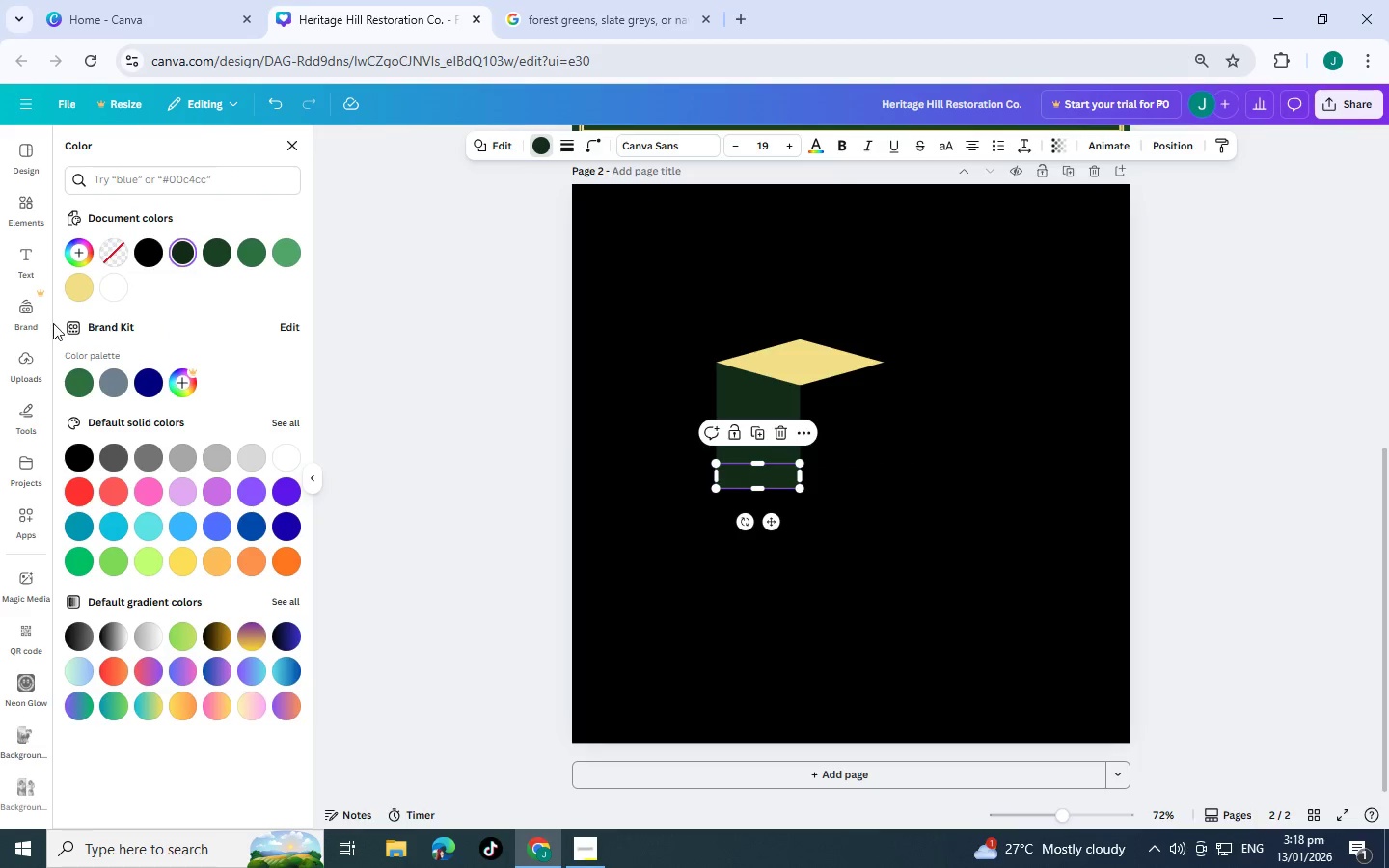 
left_click([72, 287])
 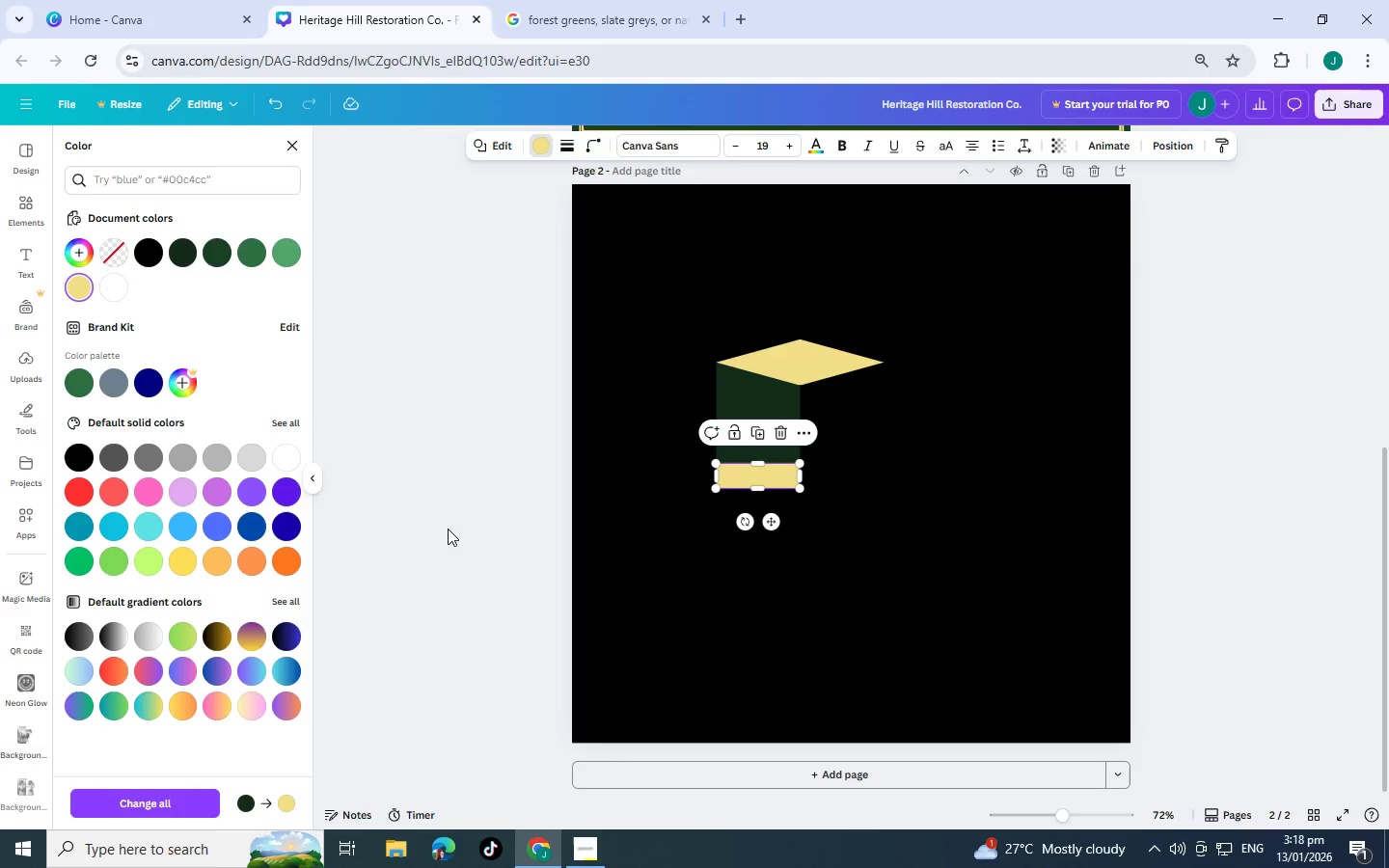 
left_click([449, 529])
 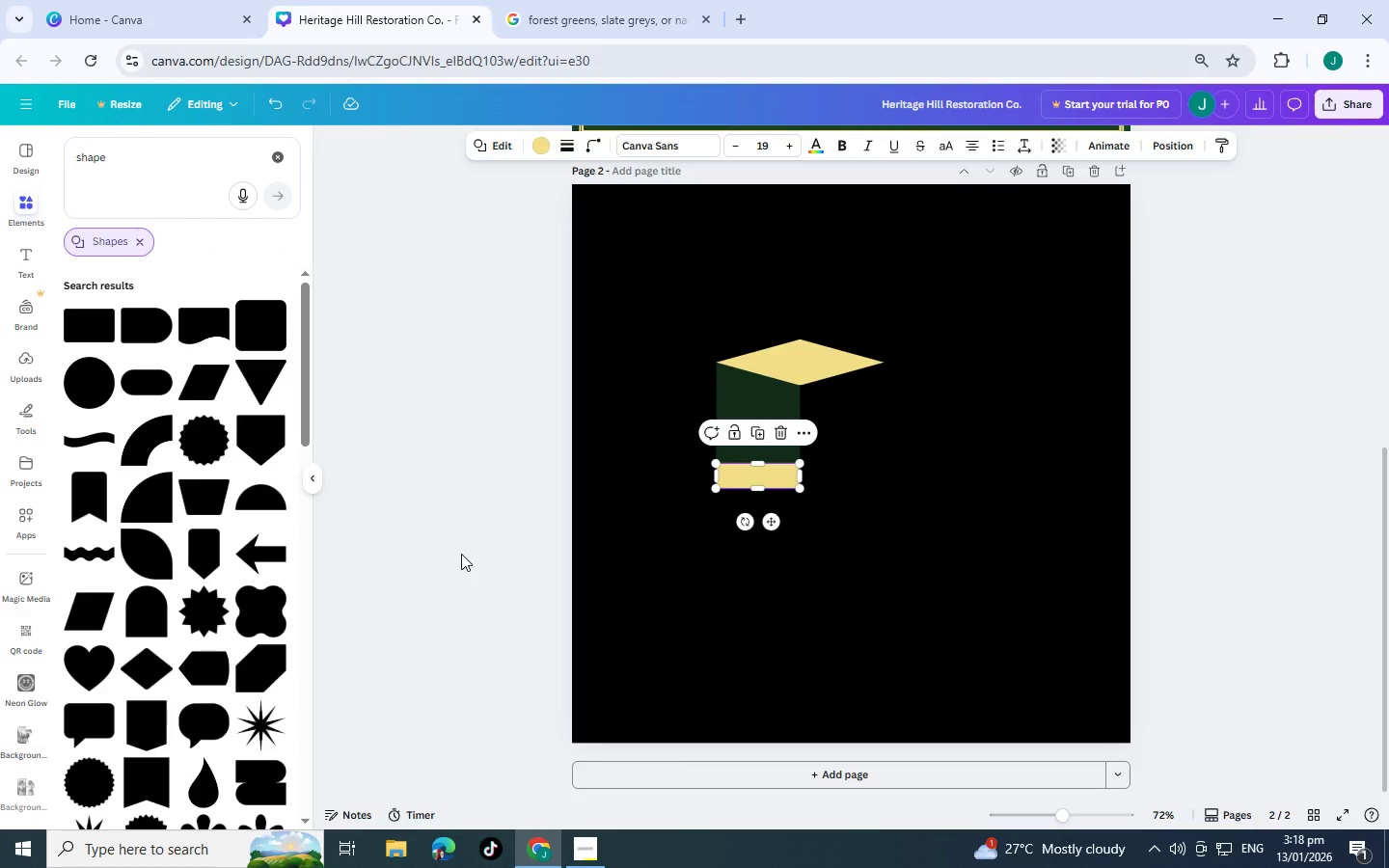 
left_click([461, 543])
 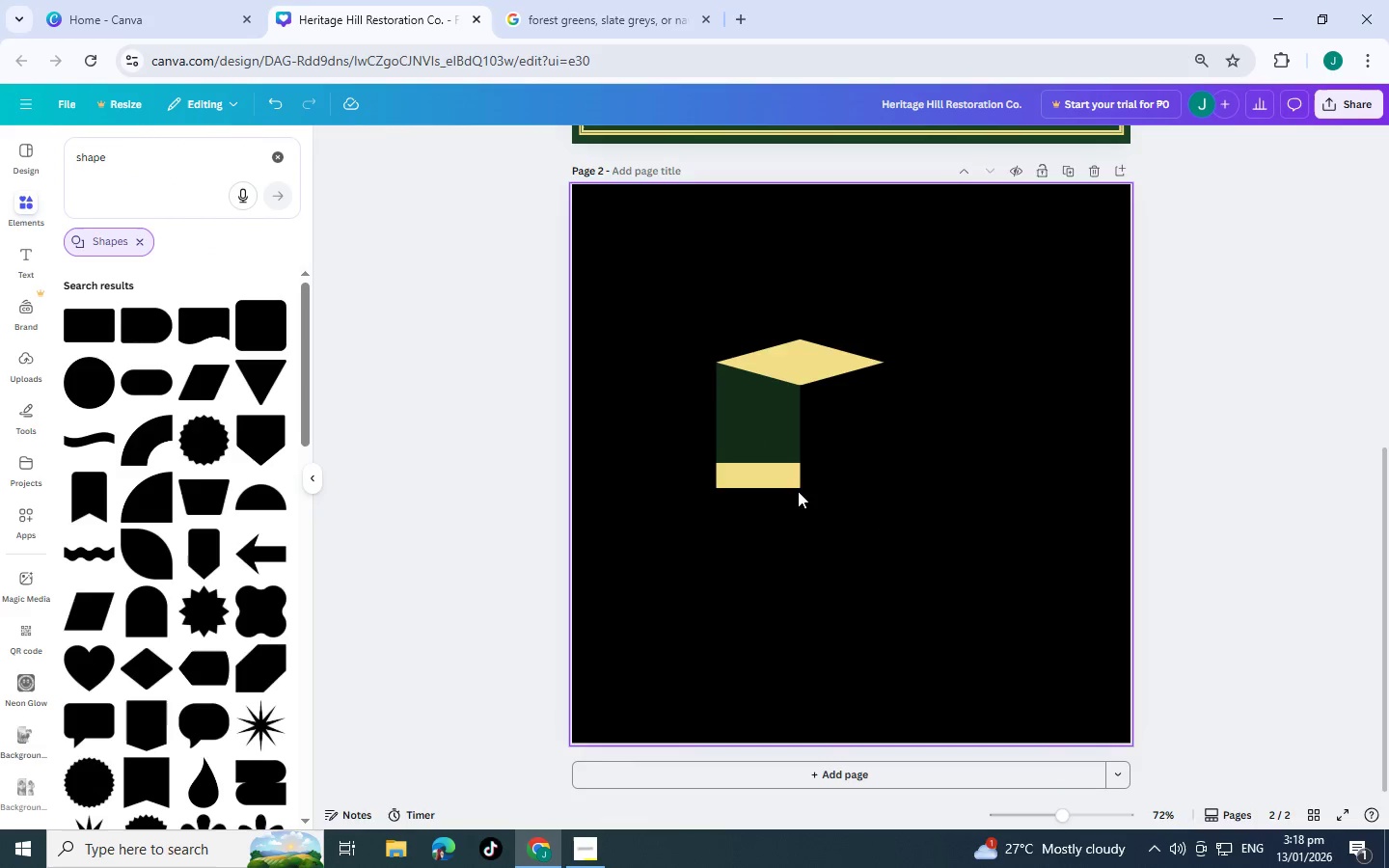 
left_click([764, 481])
 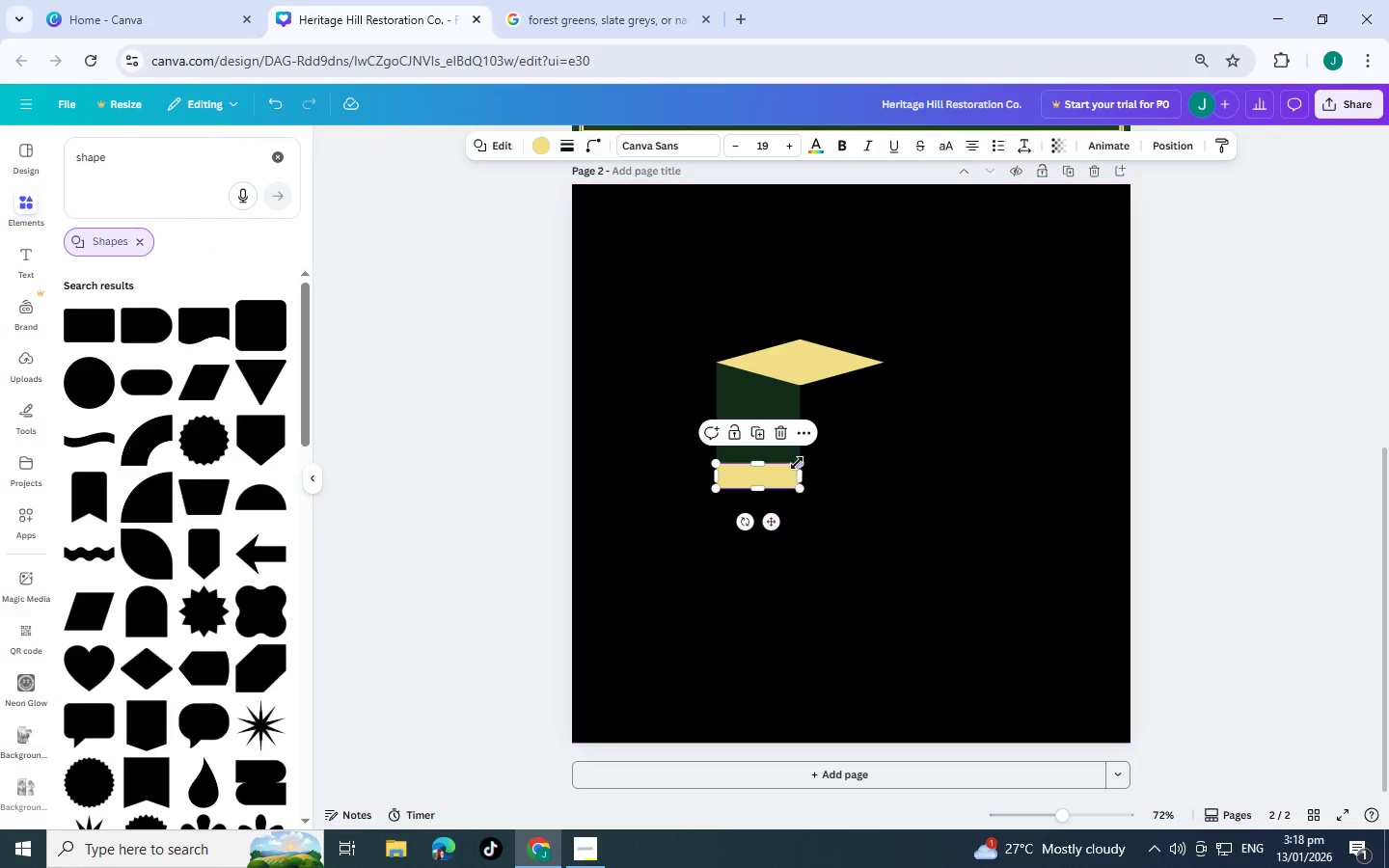 
left_click_drag(start_coordinate=[759, 463], to_coordinate=[759, 473])
 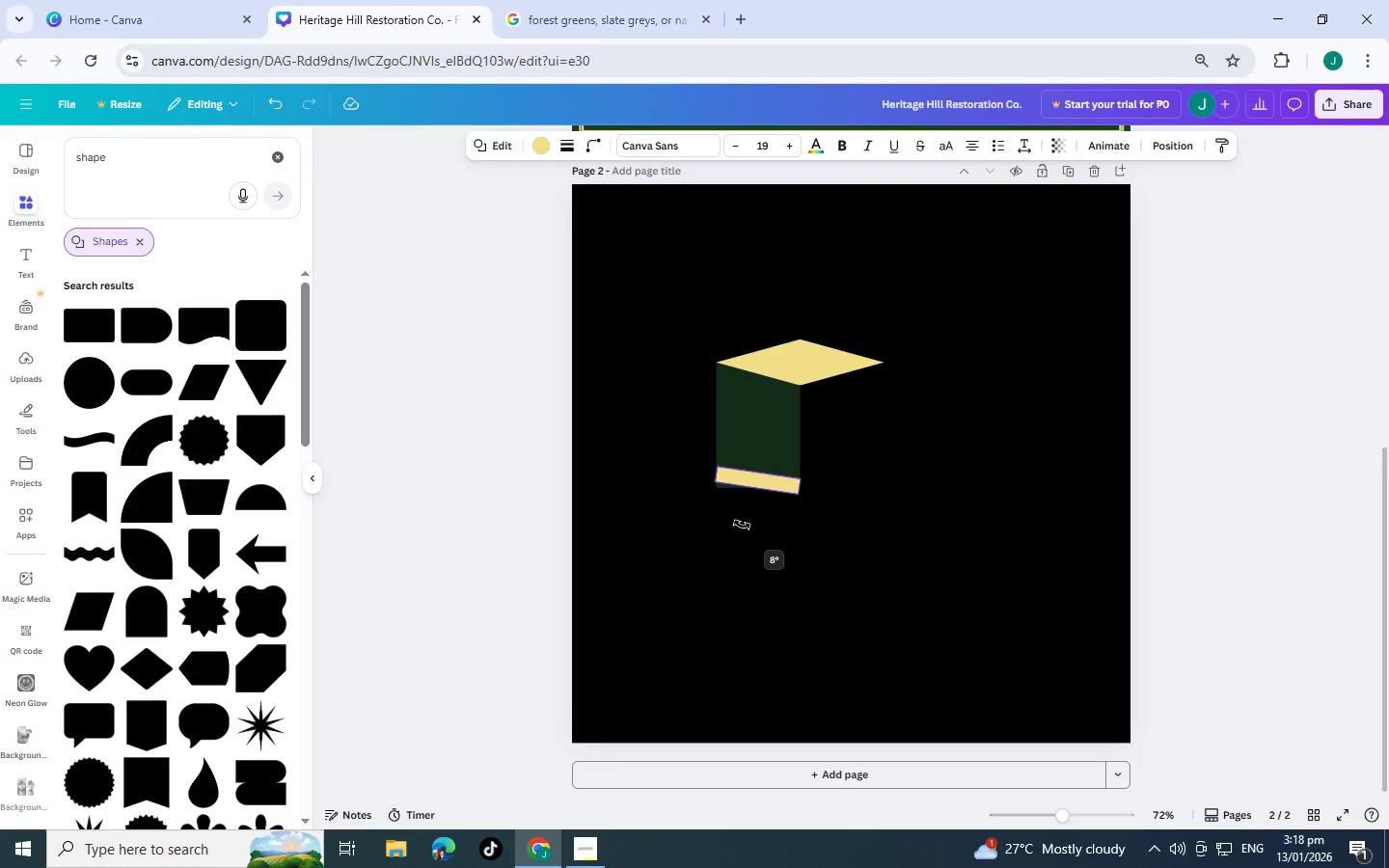 
left_click([890, 550])
 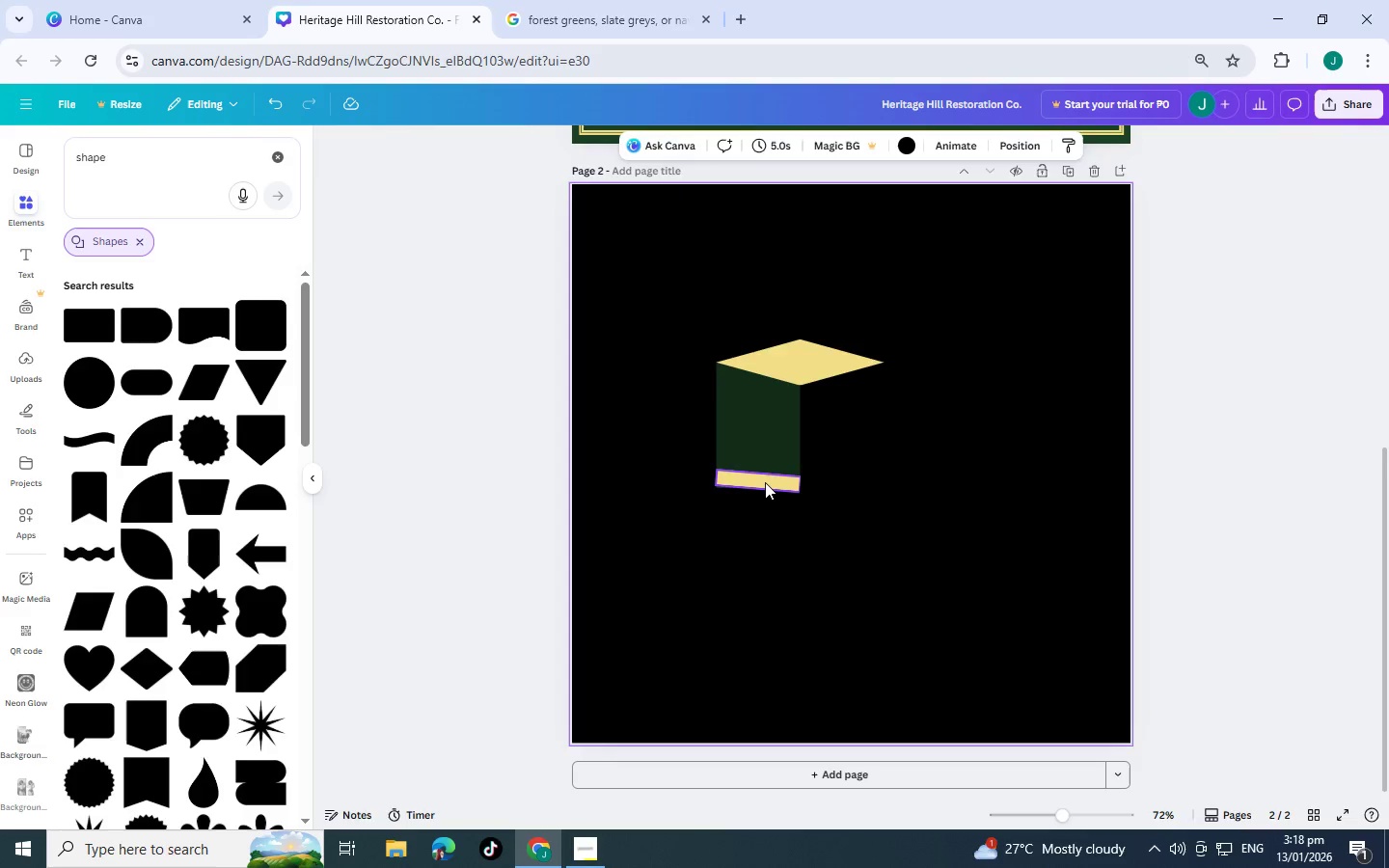 
left_click([762, 480])
 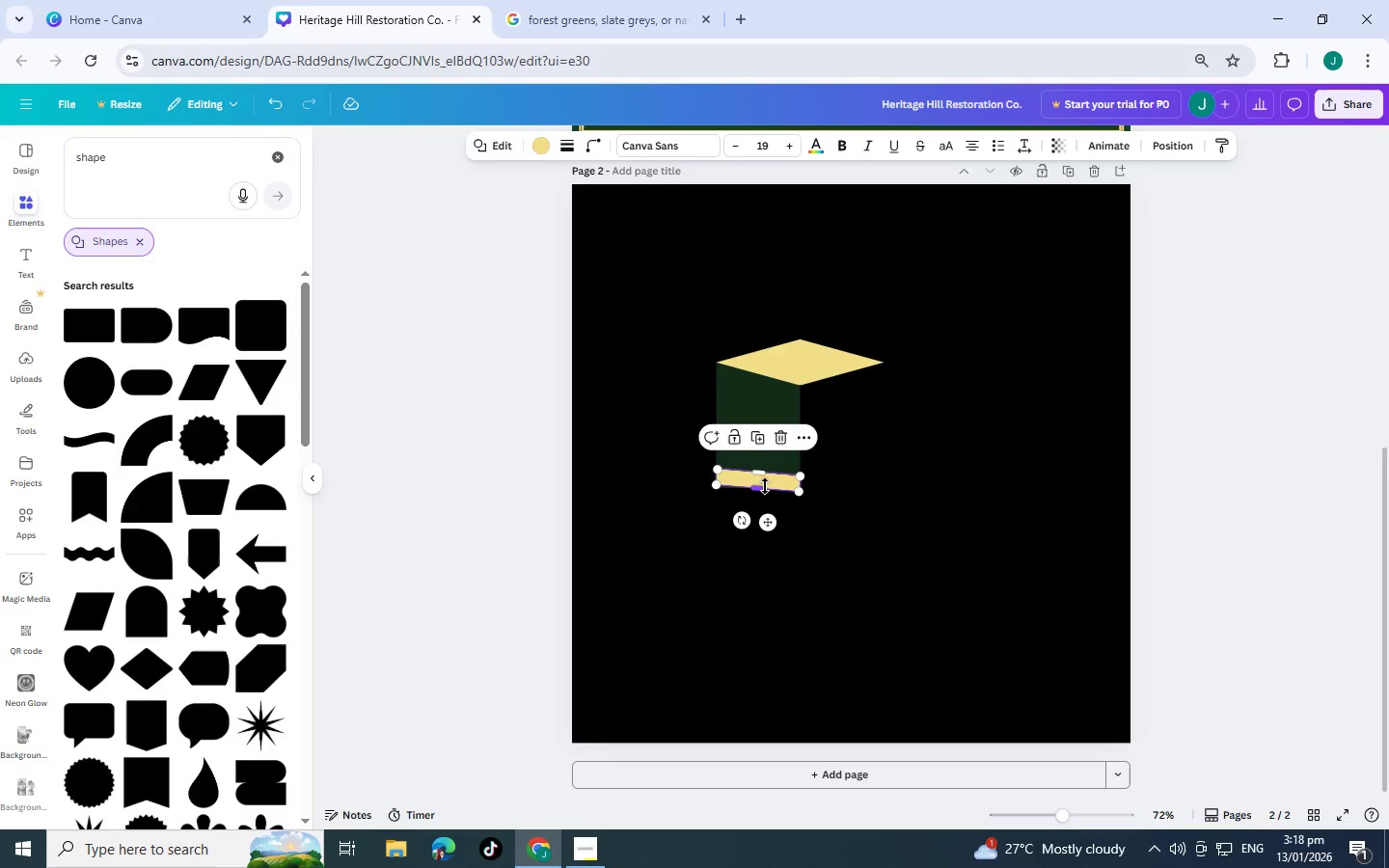 
left_click([765, 484])
 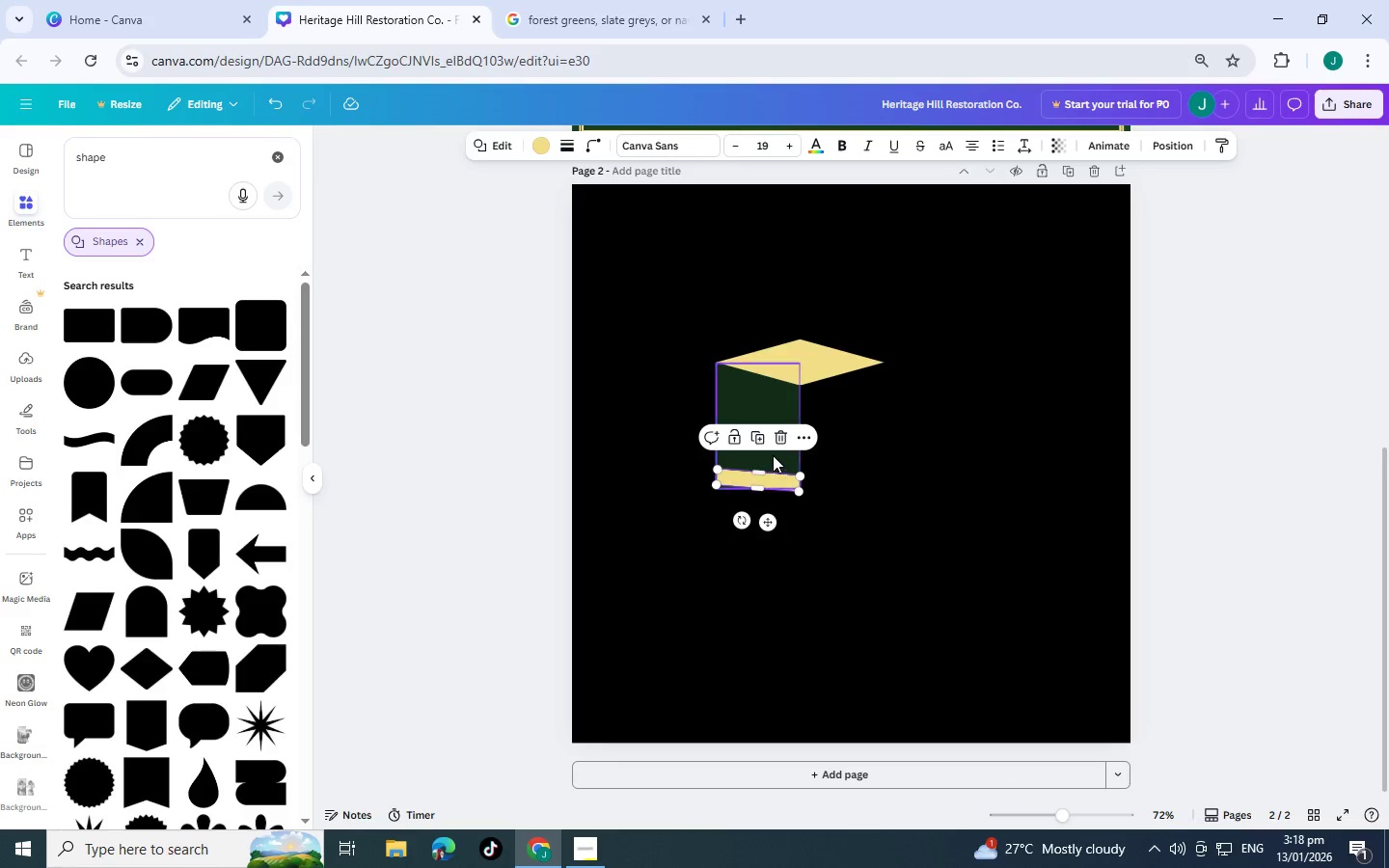 
left_click([775, 455])
 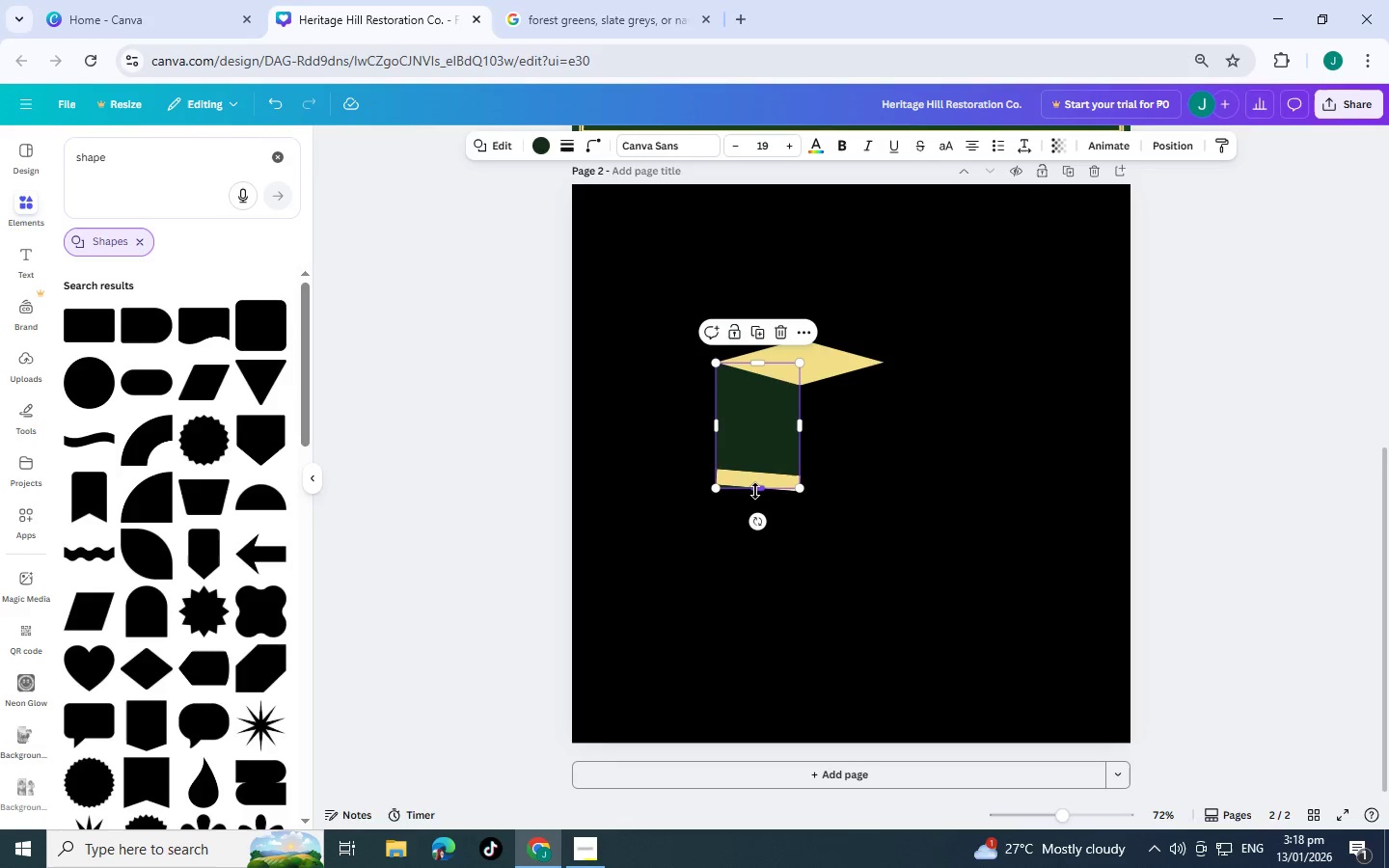 
left_click_drag(start_coordinate=[755, 491], to_coordinate=[755, 485])
 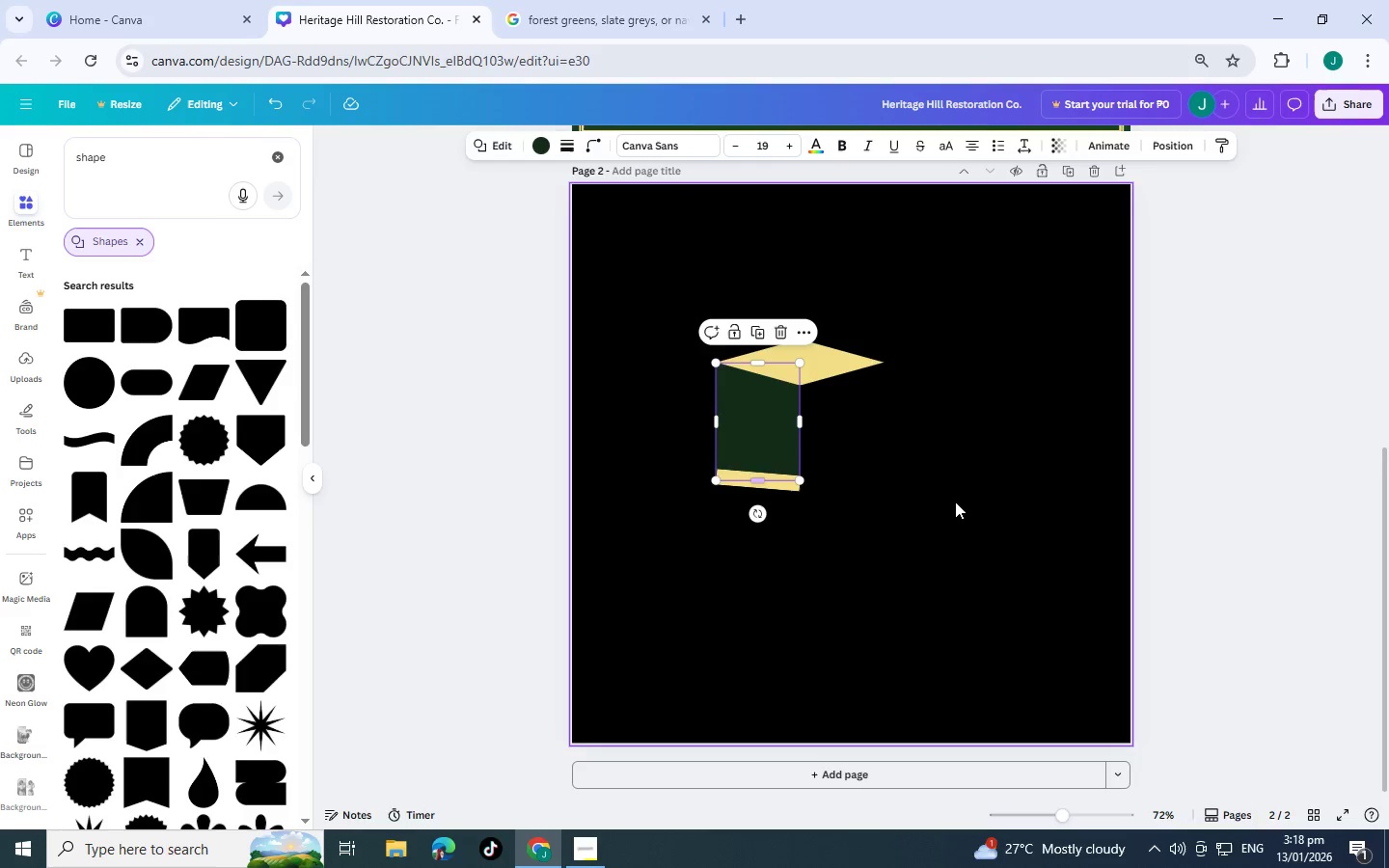 
left_click([955, 502])
 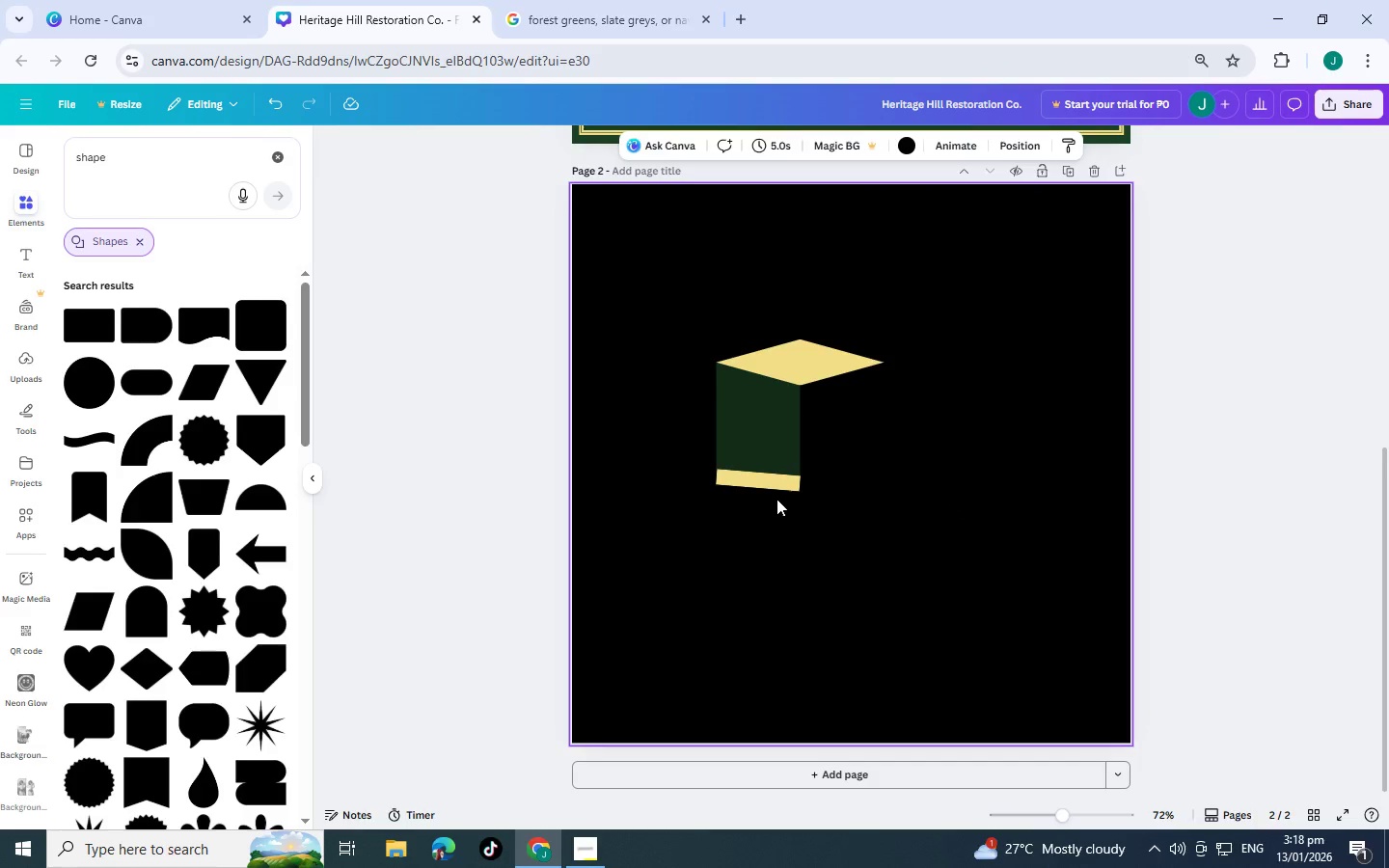 
left_click([757, 488])
 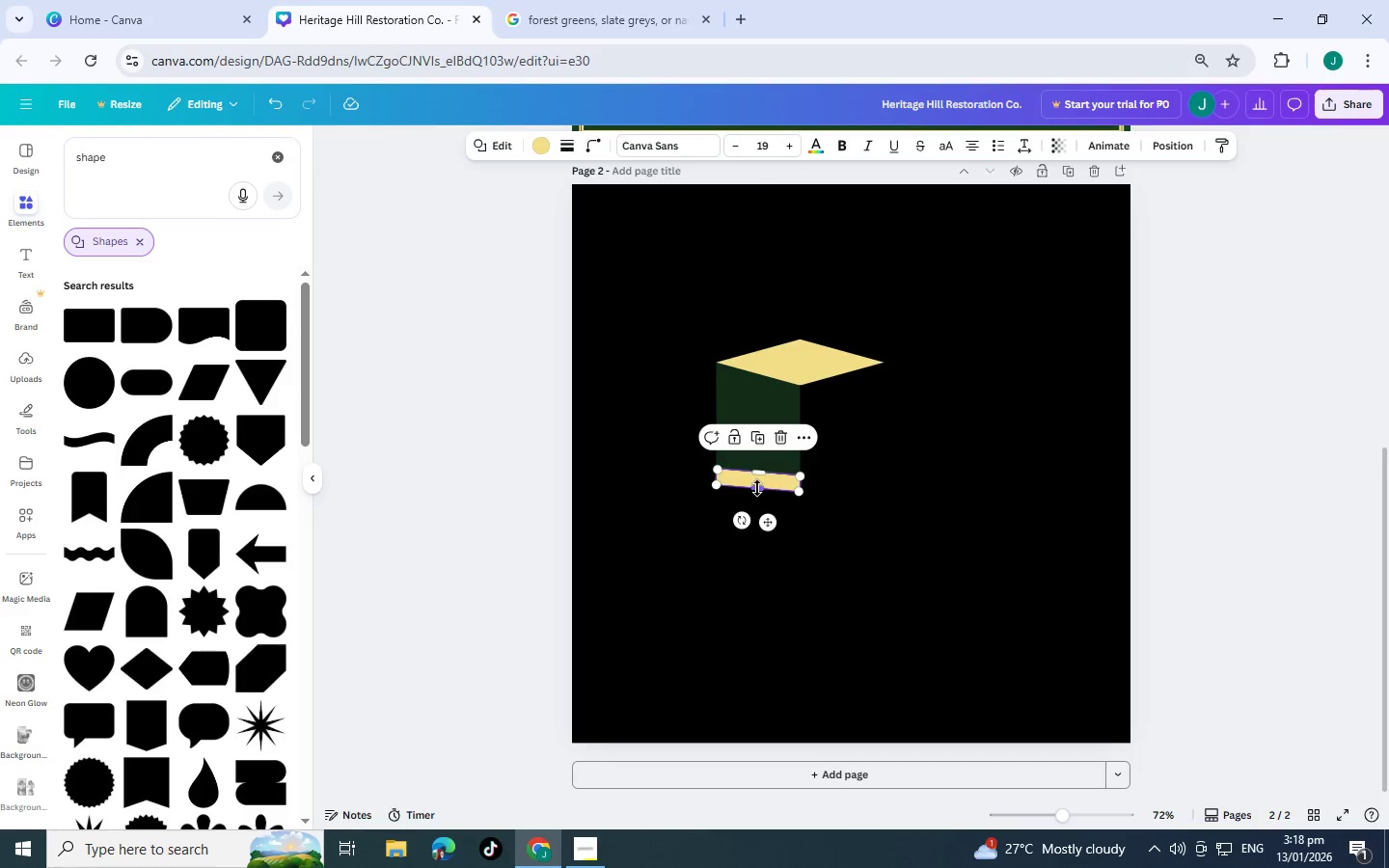 
hold_key(key=ControlLeft, duration=0.34)
 